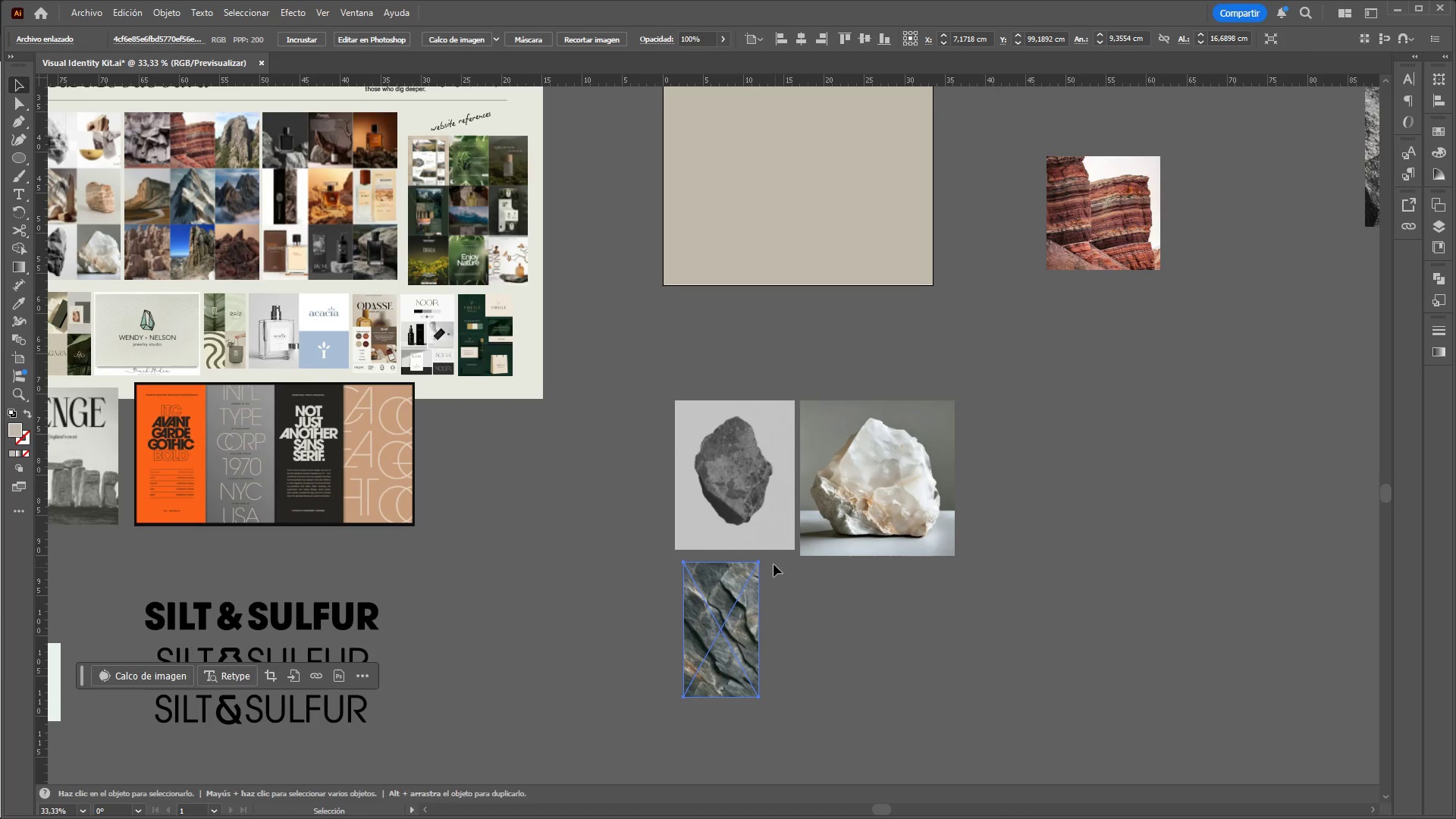 
hold_key(key=ShiftLeft, duration=1.5)
left_click_drag(start_coordinate=[765, 558], to_coordinate=[671, 604])
 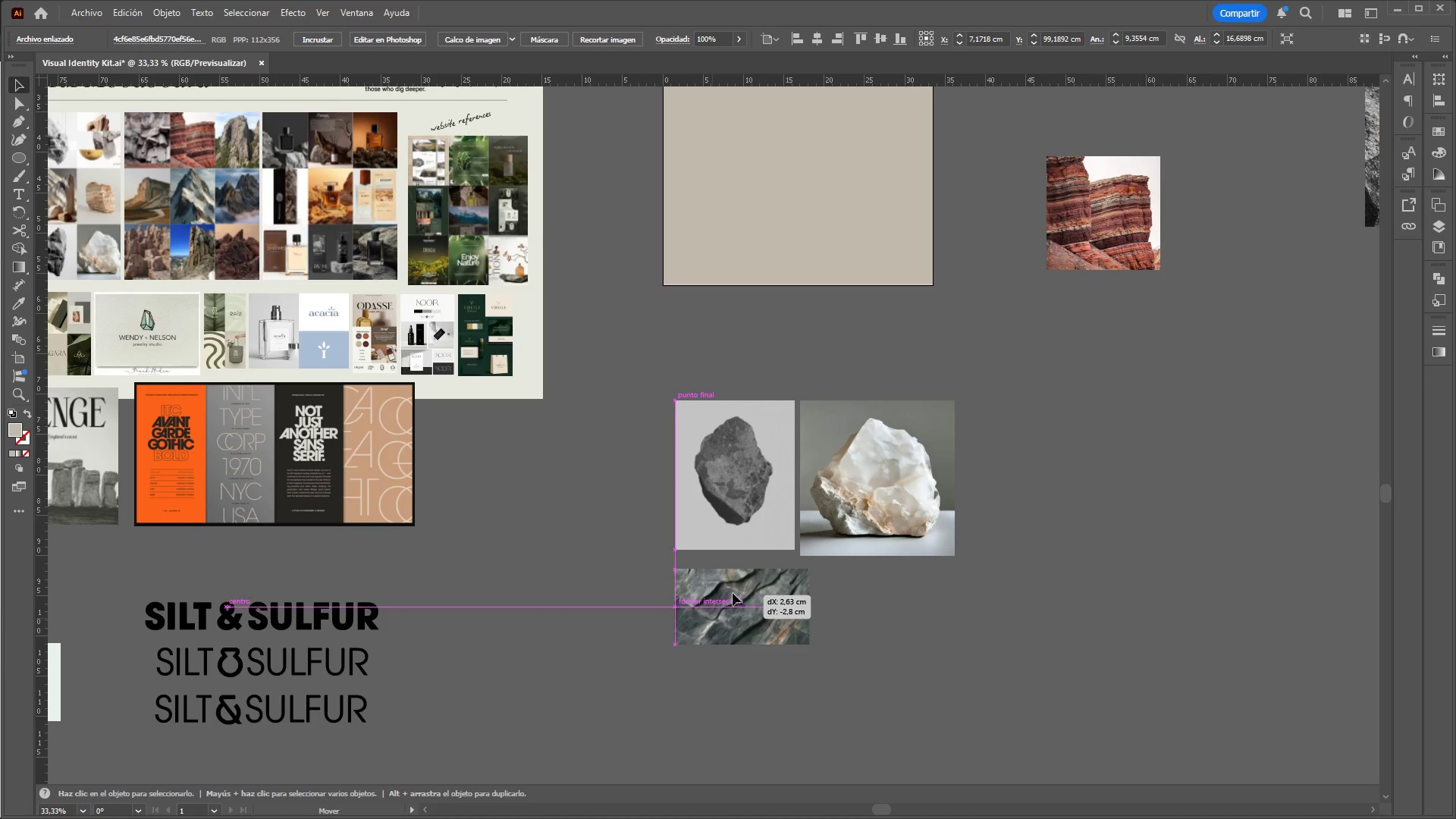 
hold_key(key=ShiftLeft, duration=0.48)
 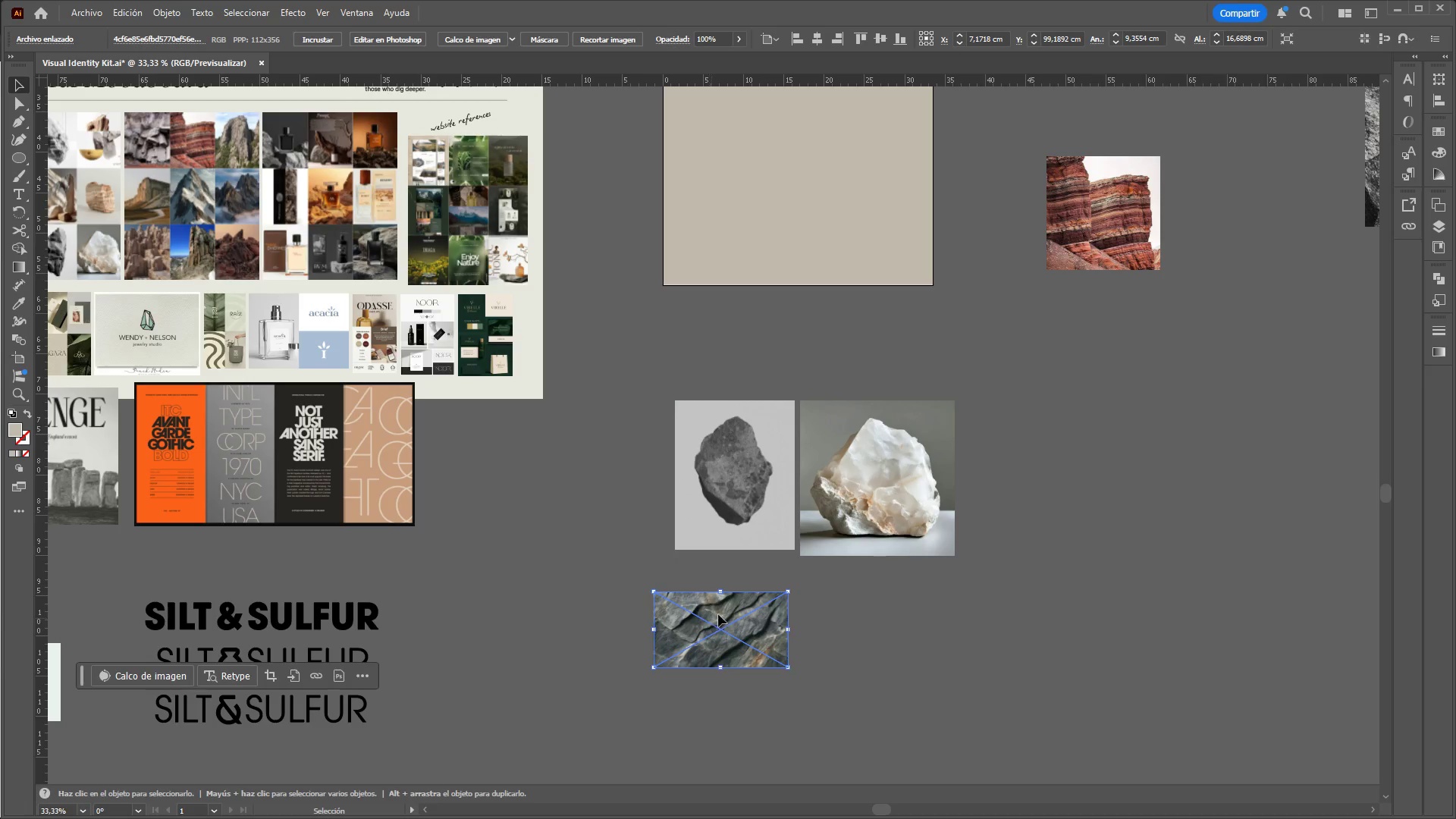 
left_click_drag(start_coordinate=[712, 618], to_coordinate=[732, 586])
 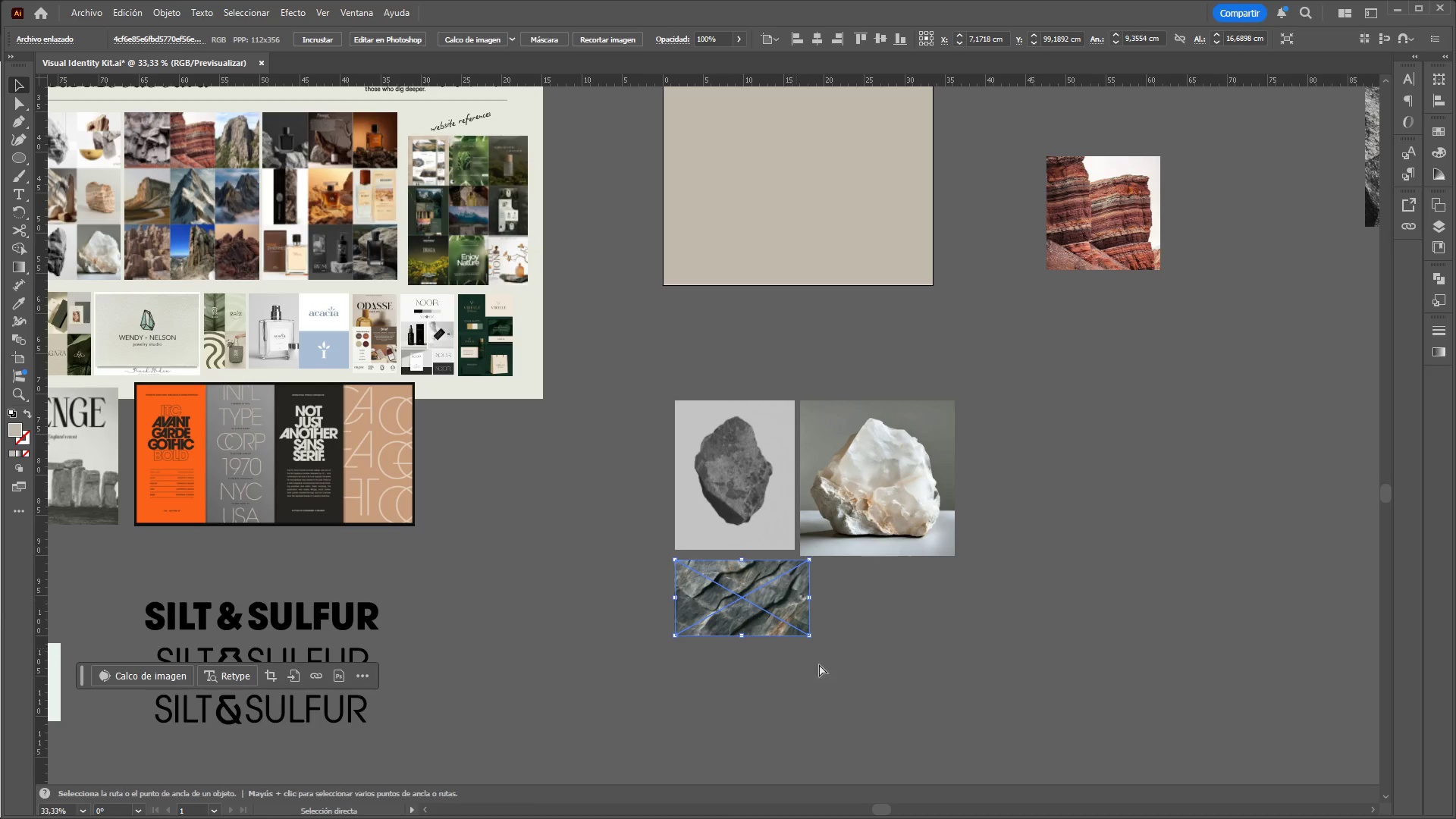 
key(Control+Z)
 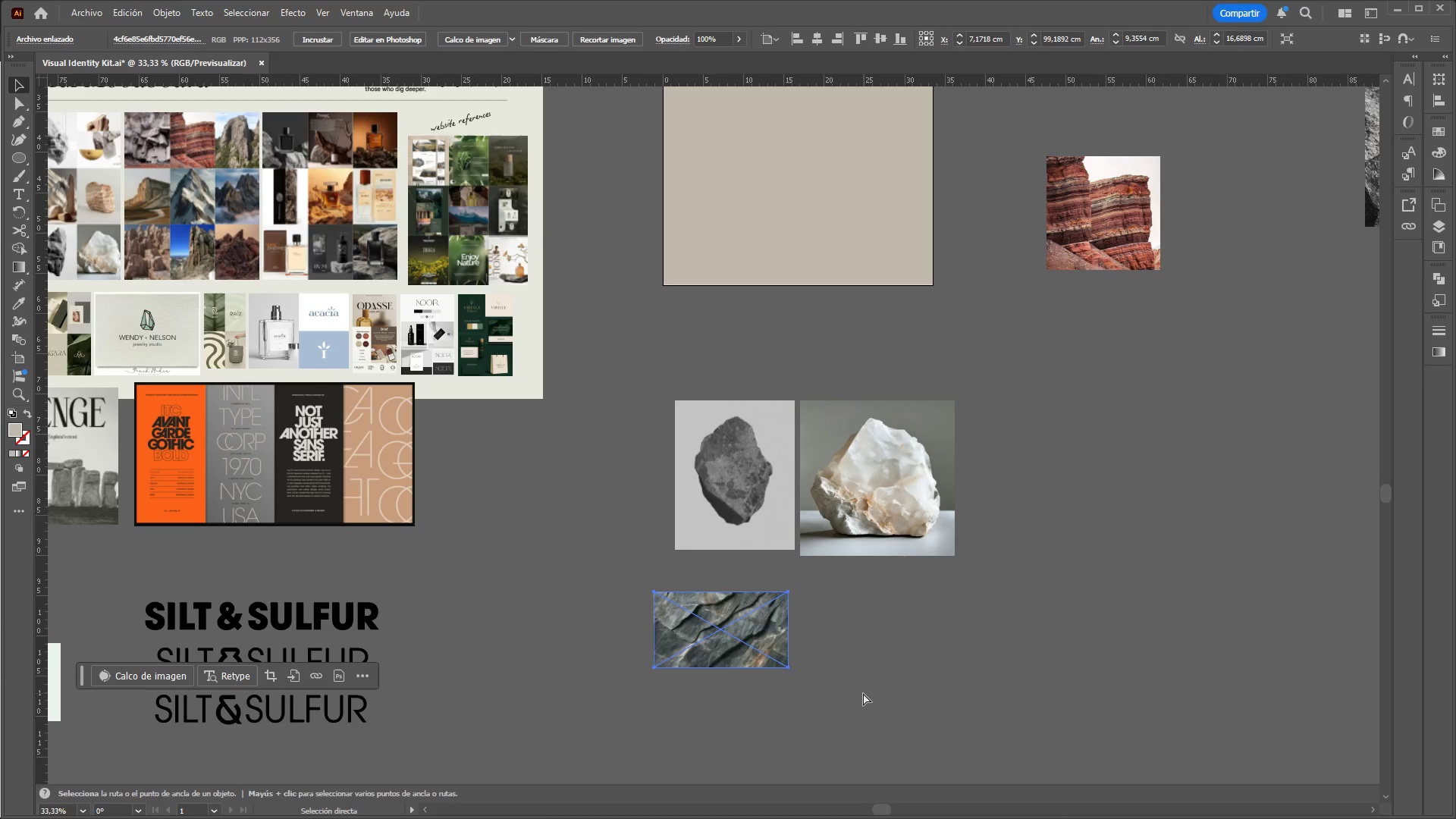 
key(Control+Z)
 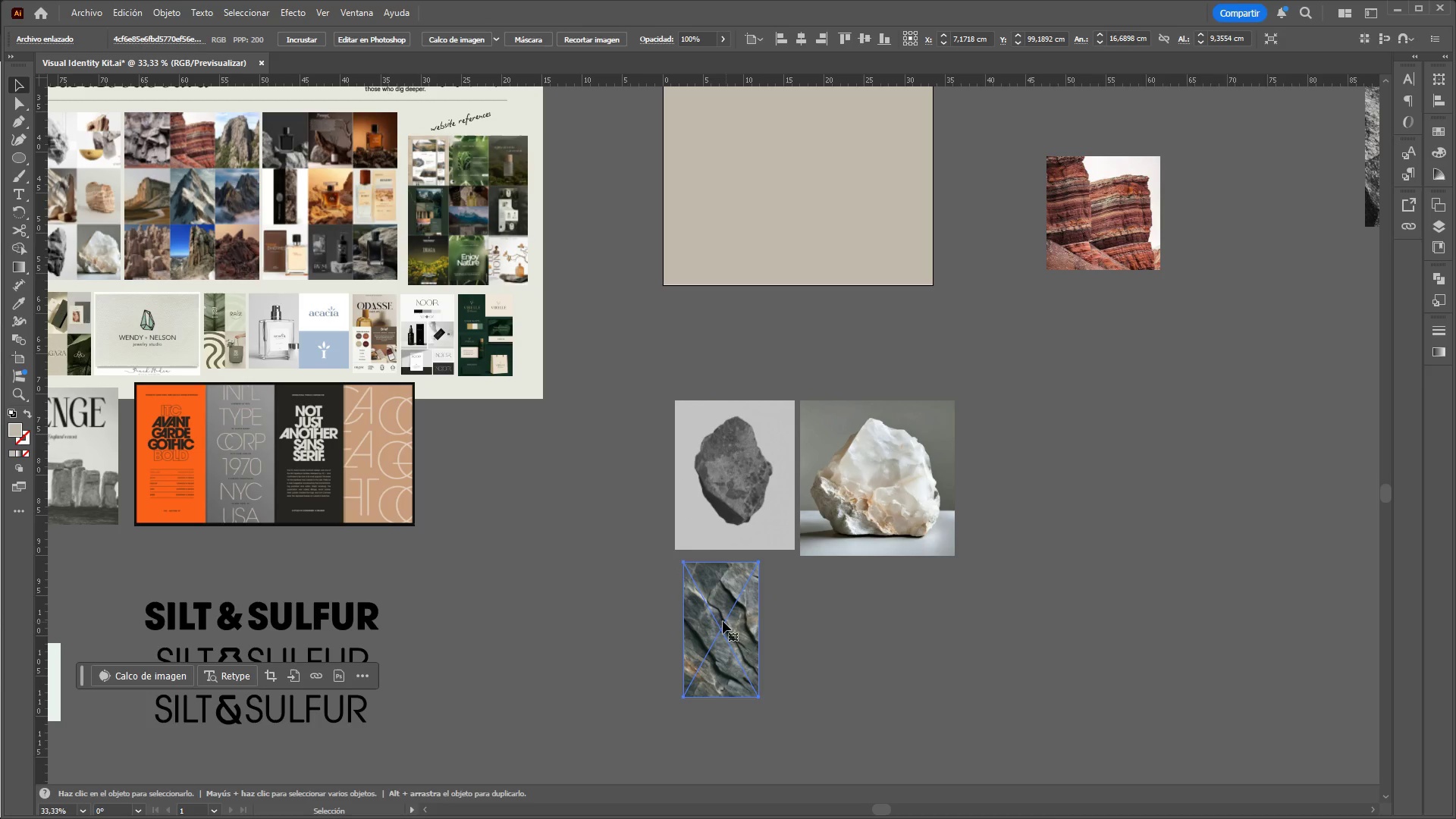 
left_click_drag(start_coordinate=[722, 620], to_coordinate=[632, 459])
 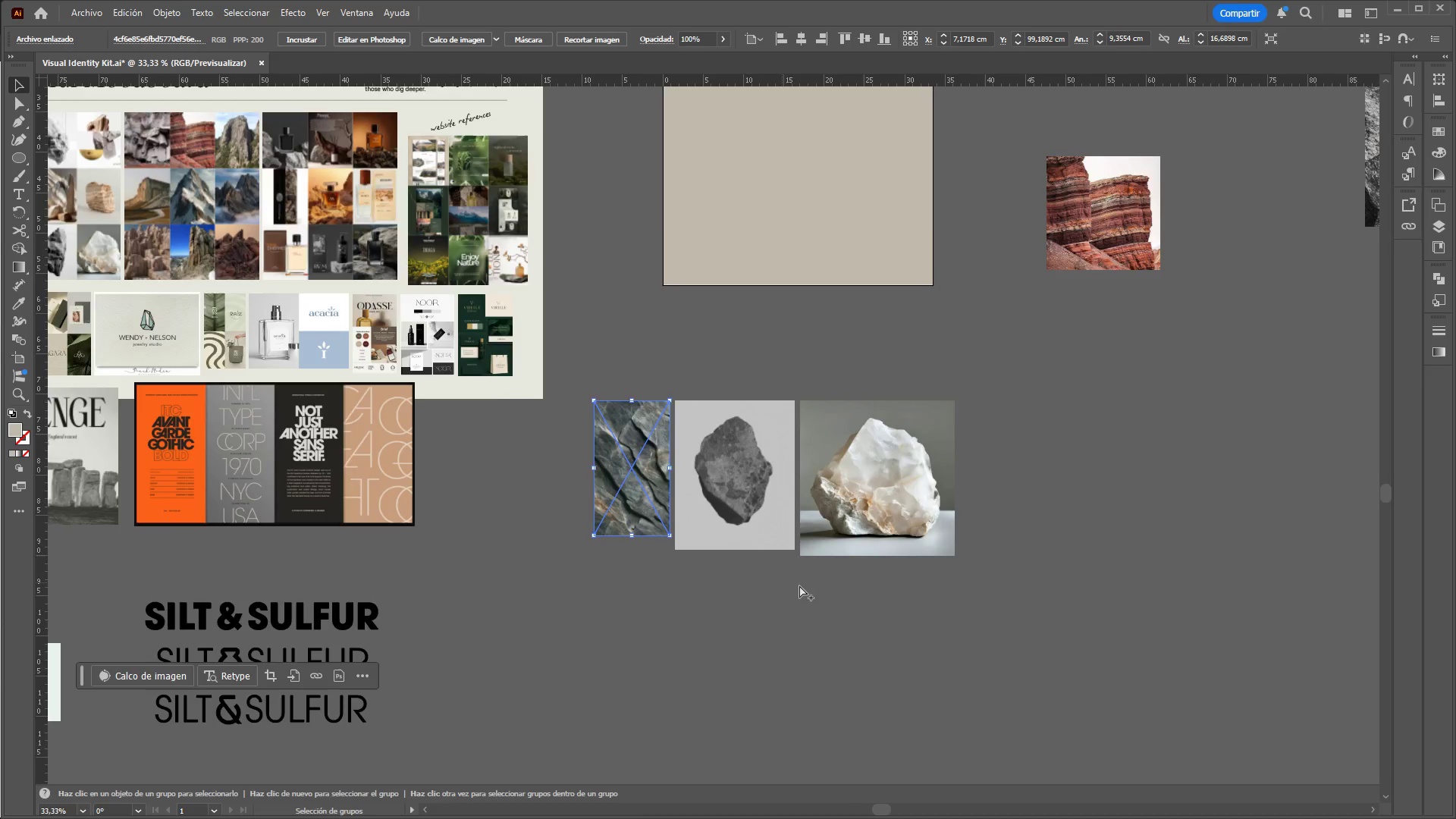 
hold_key(key=ControlLeft, duration=1.06)
hold_key(key=AltLeft, duration=1.06)
scroll: coordinate [724, 580], scroll_direction: down, amount: 9.0
 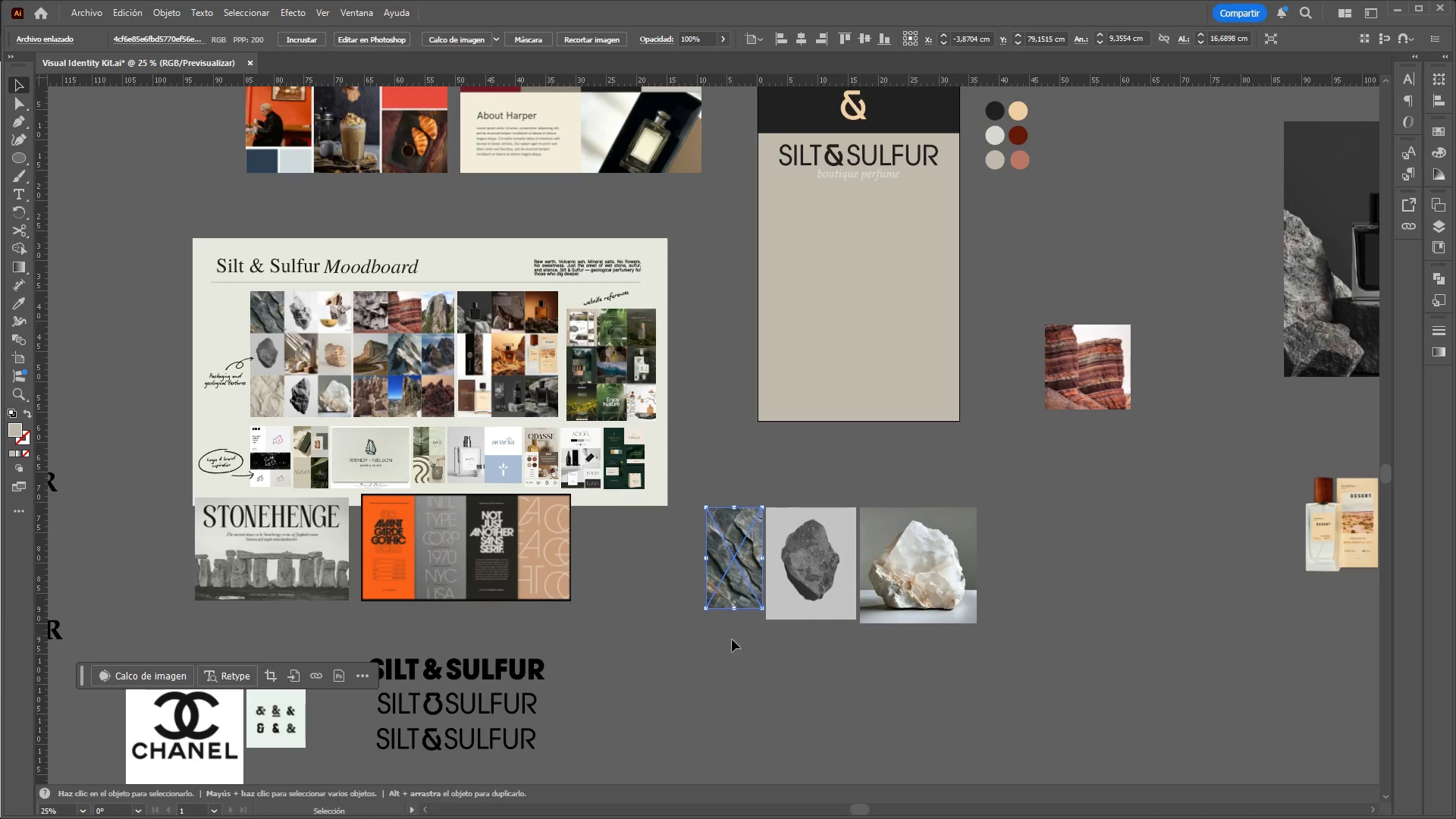 
key(Control+ControlLeft)
 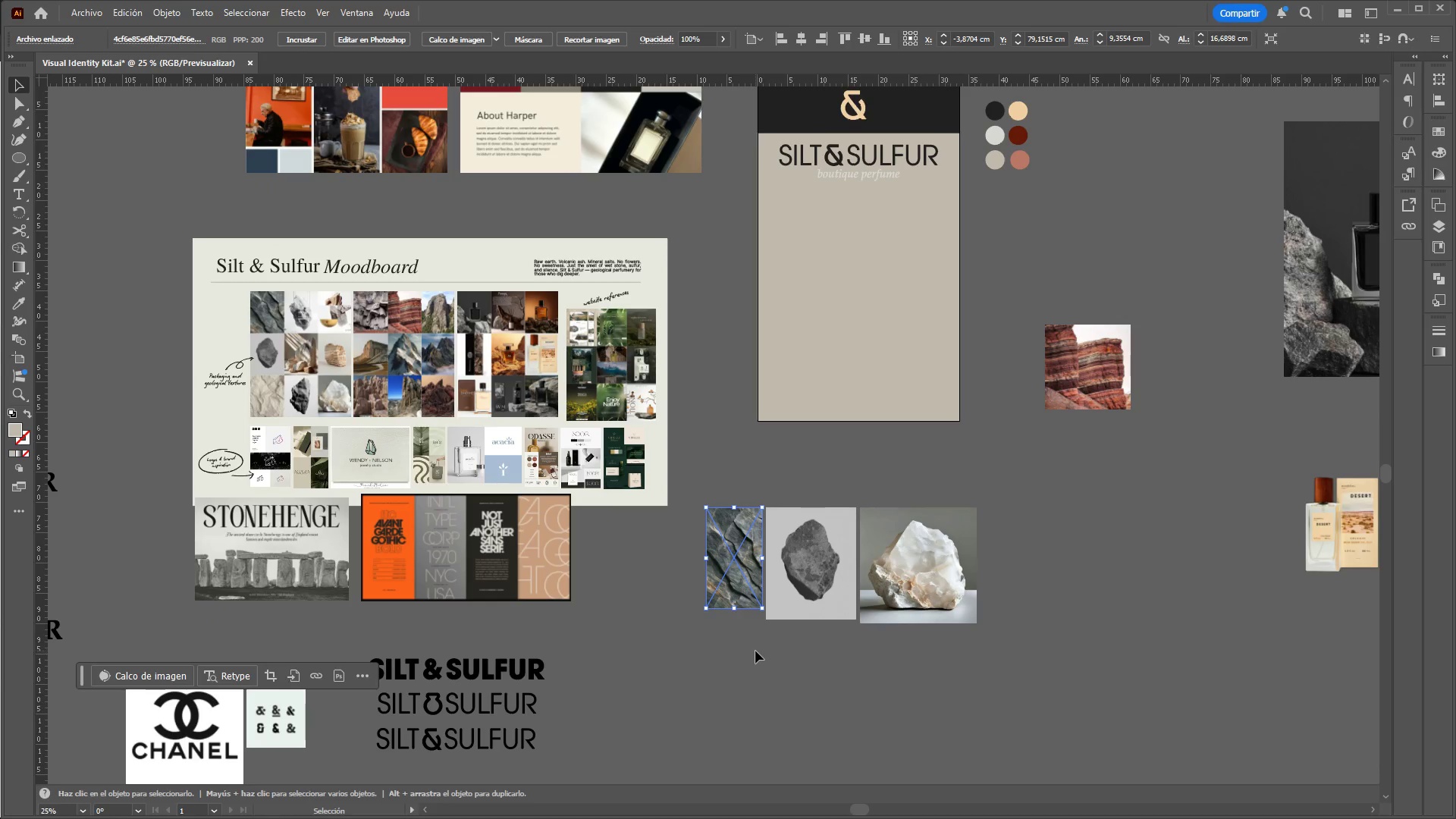 
hold_key(key=ControlLeft, duration=0.58)
hold_key(key=AltLeft, duration=0.52)
scroll: coordinate [756, 648], scroll_direction: up, amount: 2.0
 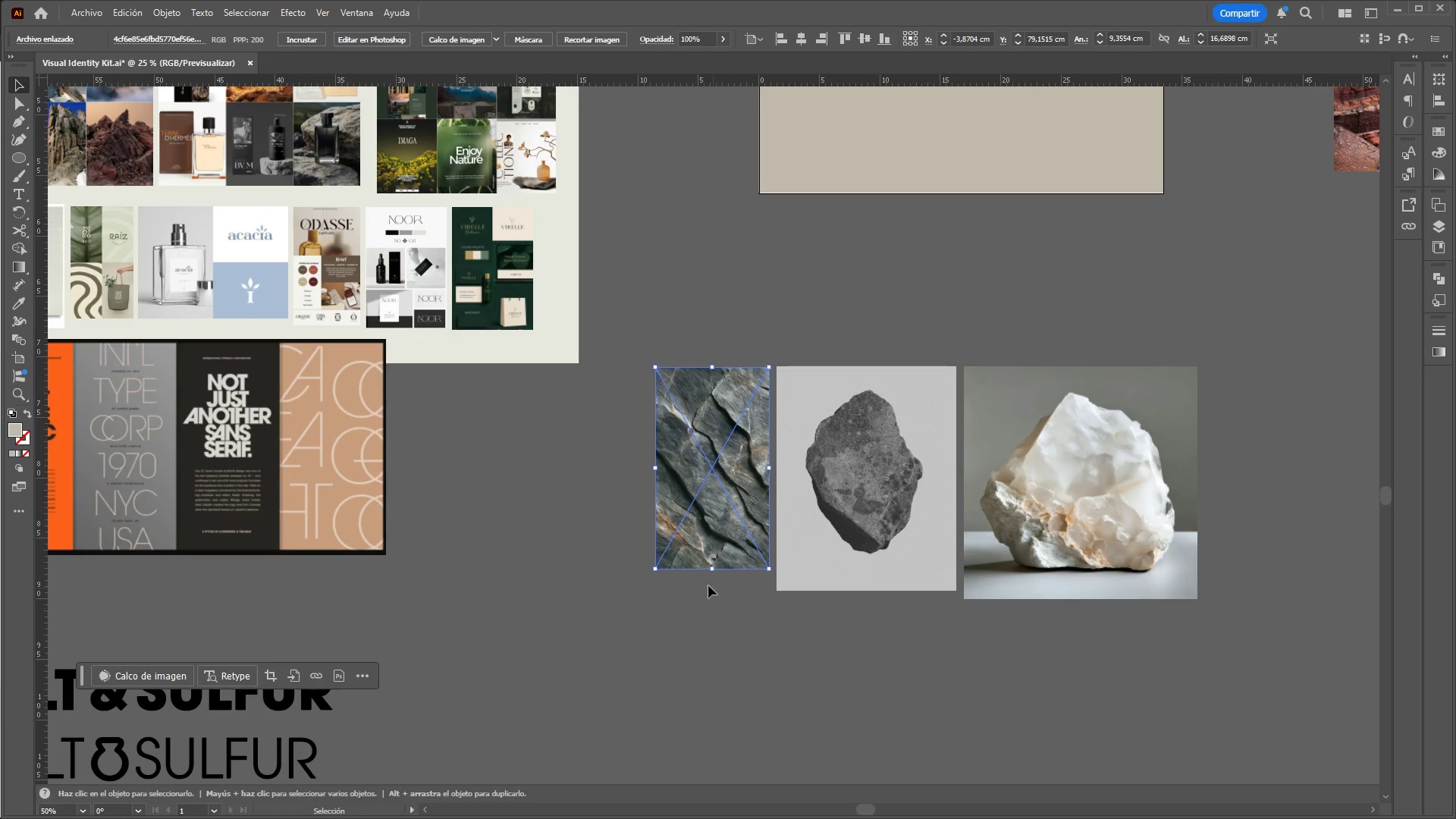 
hold_key(key=ShiftLeft, duration=1.5)
left_click_drag(start_coordinate=[655, 569], to_coordinate=[643, 615])
 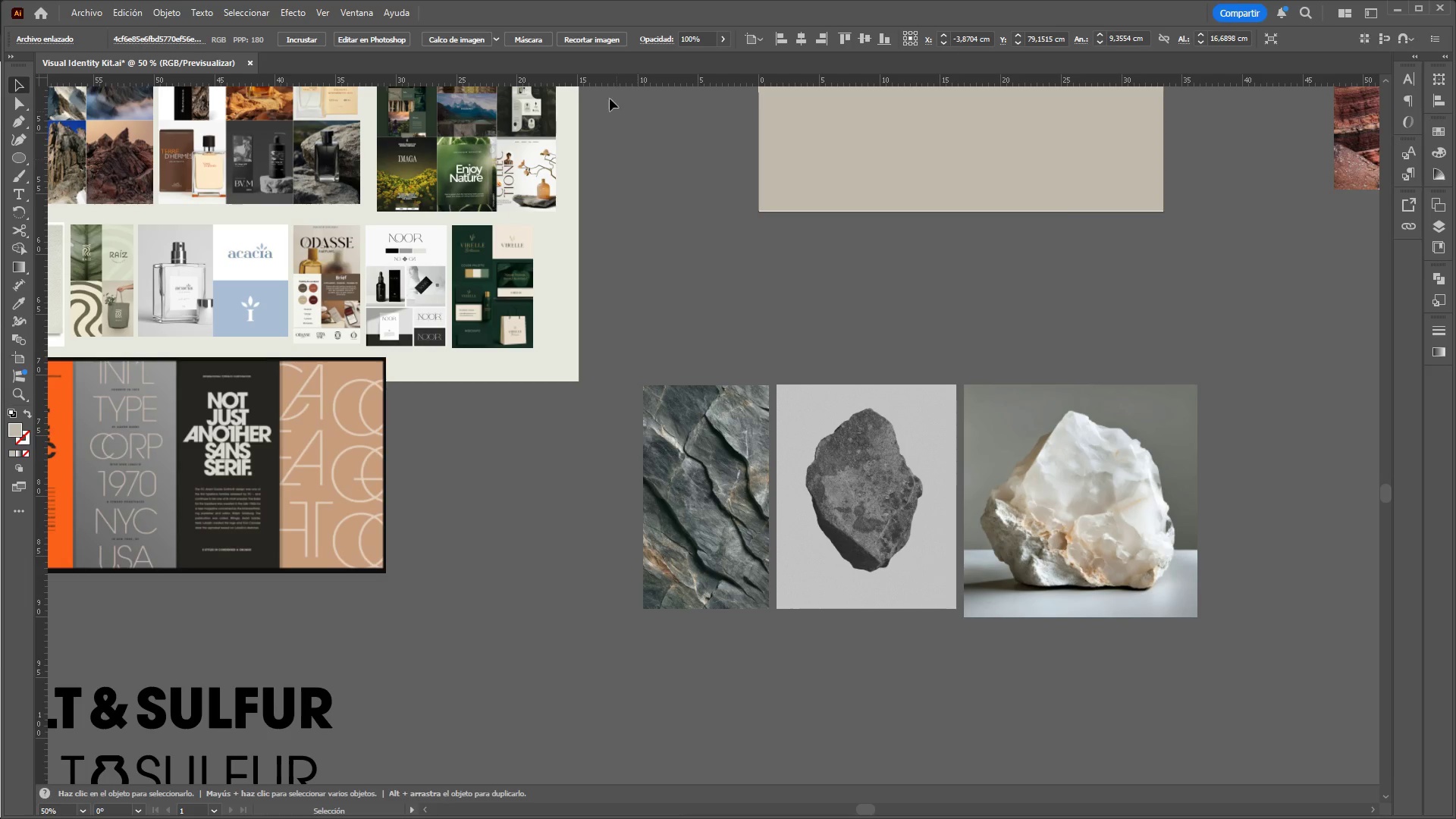 
hold_key(key=ShiftLeft, duration=1.51)
 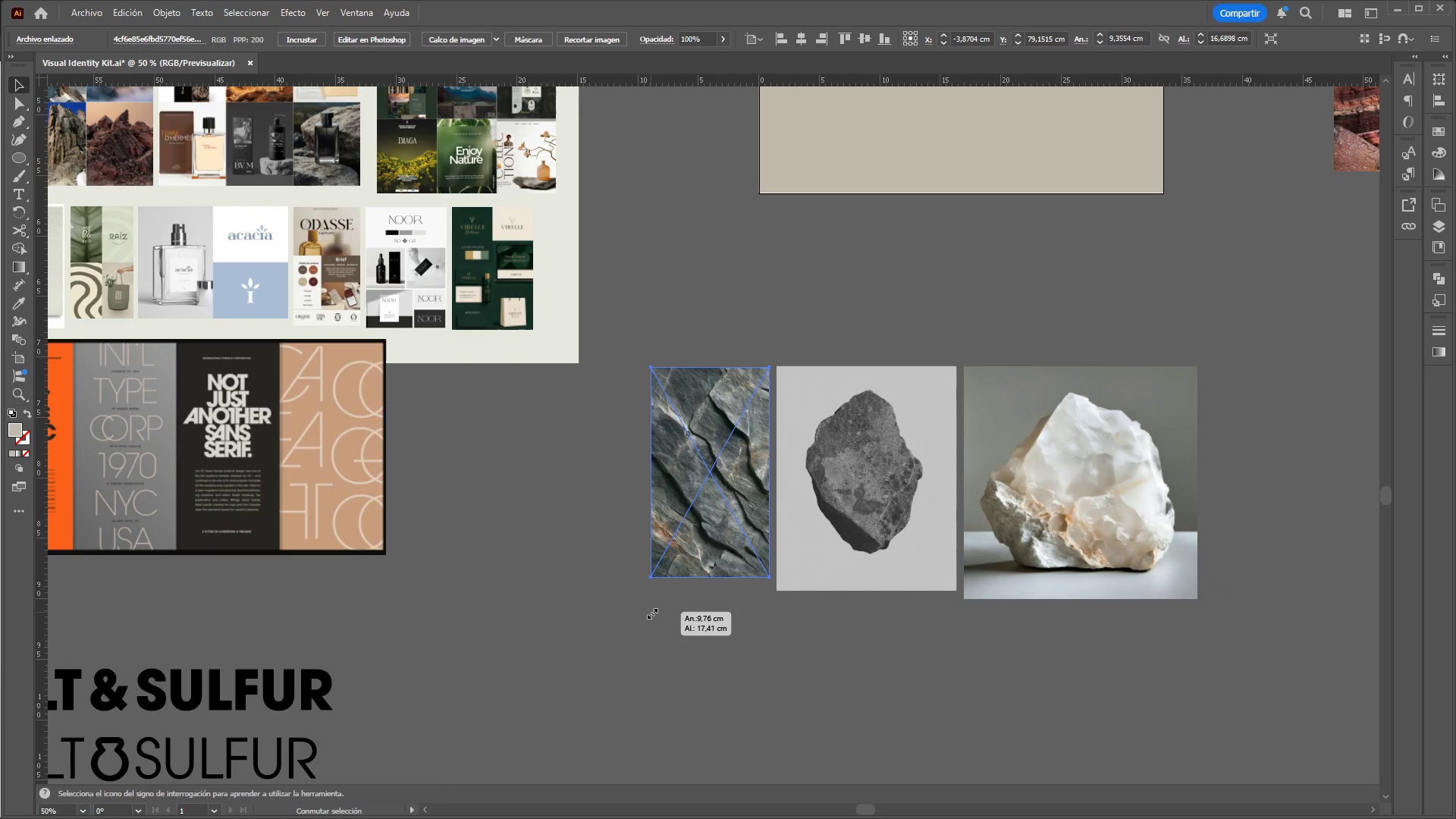 
hold_key(key=ShiftLeft, duration=1.52)
 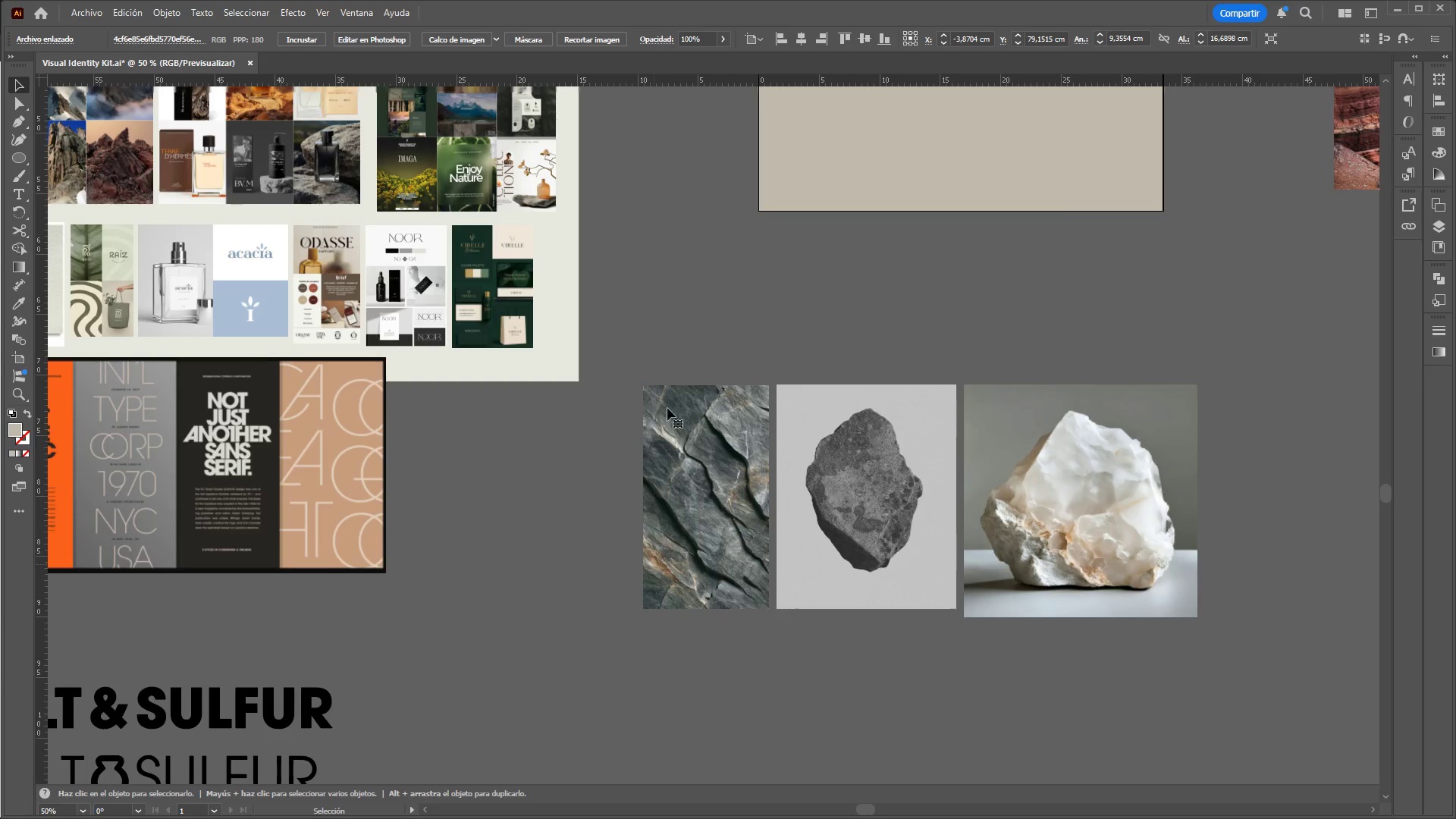 
key(Shift+ShiftLeft)
 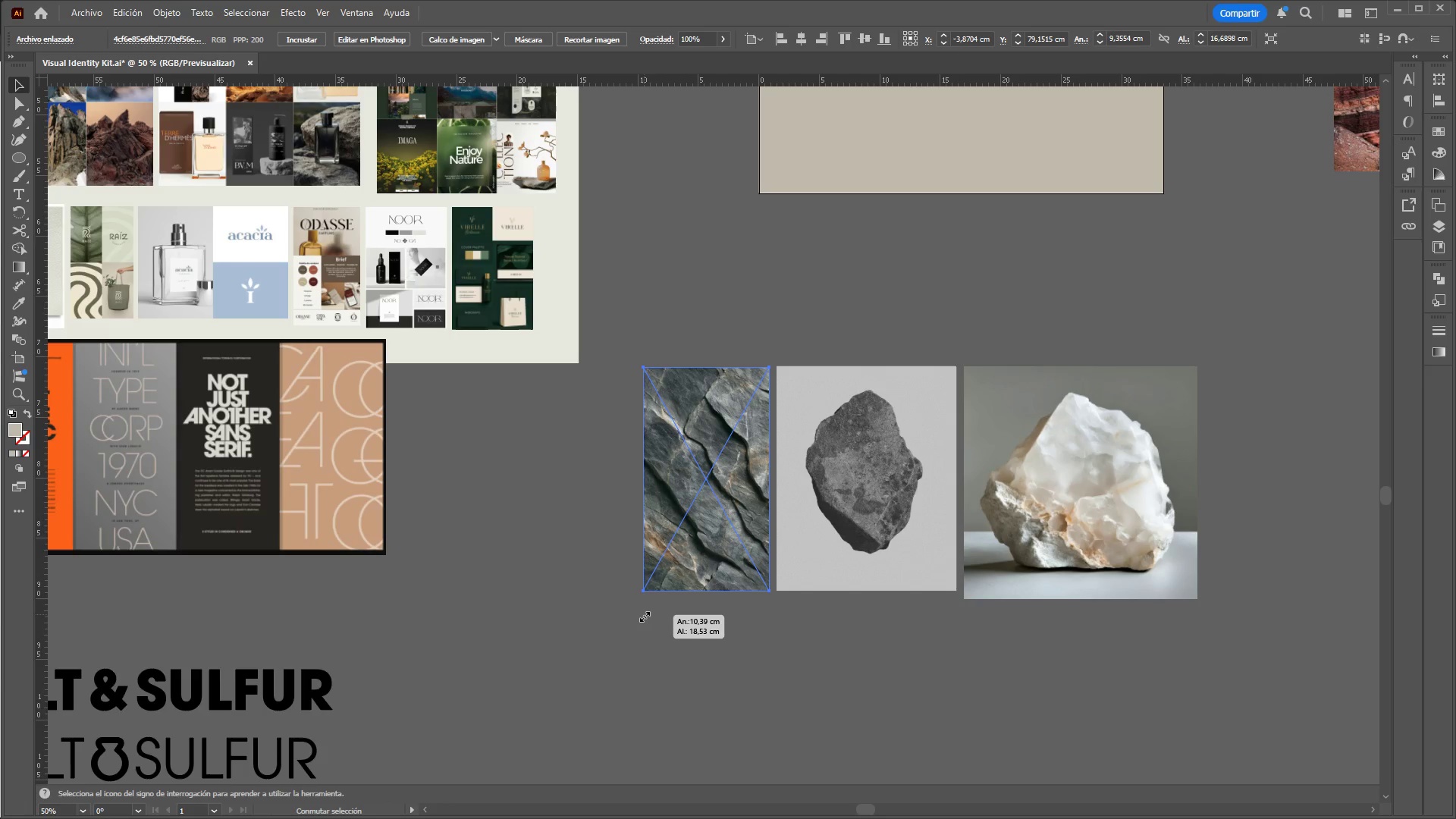 
key(Shift+ShiftLeft)
 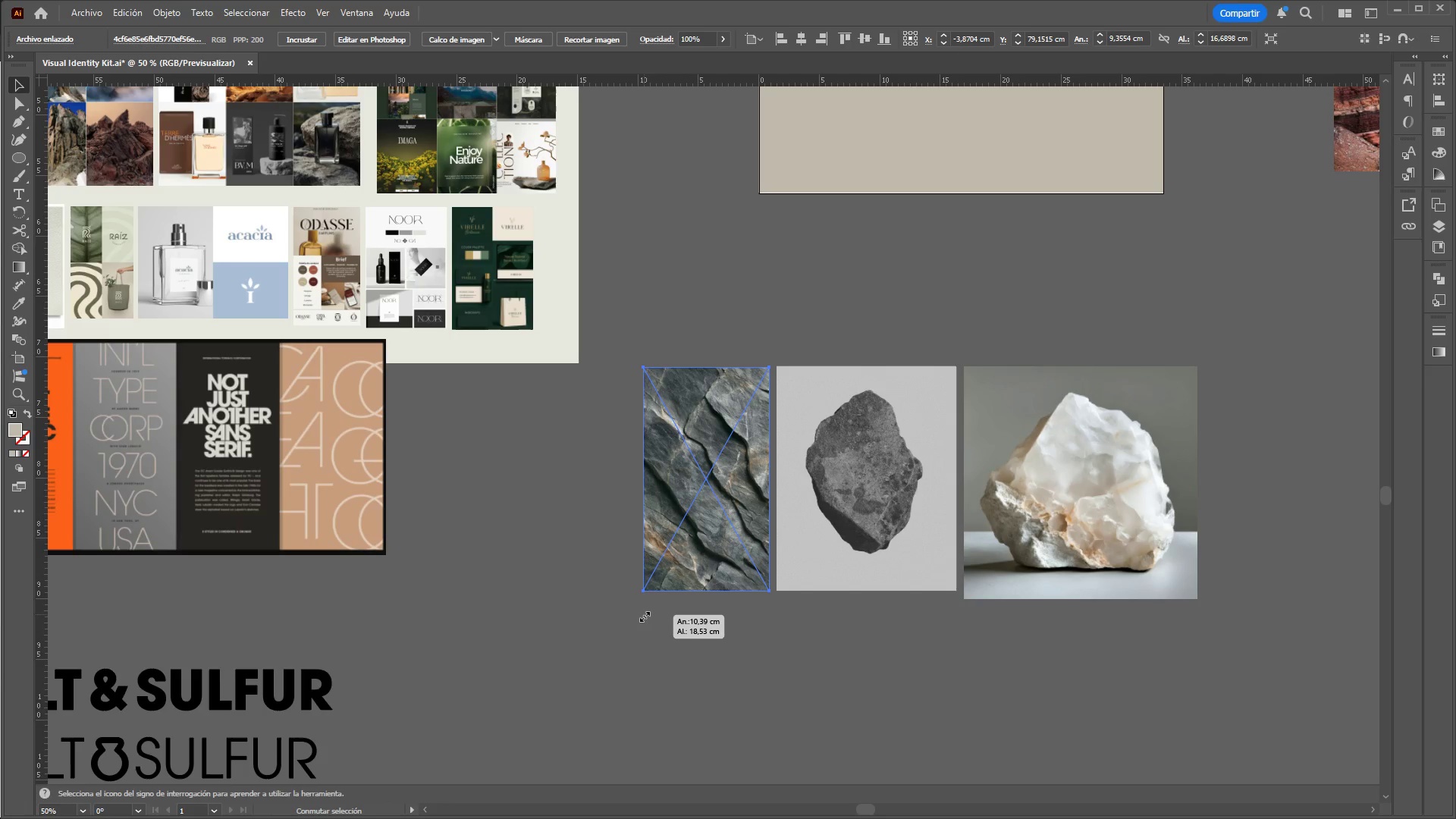 
key(Shift+ShiftLeft)
 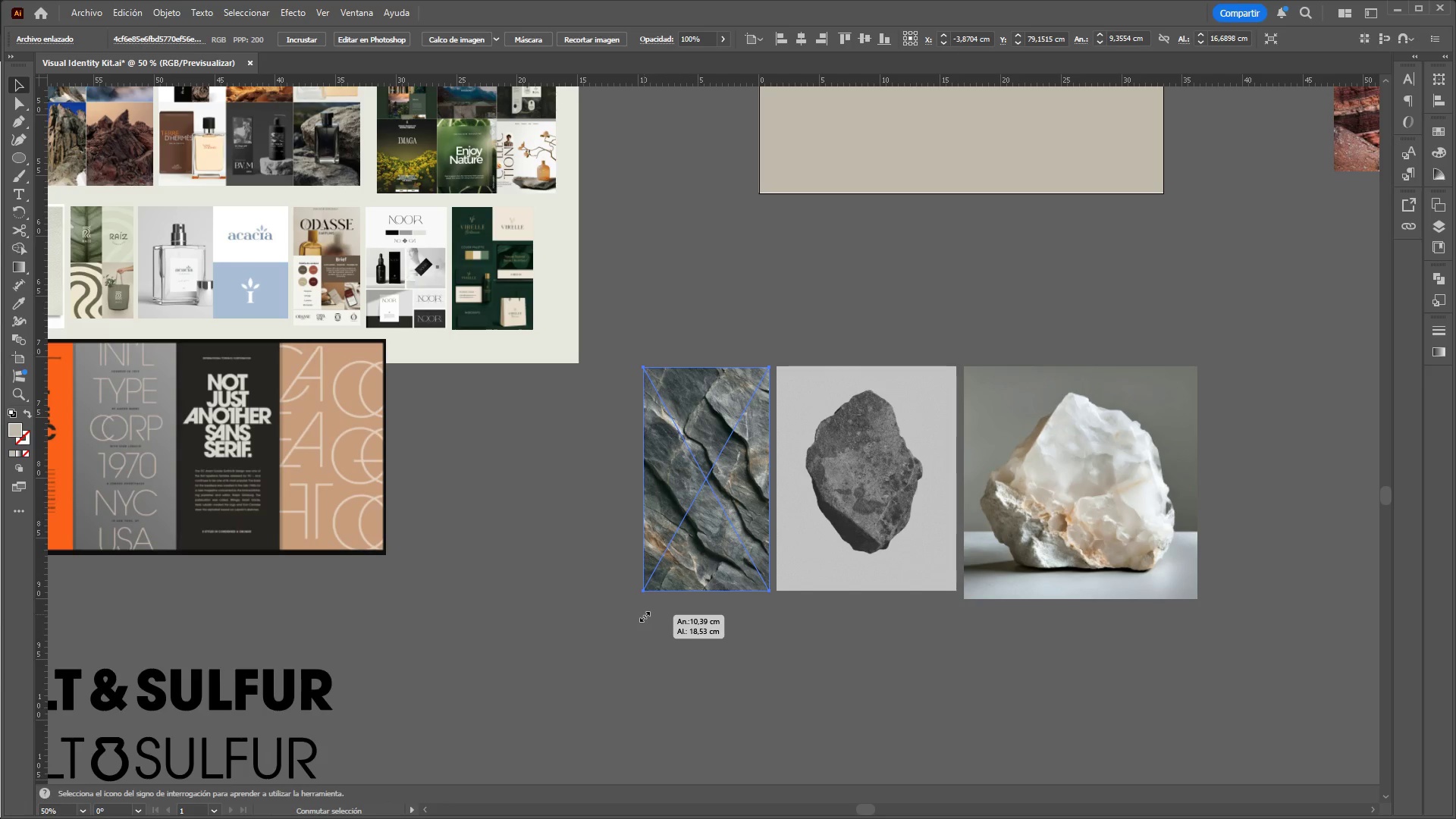 
key(Shift+ShiftLeft)
 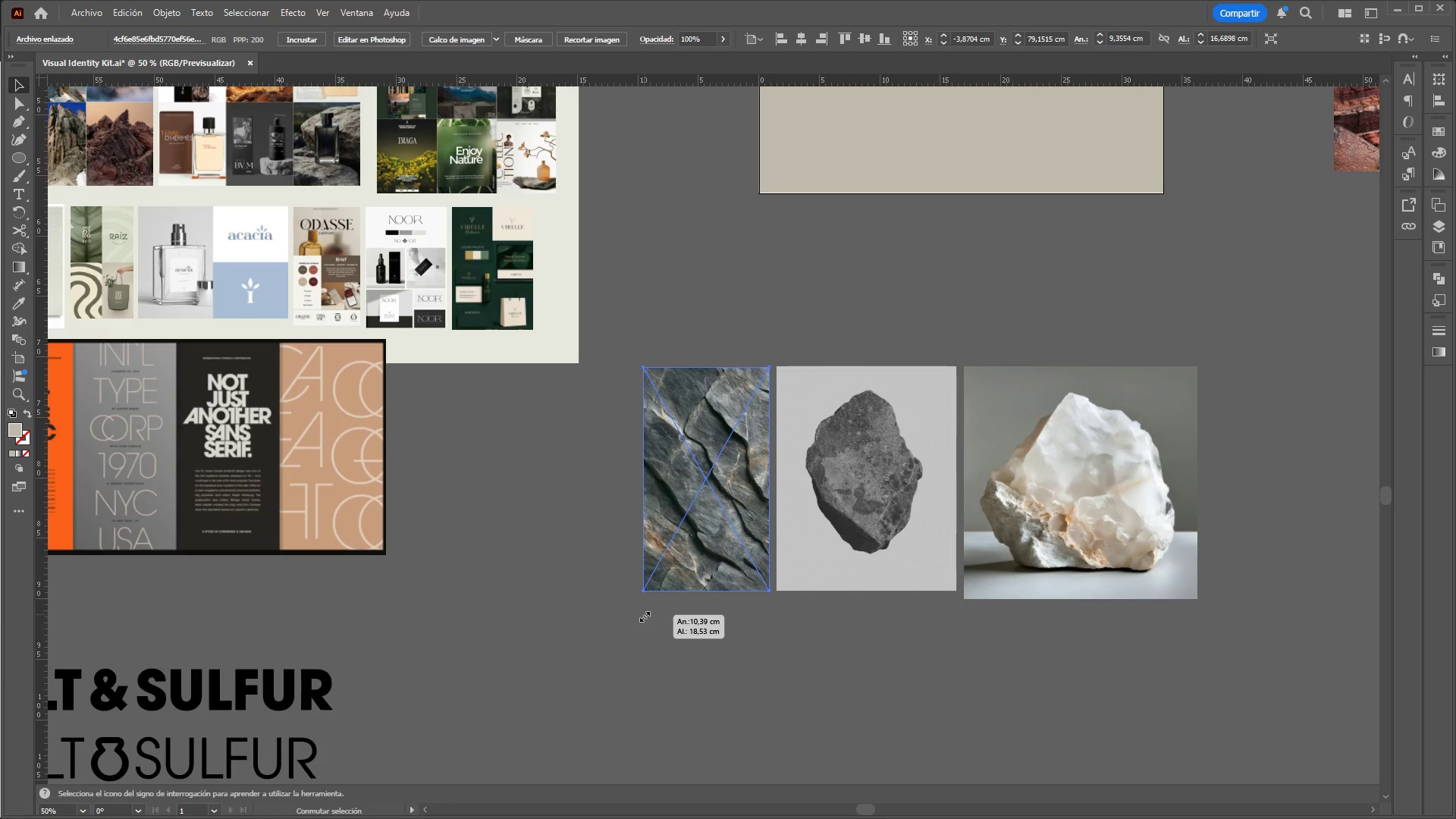 
key(Shift+ShiftLeft)
 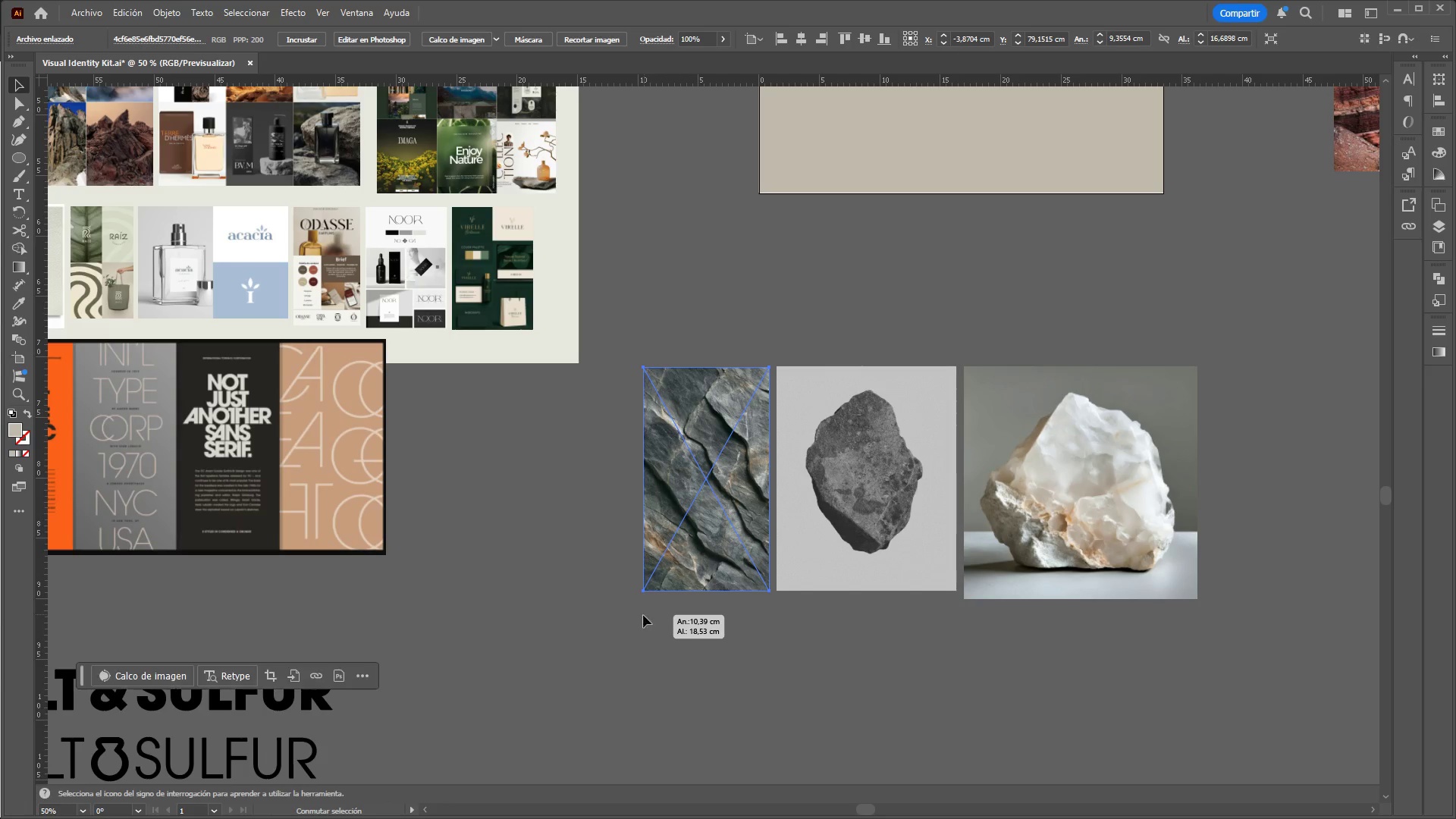 
key(Shift+ShiftLeft)
 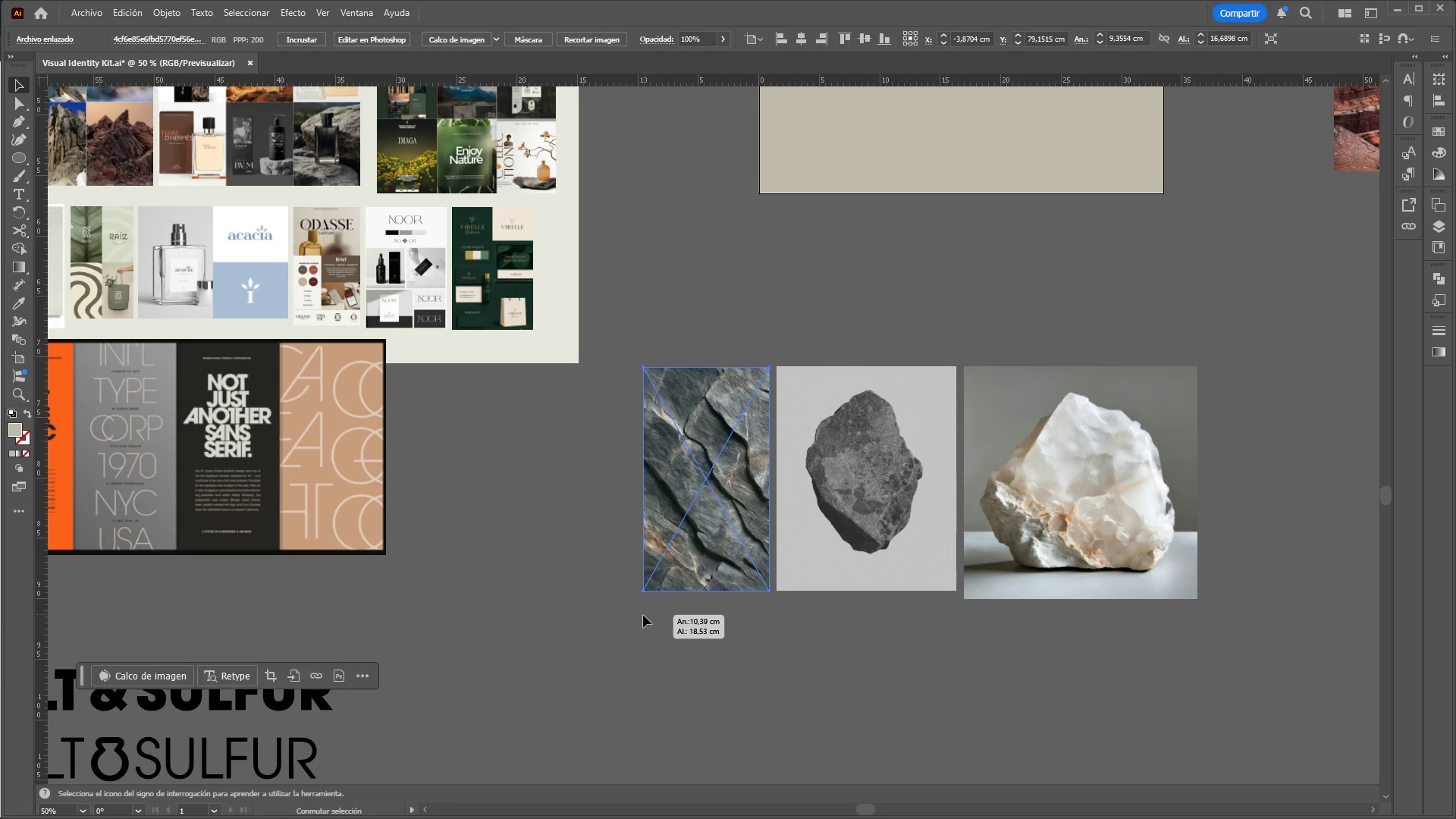 
key(Shift+ShiftLeft)
 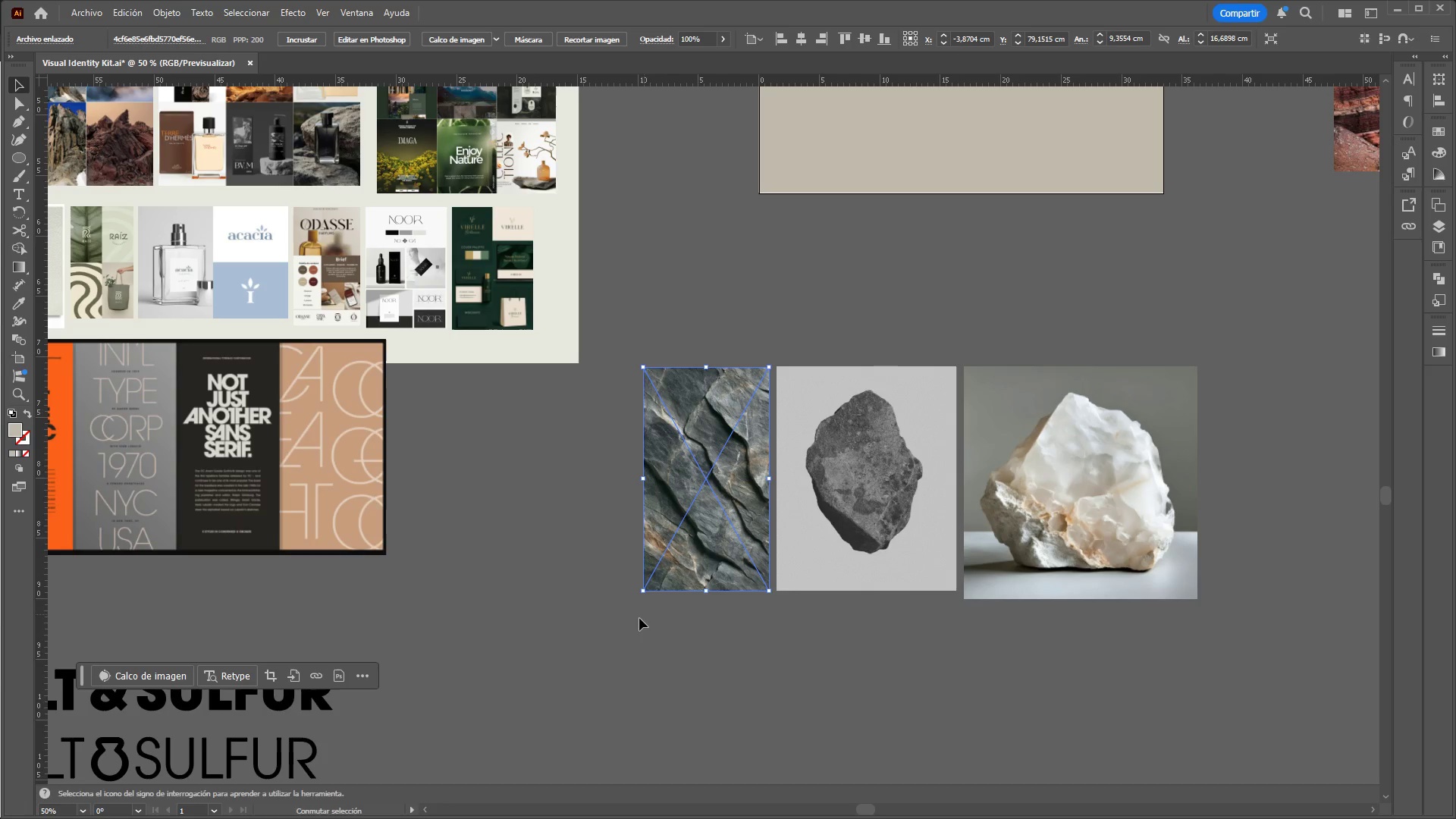 
key(Shift+ShiftLeft)
 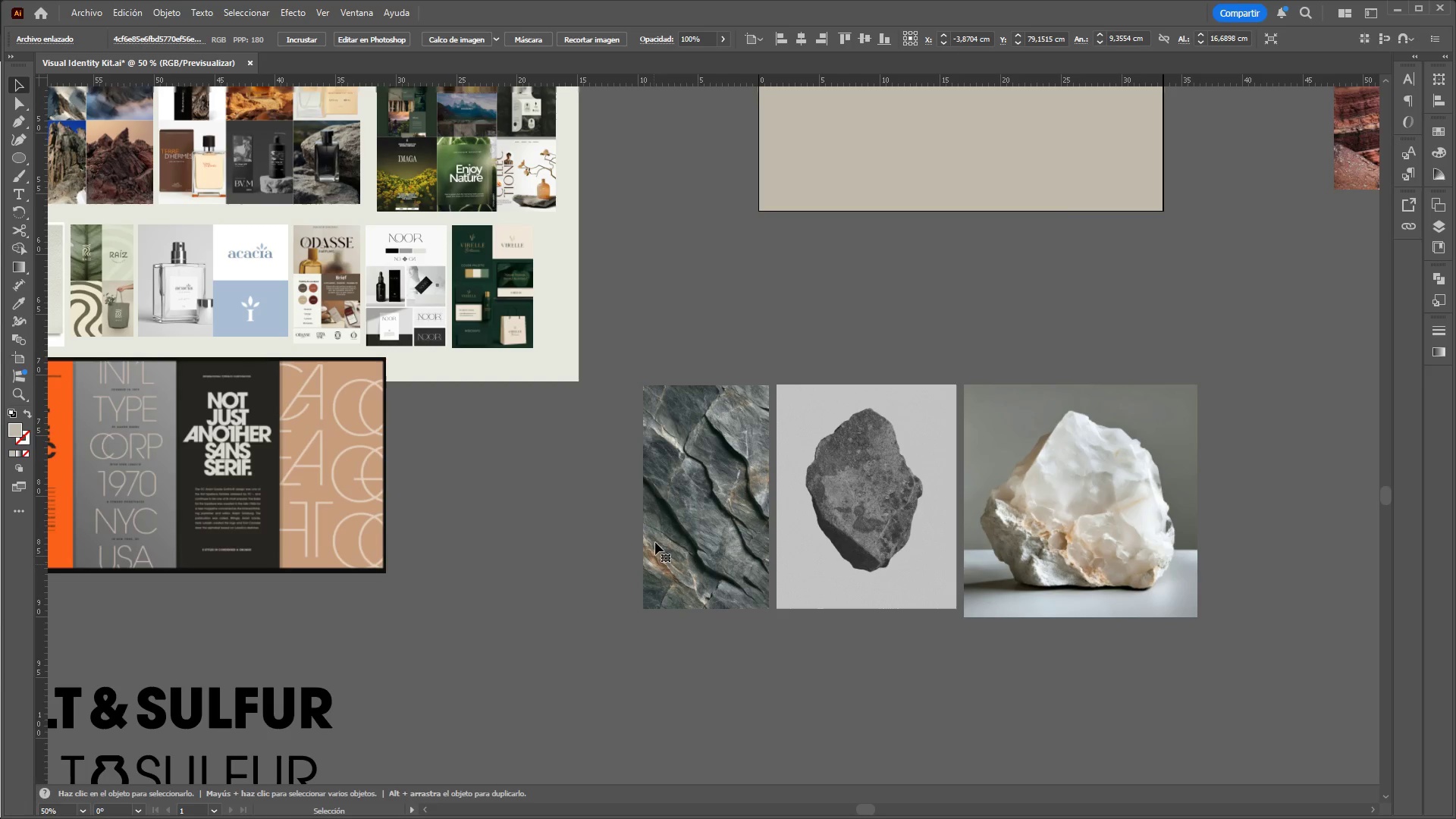 
scroll: coordinate [654, 562], scroll_direction: up, amount: 1.0
 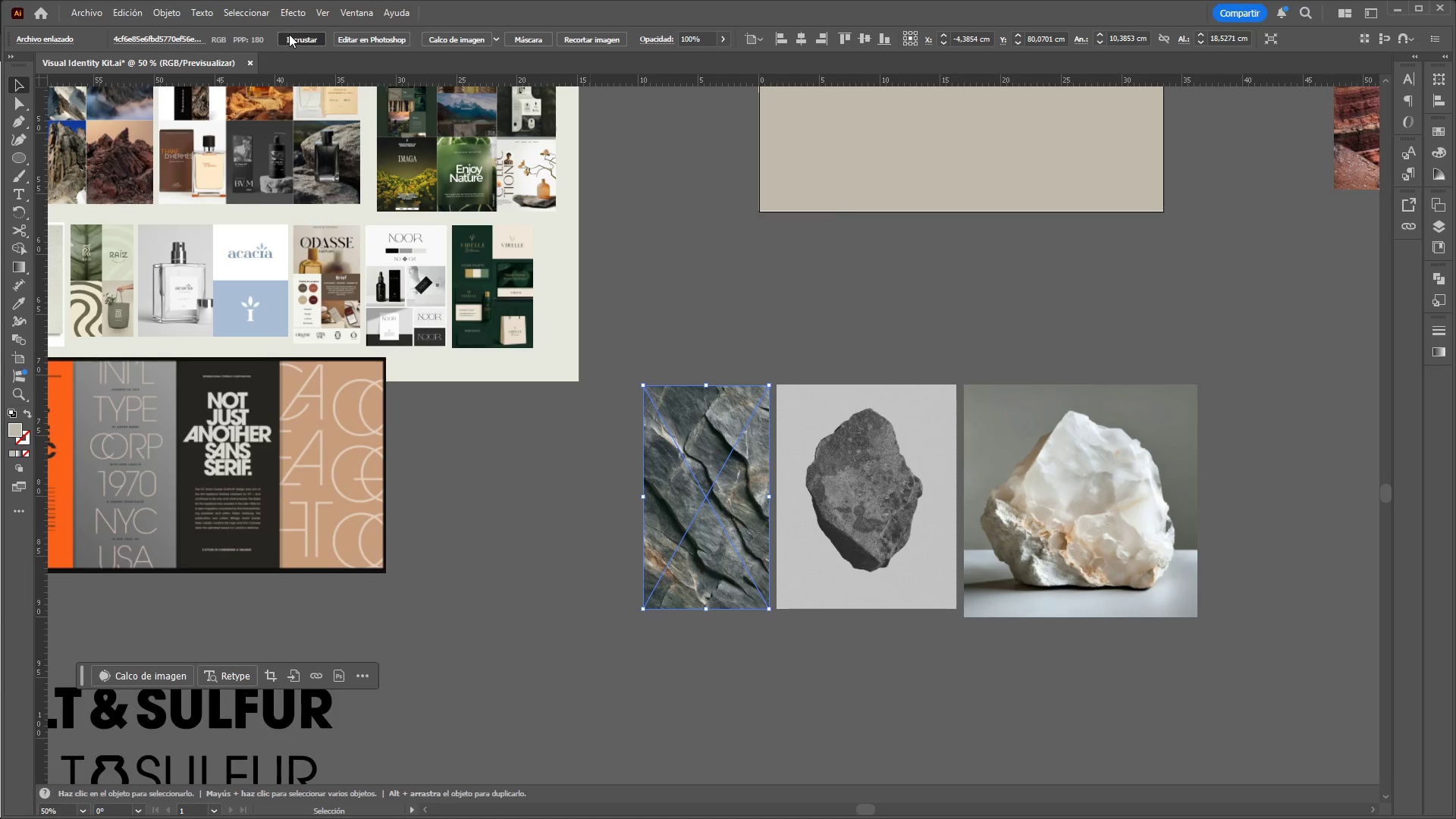 
double_click([638, 225])
 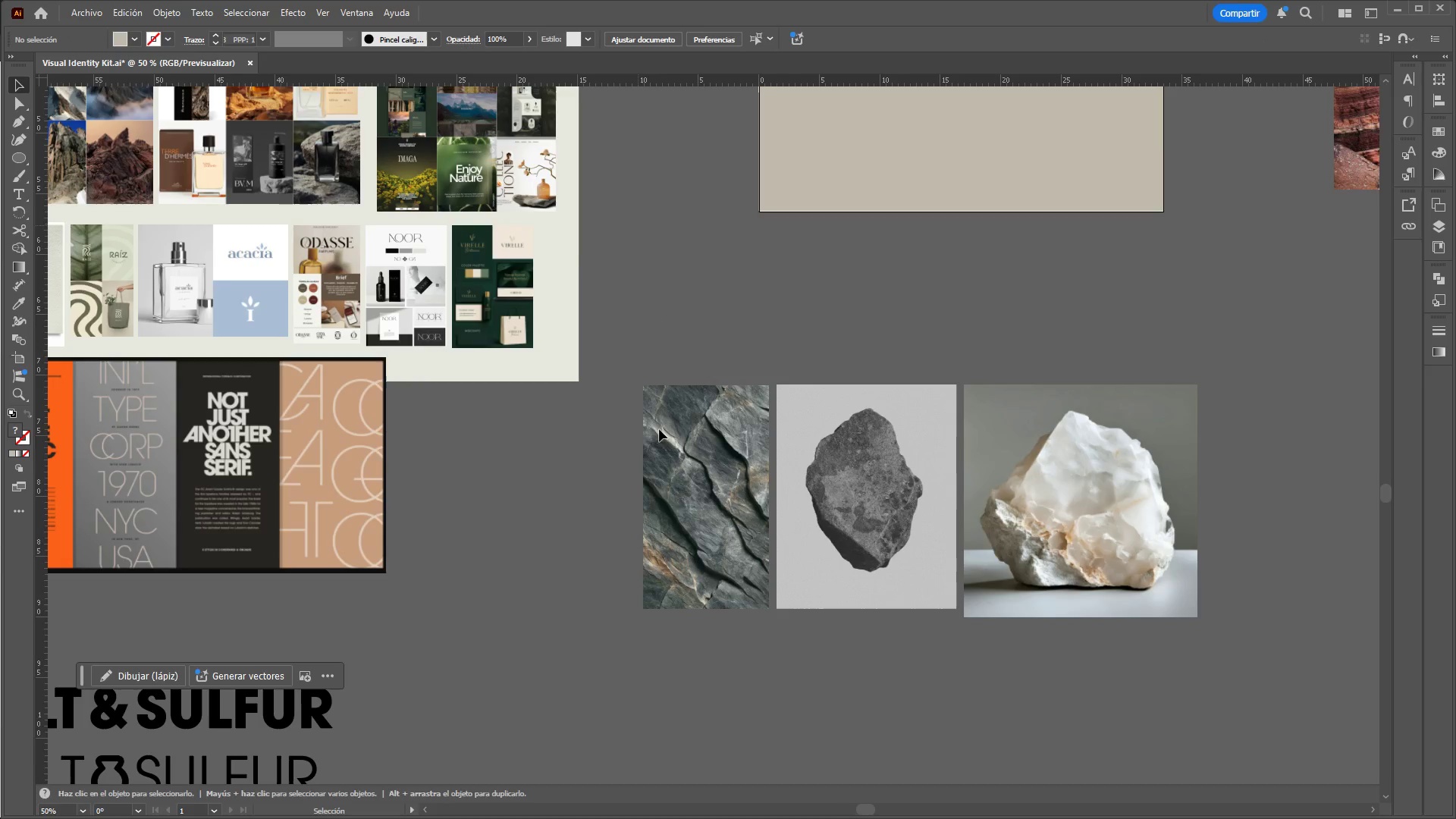 
hold_key(key=ControlLeft, duration=4.02)
hold_key(key=AltLeft, duration=1.53)
scroll: coordinate [695, 600], scroll_direction: down, amount: 3.0
 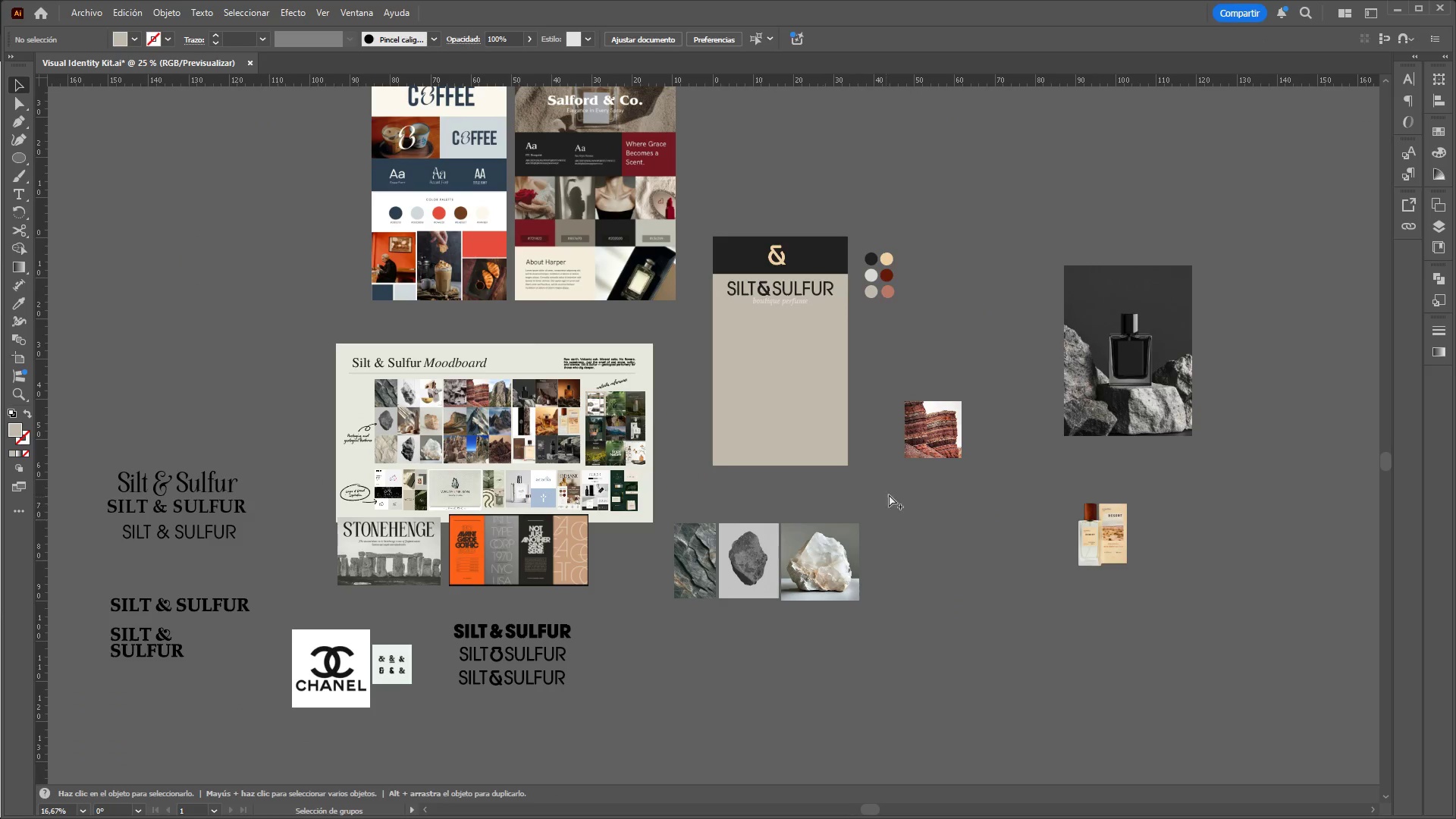 
hold_key(key=AltLeft, duration=1.52)
scroll: coordinate [873, 514], scroll_direction: none, amount: 0.0
 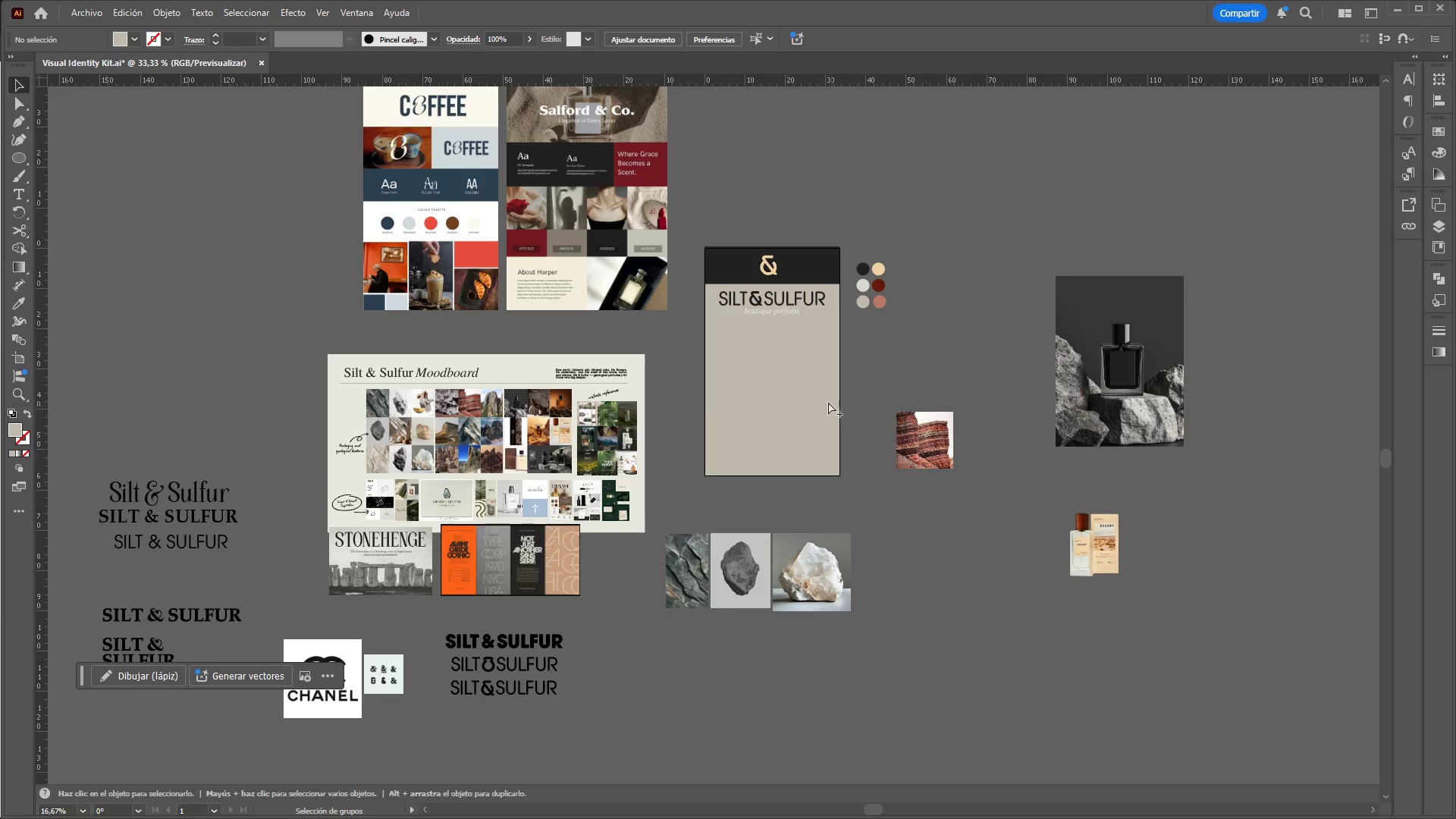 
hold_key(key=AltLeft, duration=0.86)
 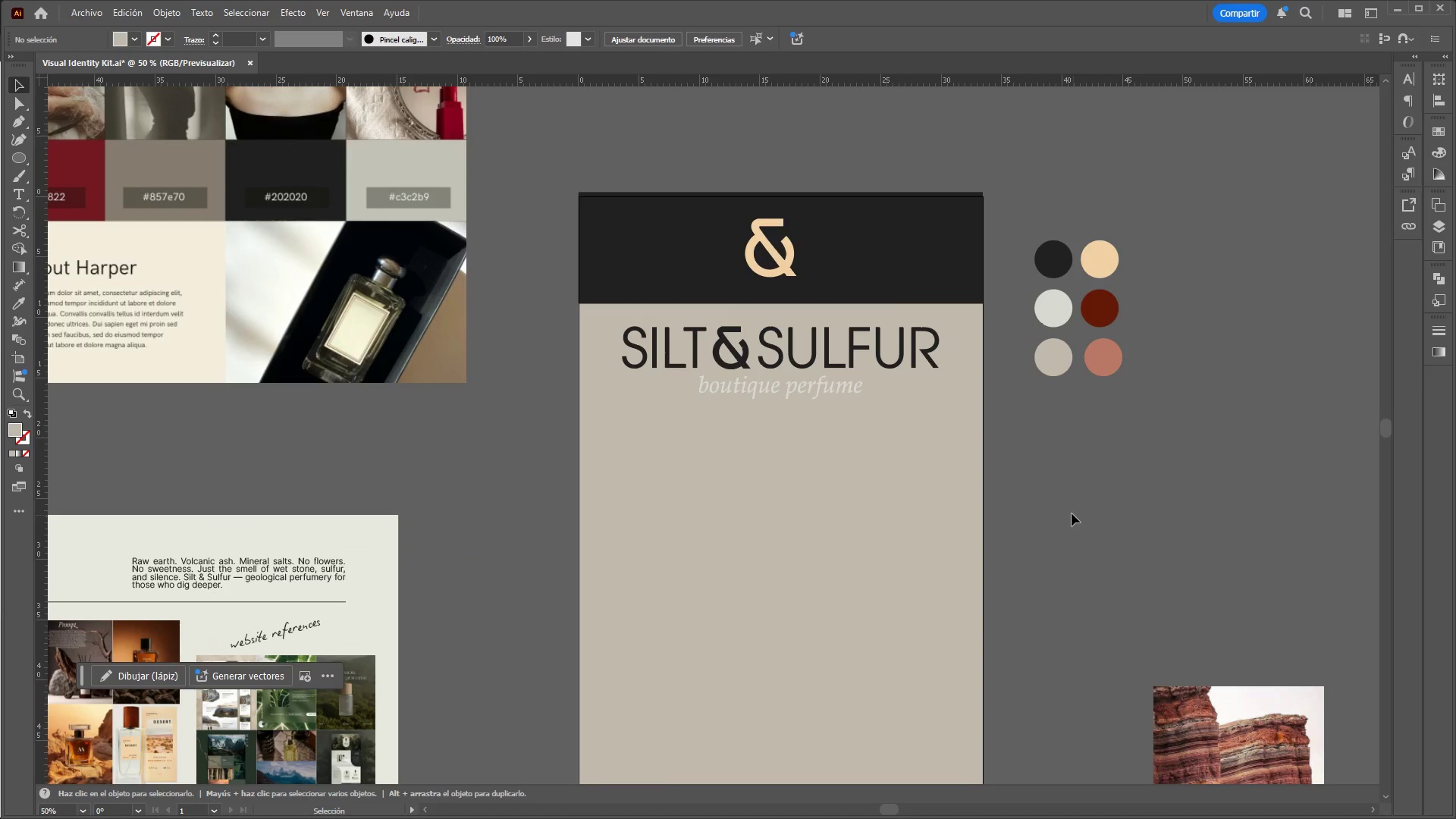 
hold_key(key=AltLeft, duration=3.44)
 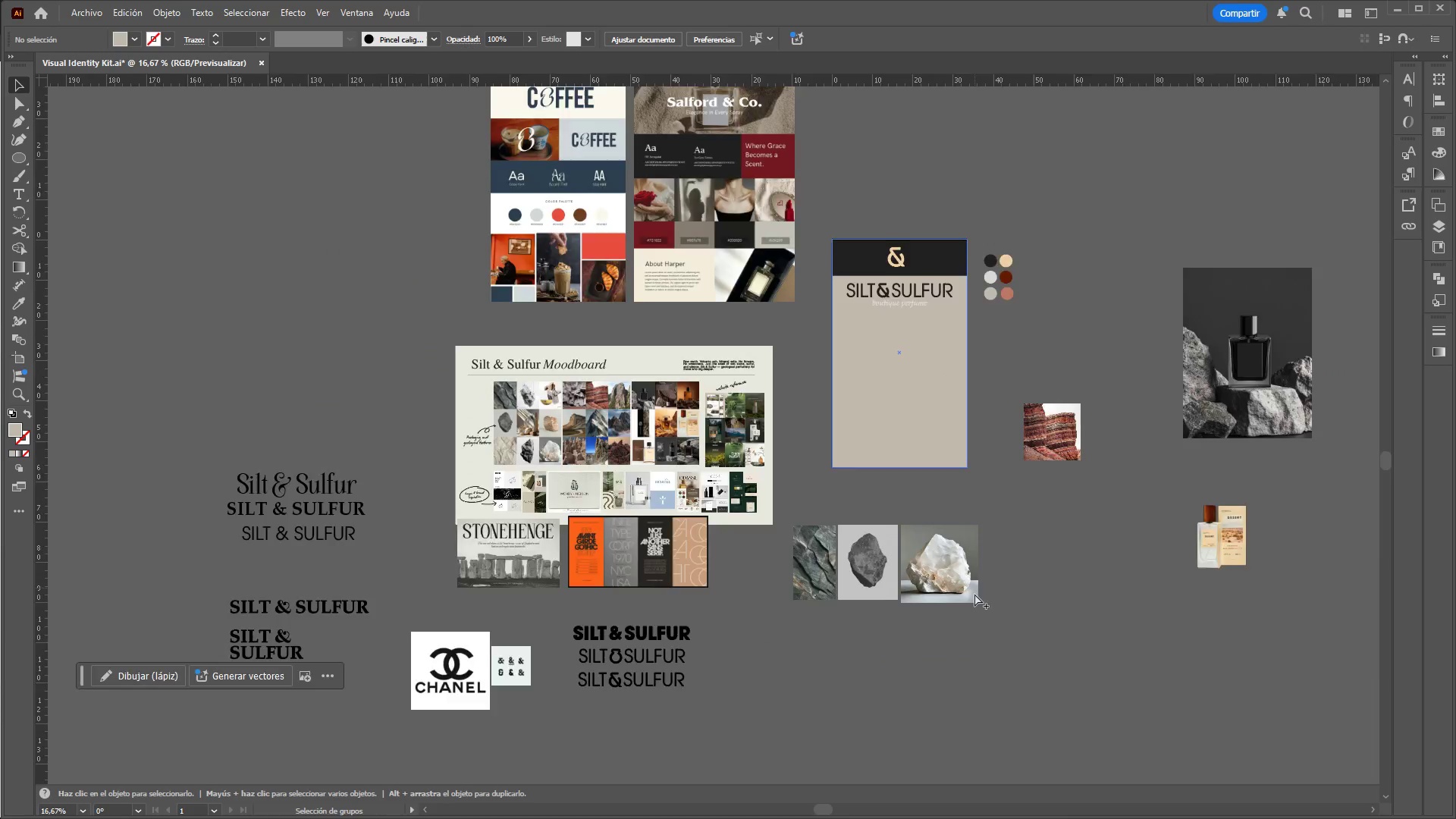 
scroll: coordinate [767, 273], scroll_direction: up, amount: 3.0
 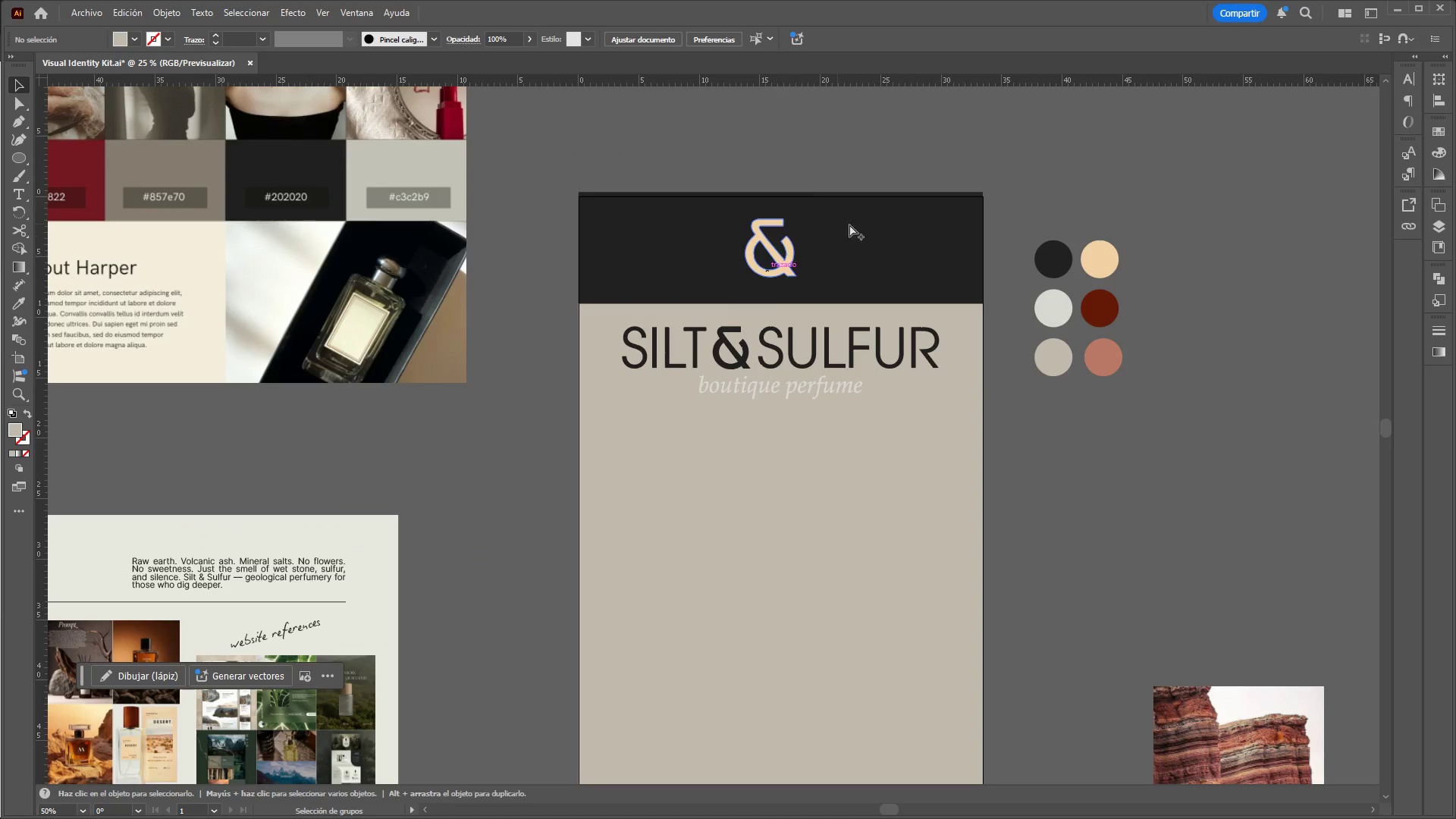 
scroll: coordinate [1047, 500], scroll_direction: down, amount: 8.0
 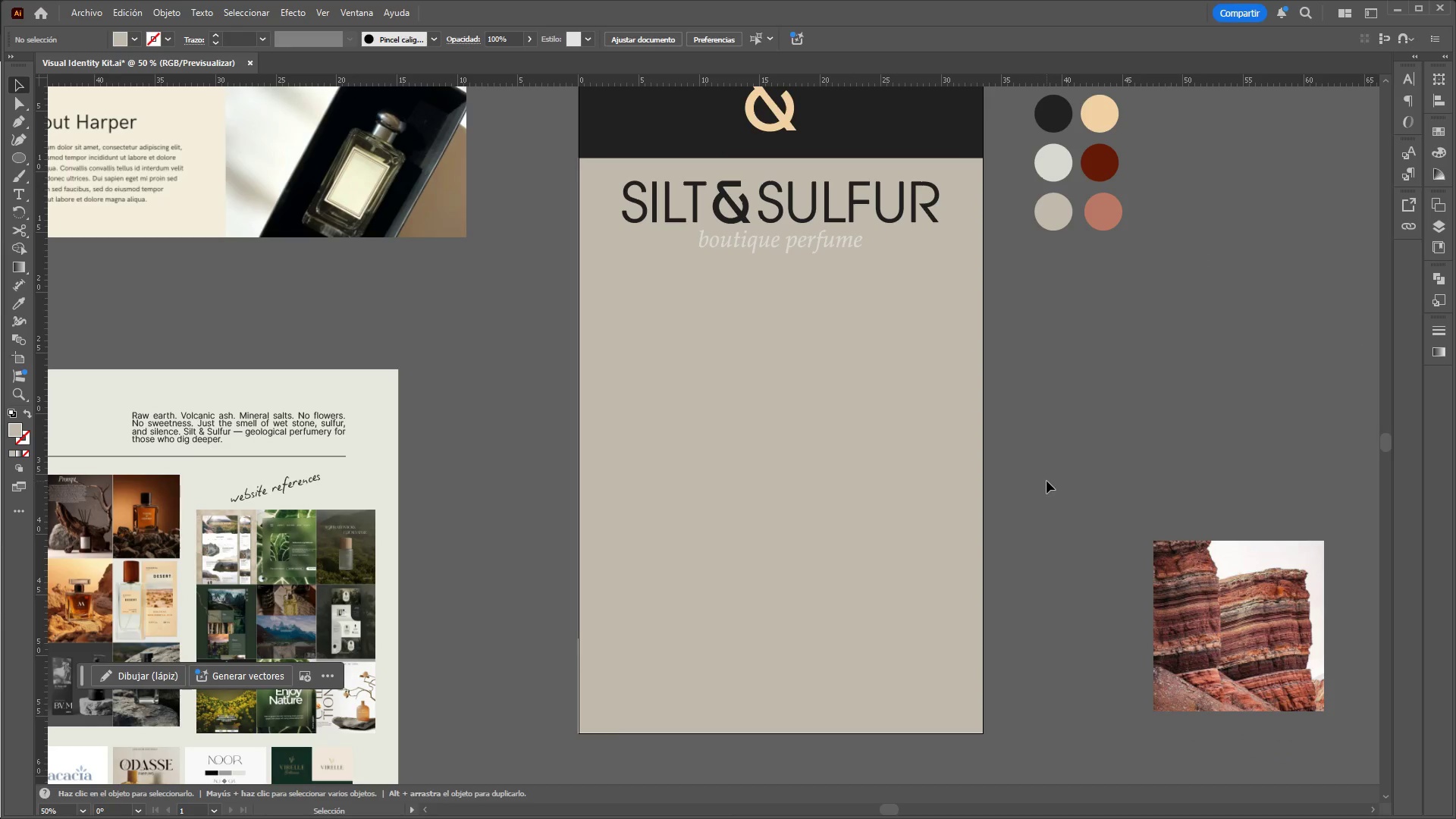 
hold_key(key=ControlLeft, duration=0.84)
hold_key(key=AltLeft, duration=0.81)
scroll: coordinate [975, 600], scroll_direction: down, amount: 2.0
 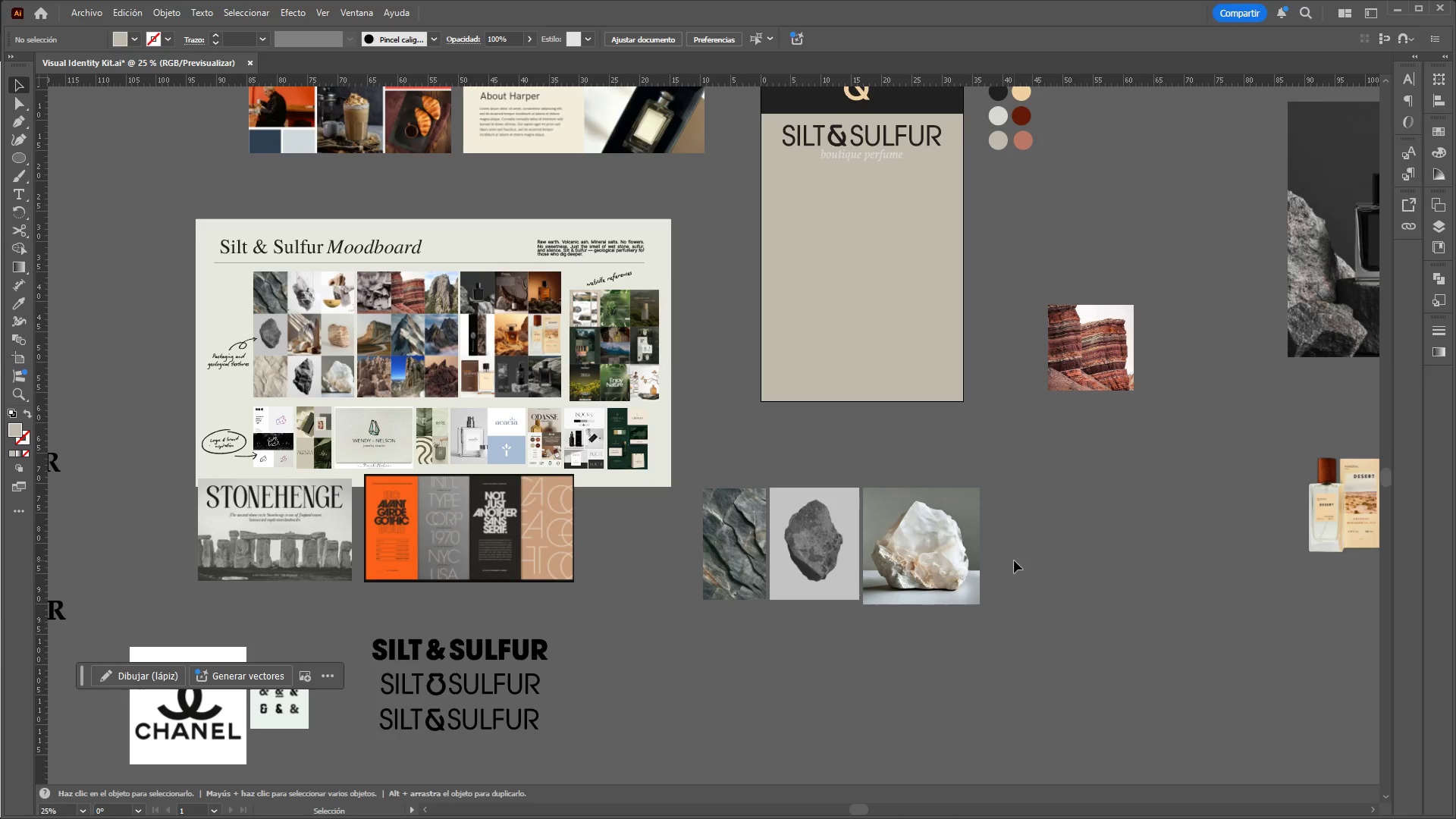 
hold_key(key=ControlLeft, duration=0.41)
hold_key(key=AltLeft, duration=0.42)
scroll: coordinate [917, 609], scroll_direction: up, amount: 2.0
 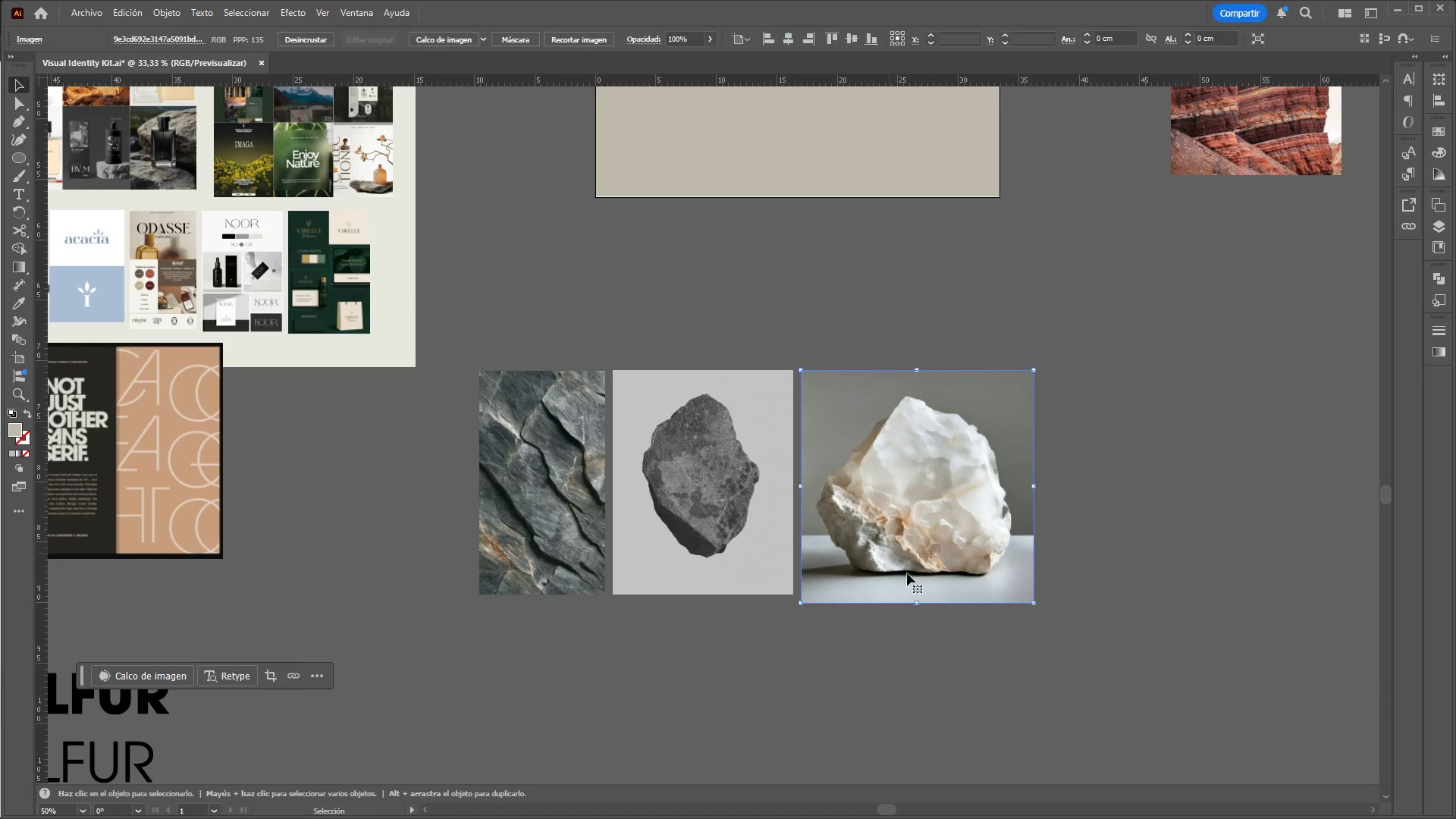 
hold_key(key=ShiftLeft, duration=1.5)
left_click_drag(start_coordinate=[1033, 603], to_coordinate=[1027, 598])
 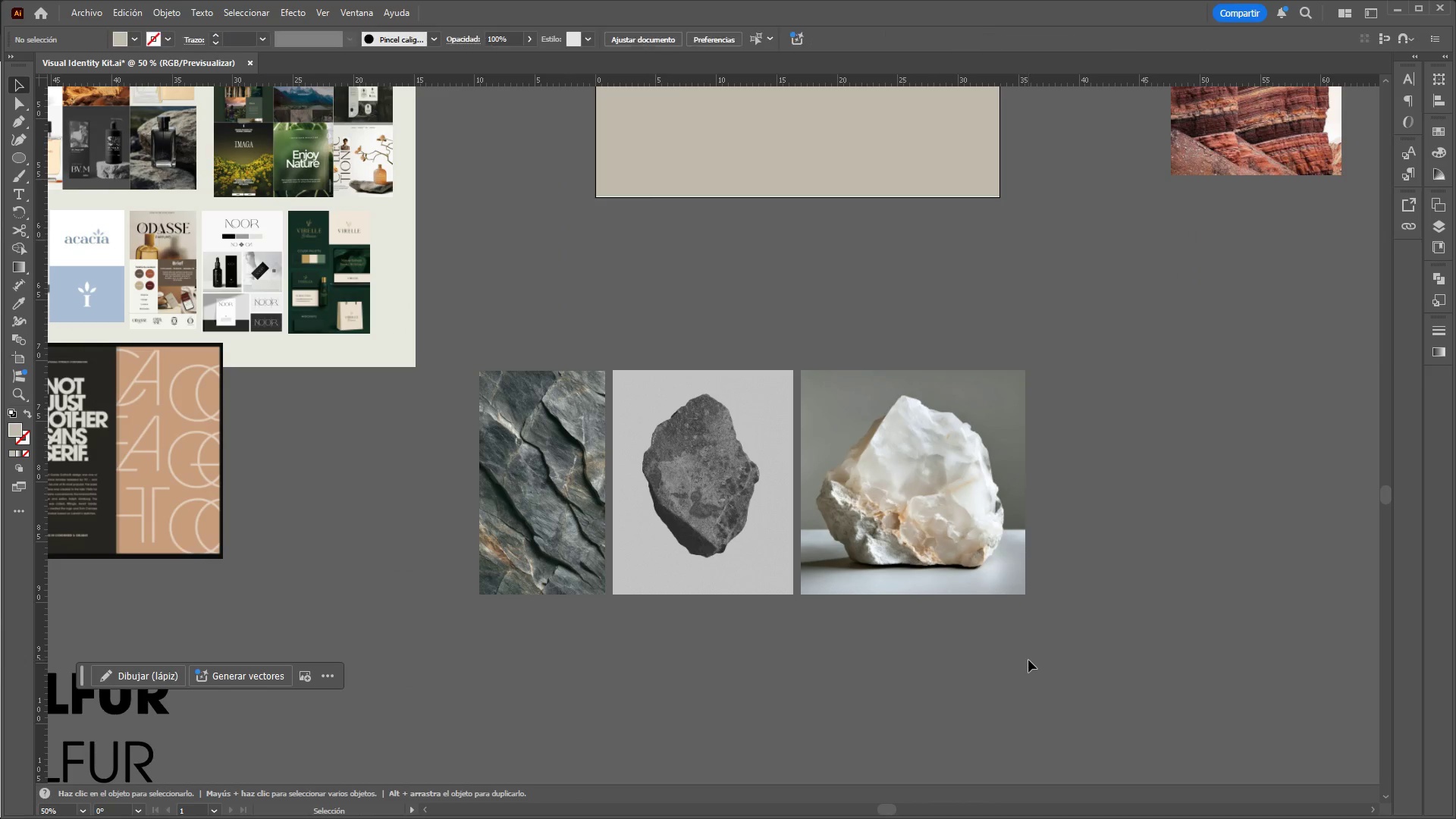 
hold_key(key=ShiftLeft, duration=1.52)
 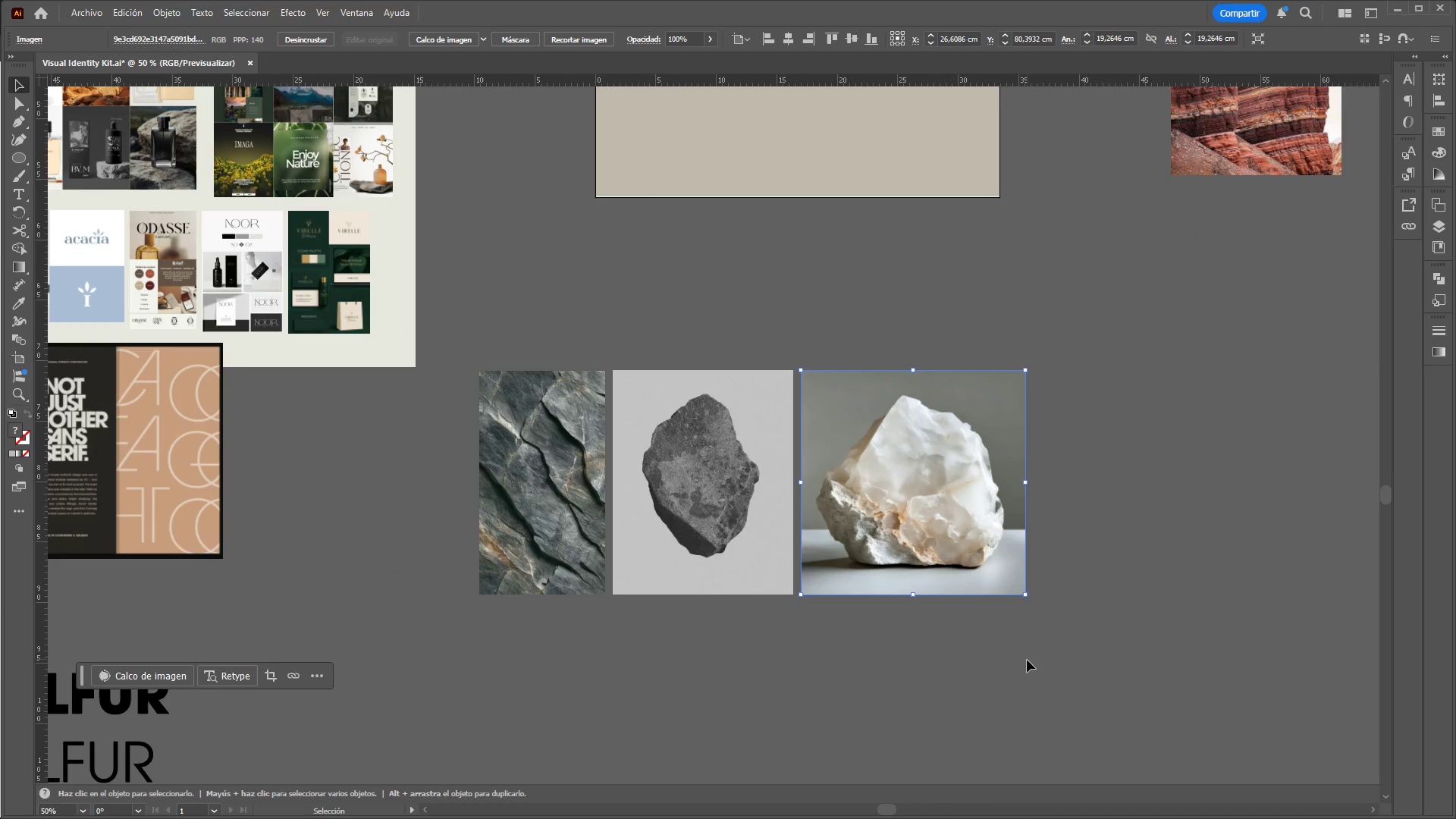 
hold_key(key=ShiftLeft, duration=15.48)
left_click([1028, 660])
 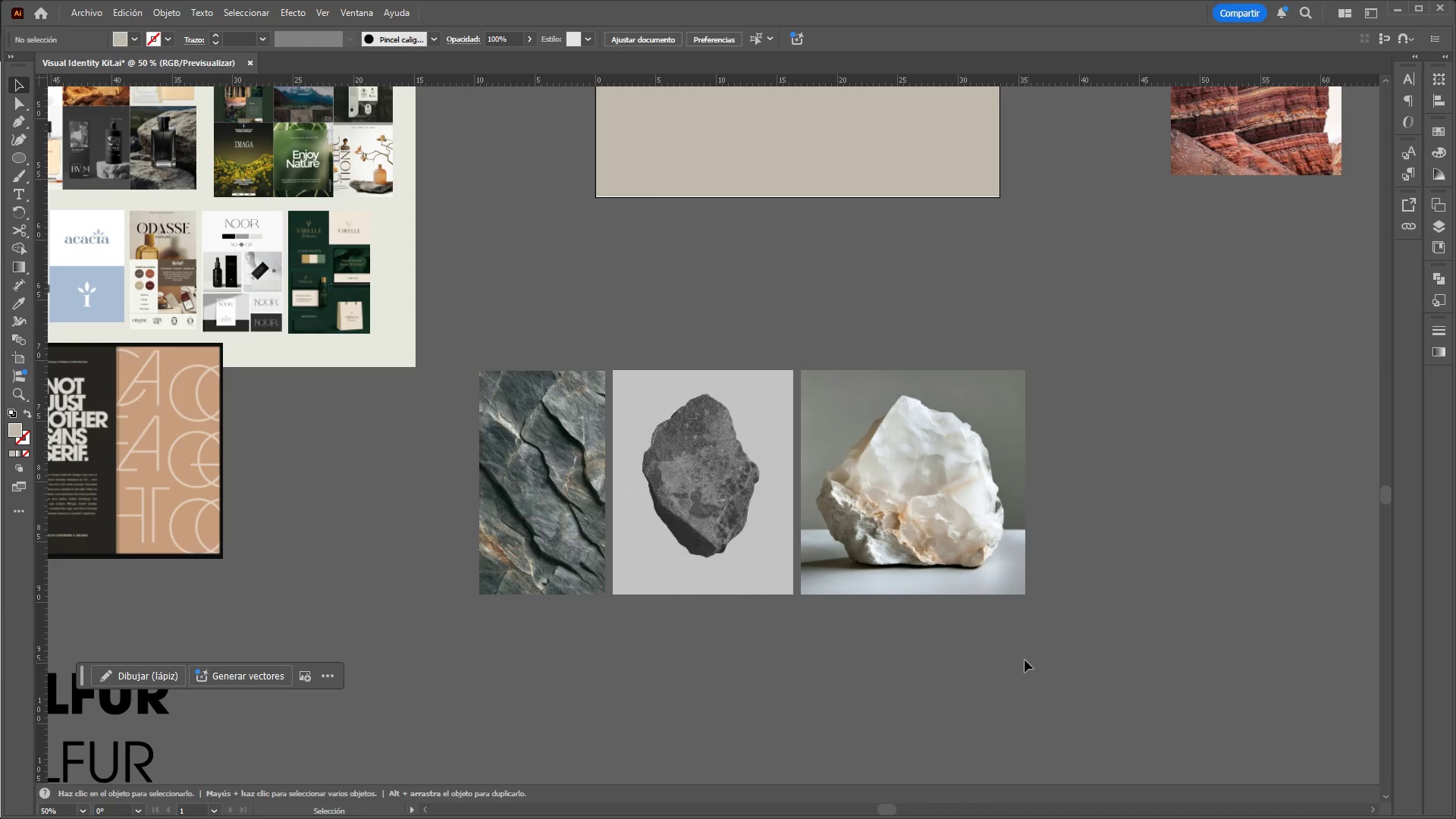 
hold_key(key=ControlLeft, duration=1.03)
hold_key(key=AltLeft, duration=0.97)
scroll: coordinate [1046, 596], scroll_direction: down, amount: 2.0
 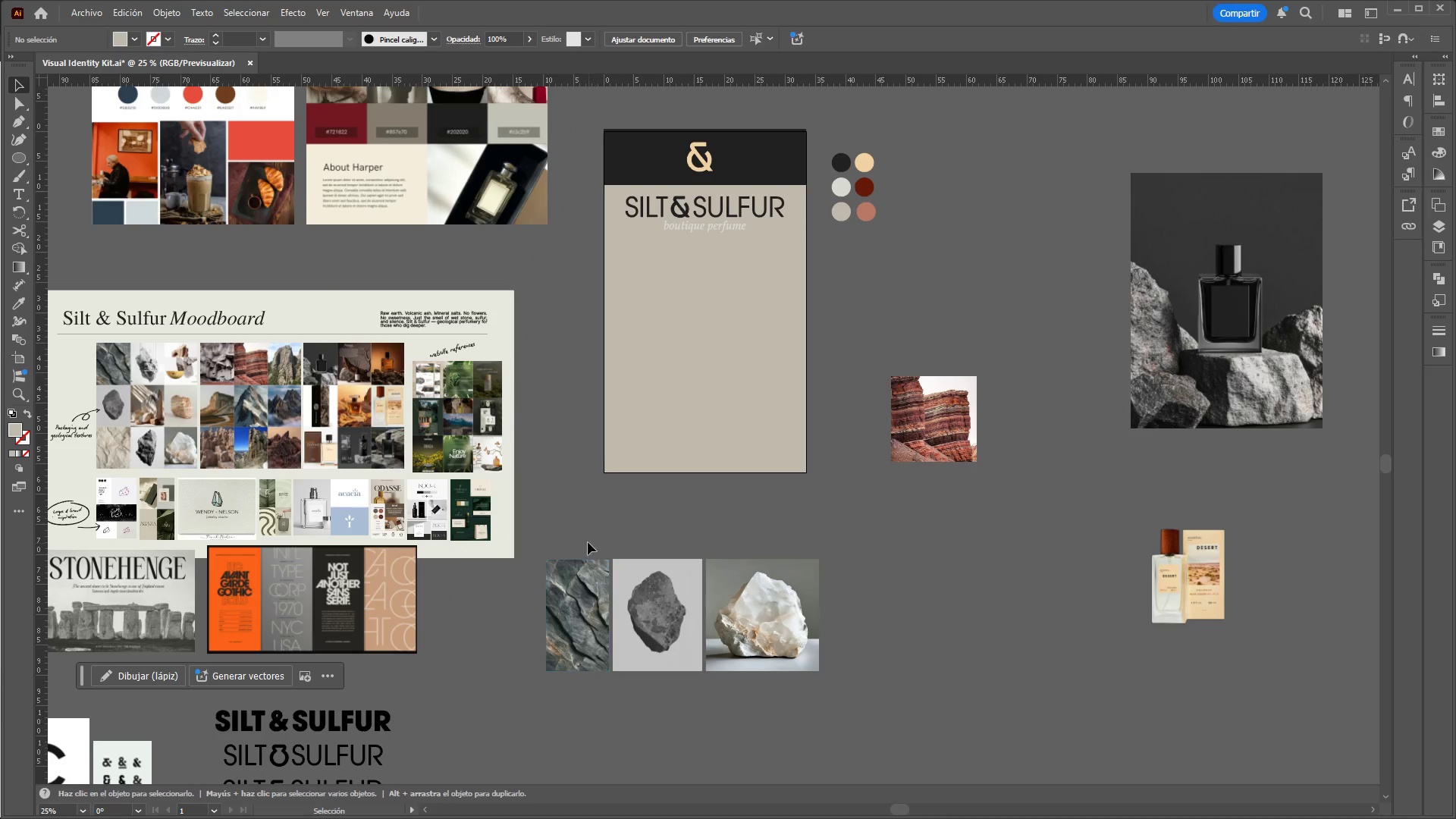 
left_click_drag(start_coordinate=[577, 538], to_coordinate=[828, 710])
 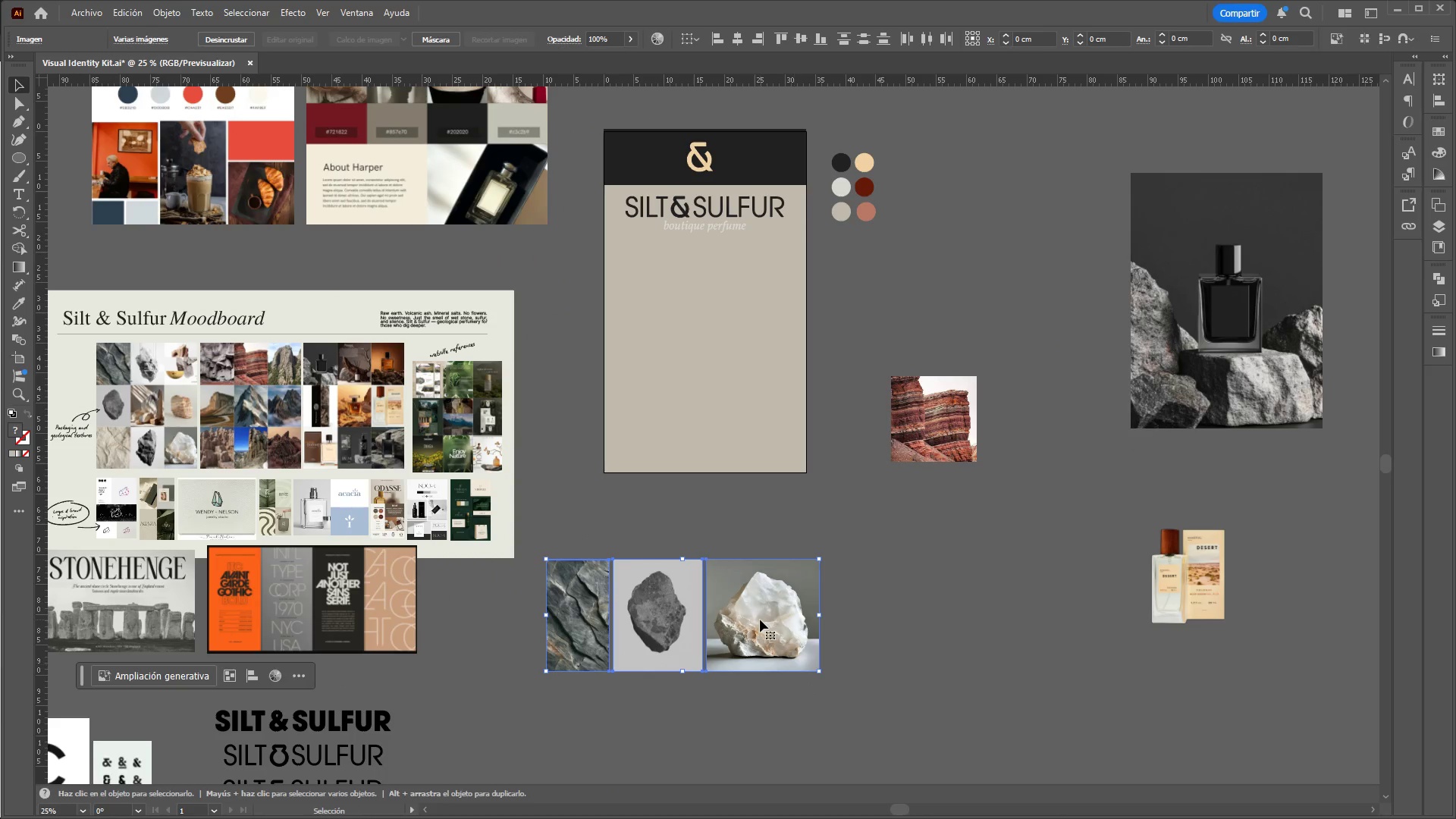 
left_click_drag(start_coordinate=[761, 619], to_coordinate=[821, 560])
 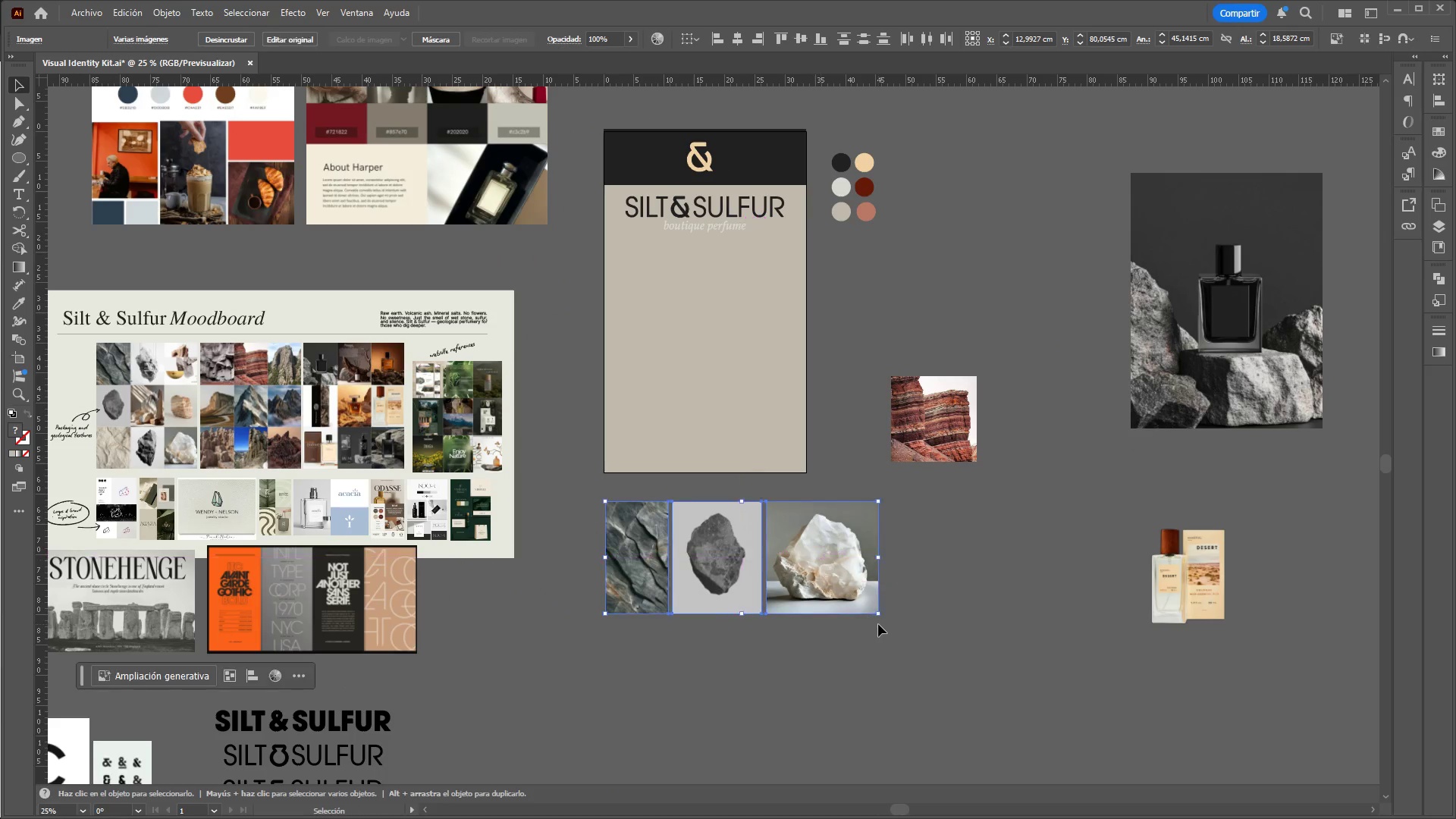 
left_click([878, 624])
 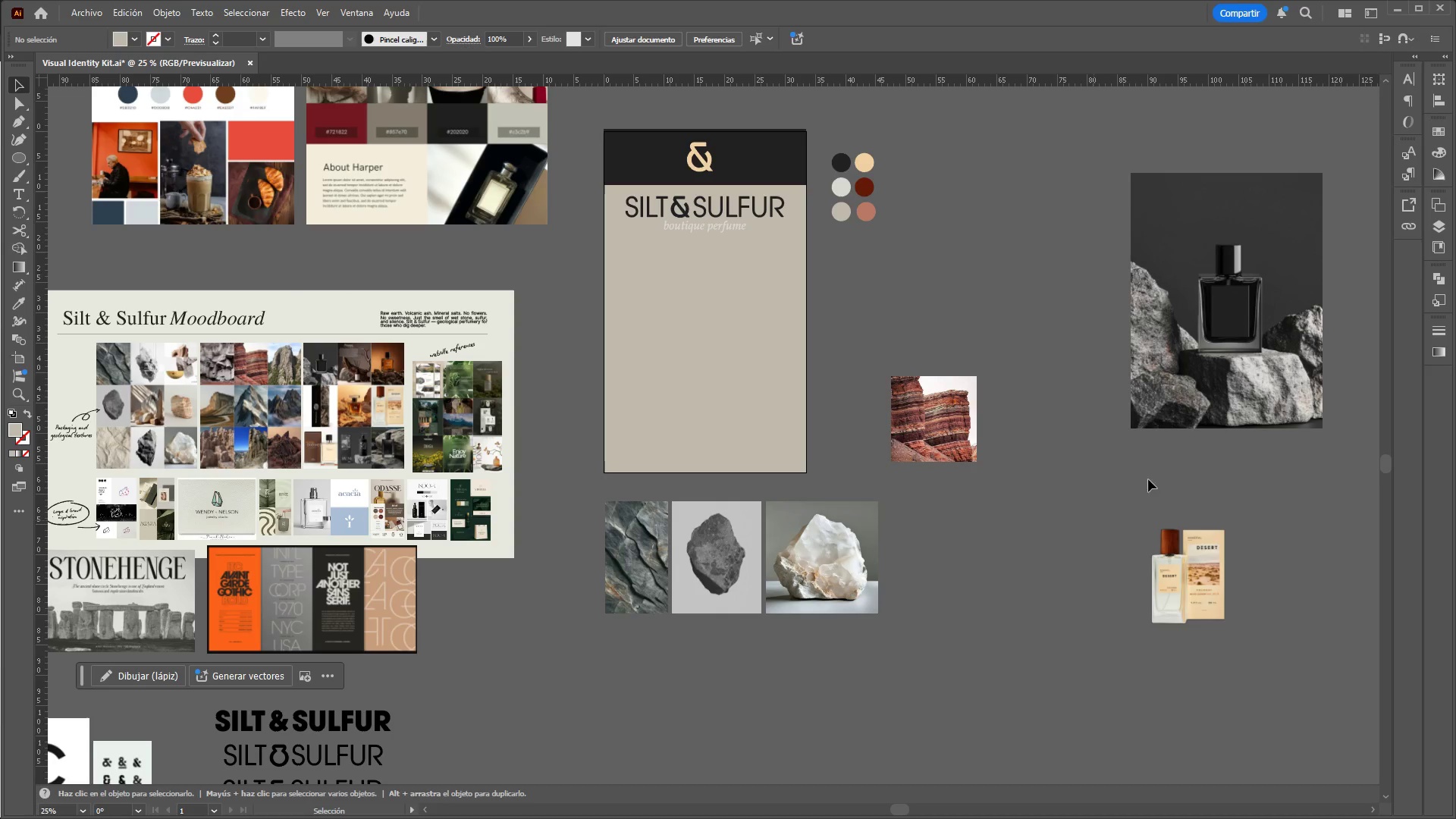 
left_click_drag(start_coordinate=[1249, 332], to_coordinate=[1029, 705])
 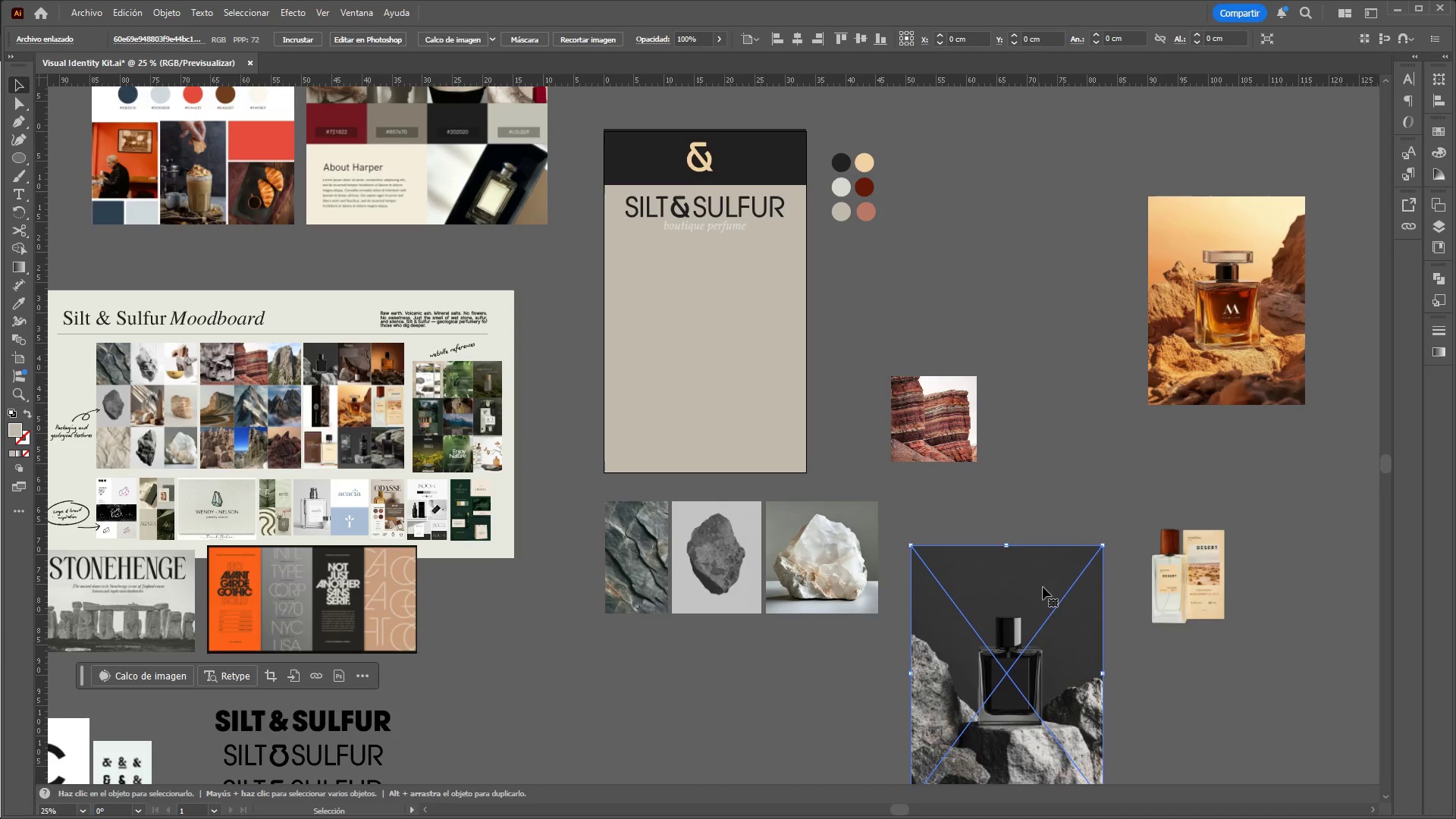 
left_click_drag(start_coordinate=[996, 509], to_coordinate=[690, 583])
 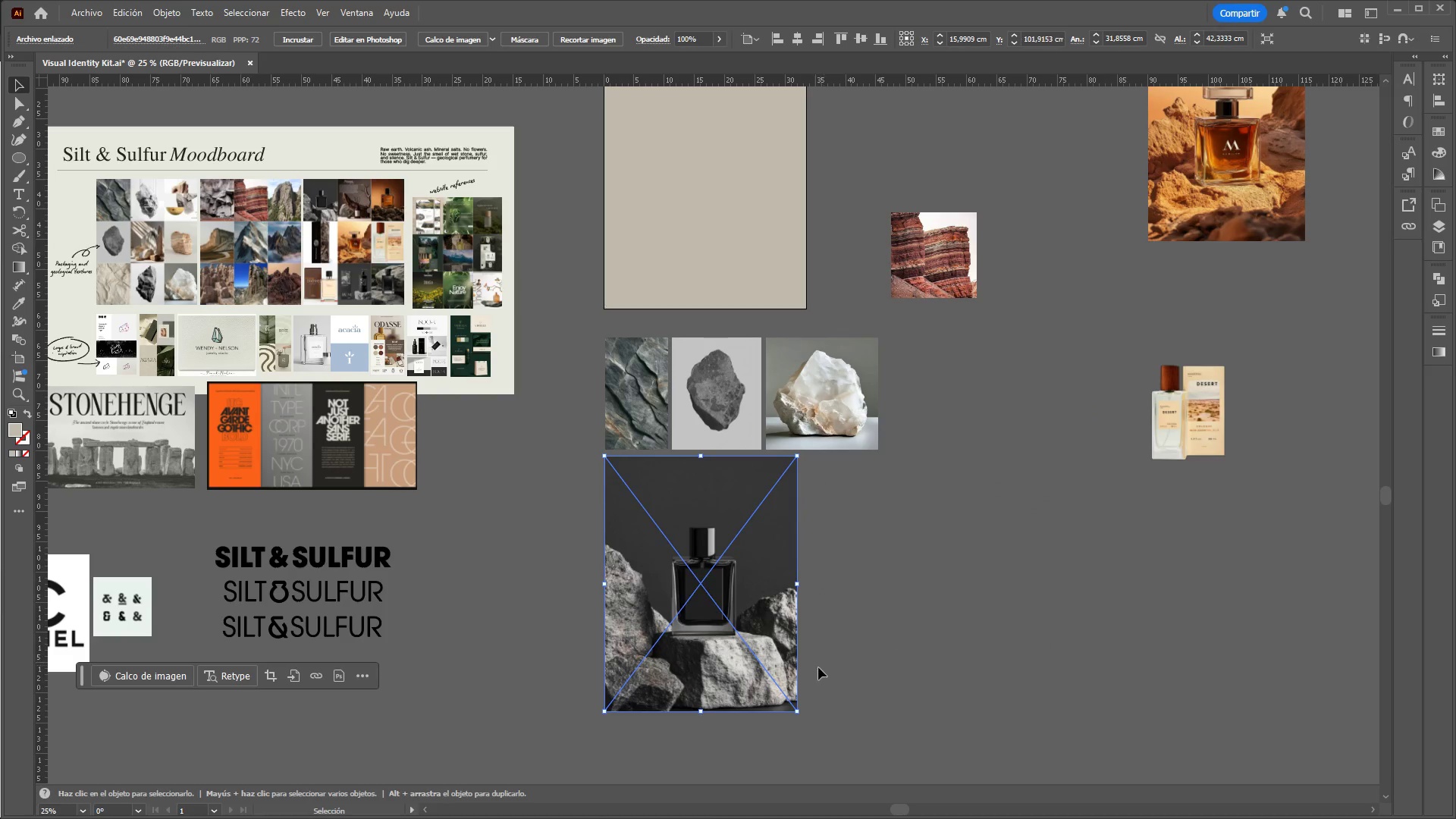 
scroll: coordinate [863, 594], scroll_direction: down, amount: 10.0
 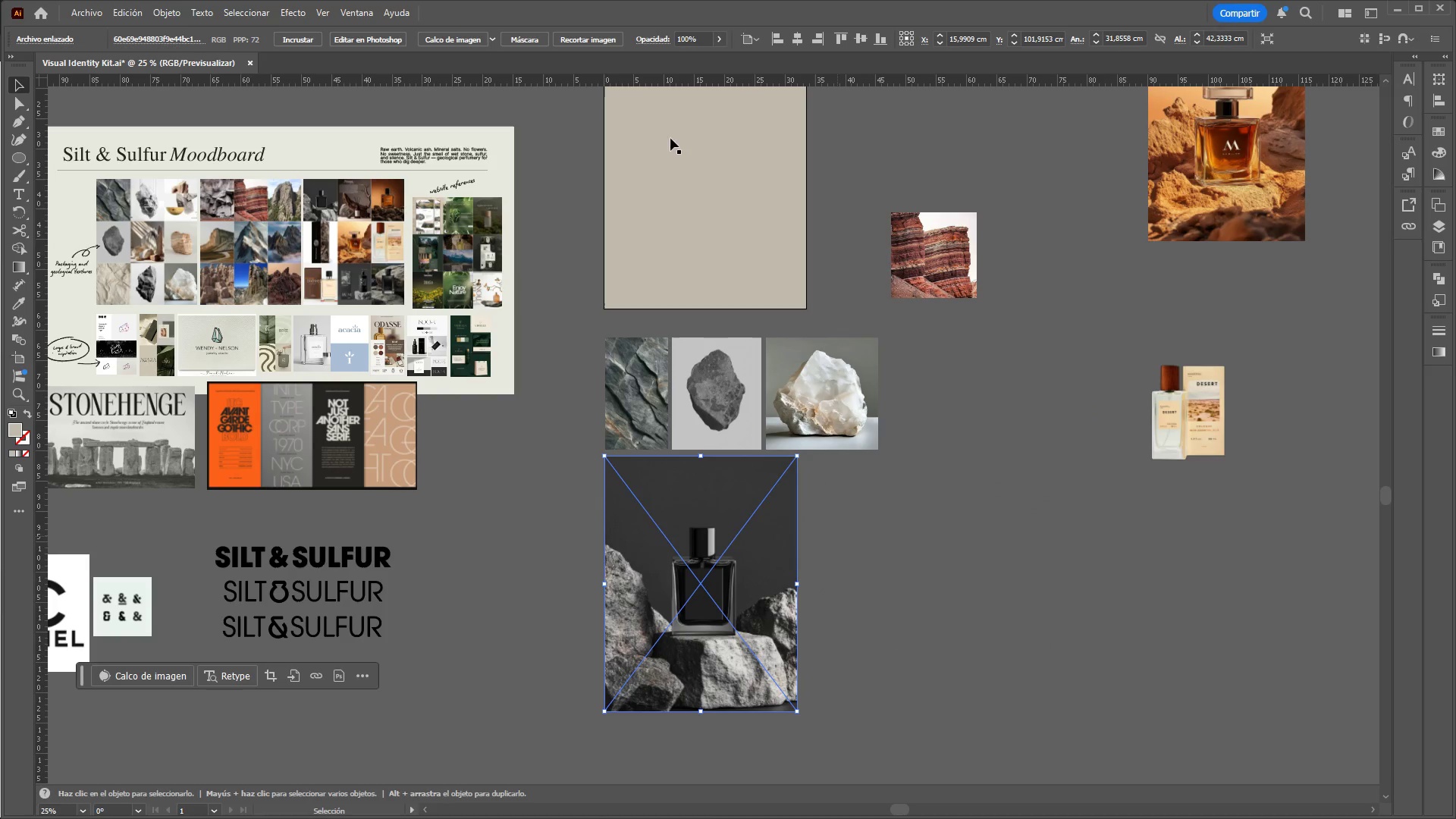 
left_click([309, 41])
 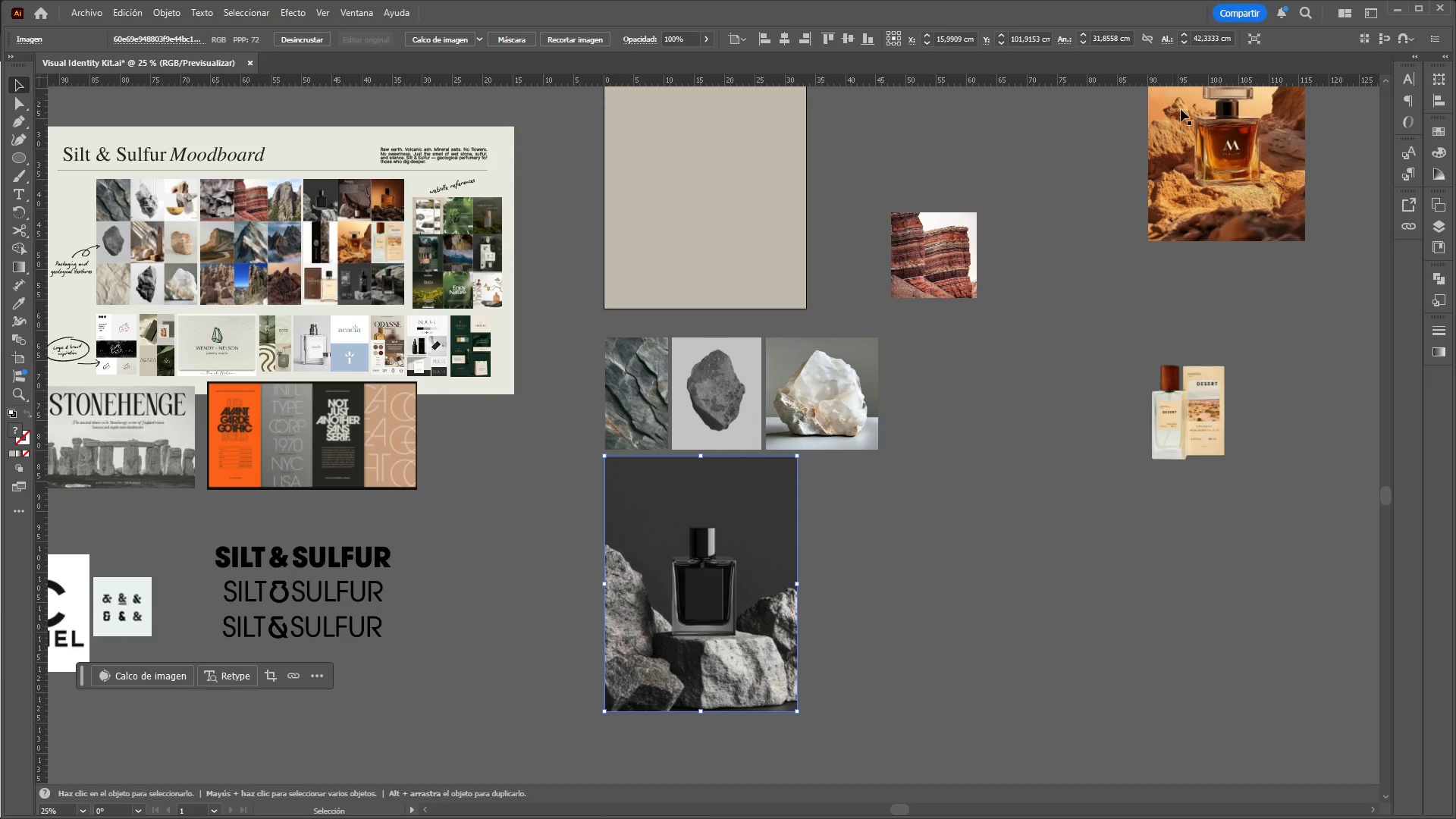 
left_click_drag(start_coordinate=[1225, 184], to_coordinate=[879, 607])
 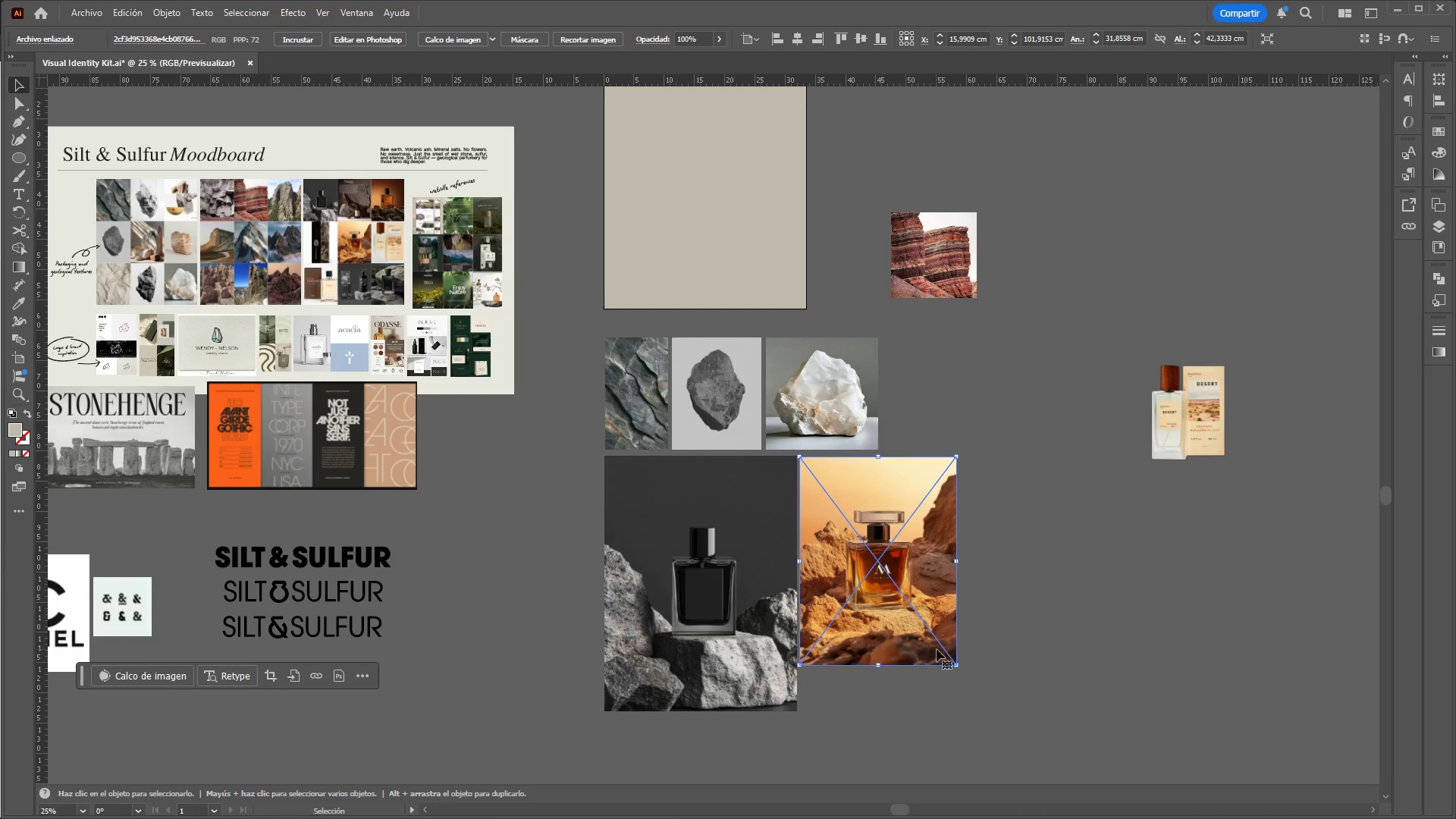 
hold_key(key=ShiftLeft, duration=1.52)
left_click_drag(start_coordinate=[956, 663], to_coordinate=[1000, 714])
 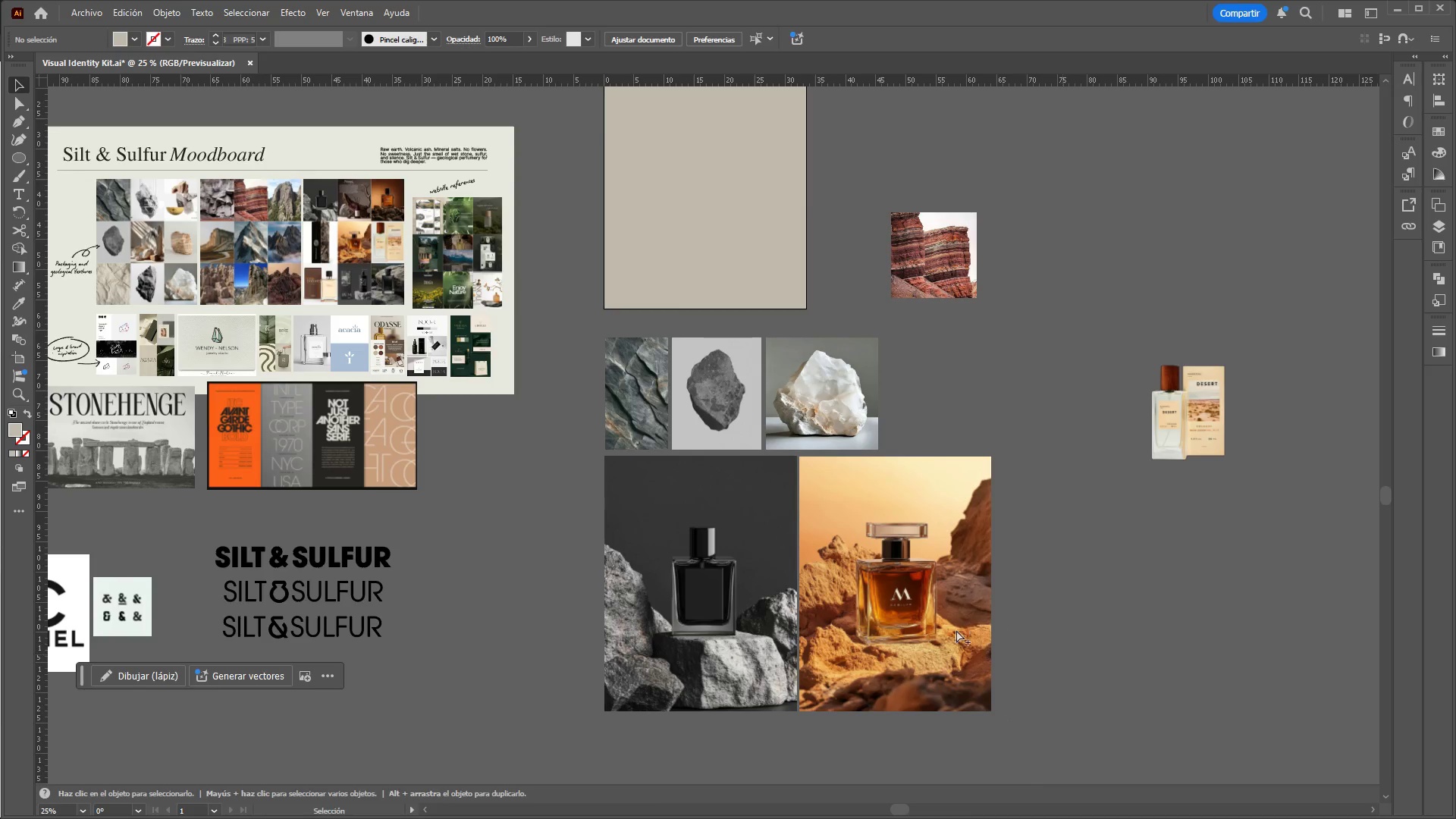 
hold_key(key=ShiftLeft, duration=0.7)
 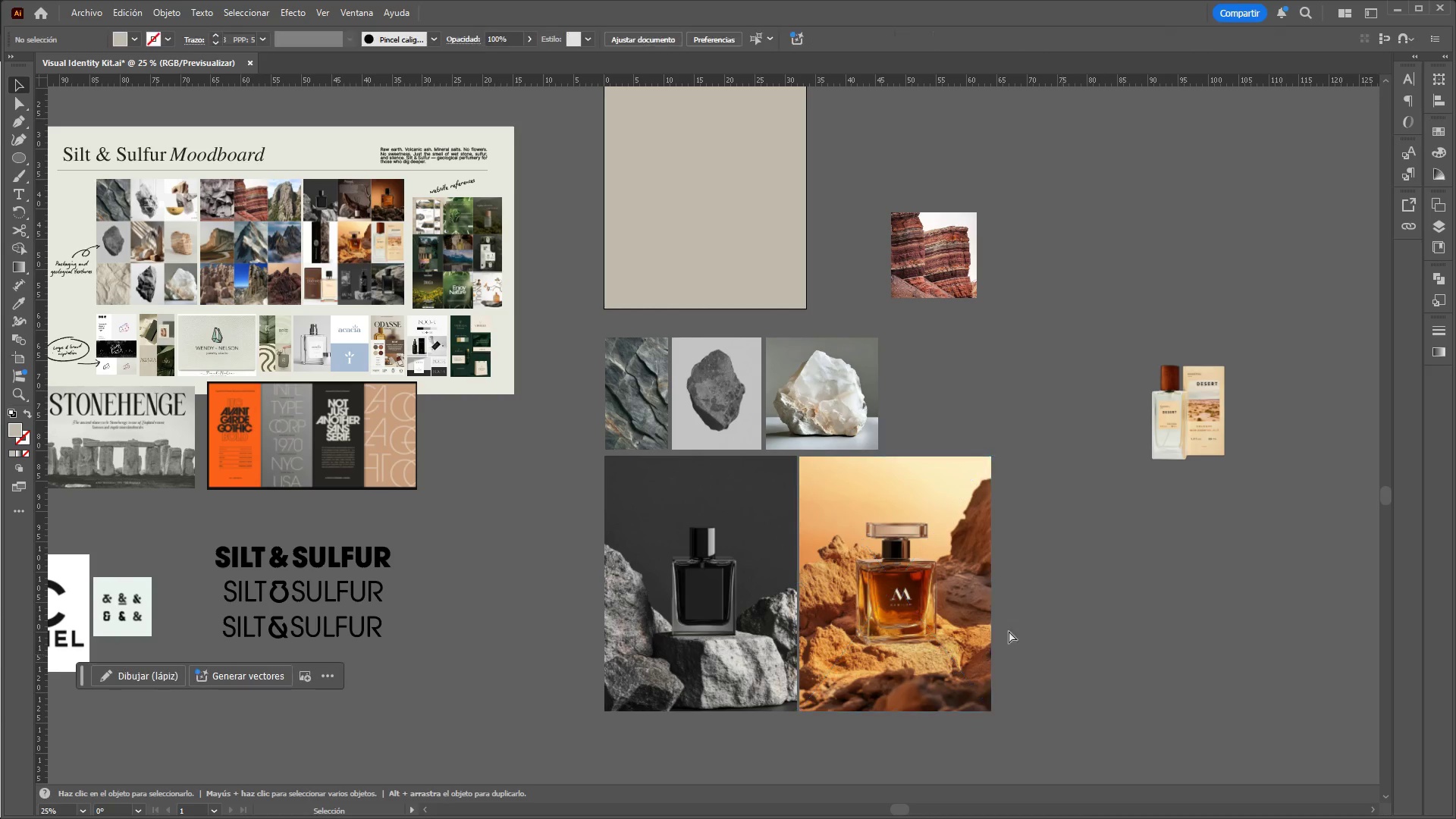 
hold_key(key=ControlLeft, duration=2.81)
hold_key(key=AltLeft, duration=1.5)
scroll: coordinate [952, 635], scroll_direction: up, amount: 3.0
 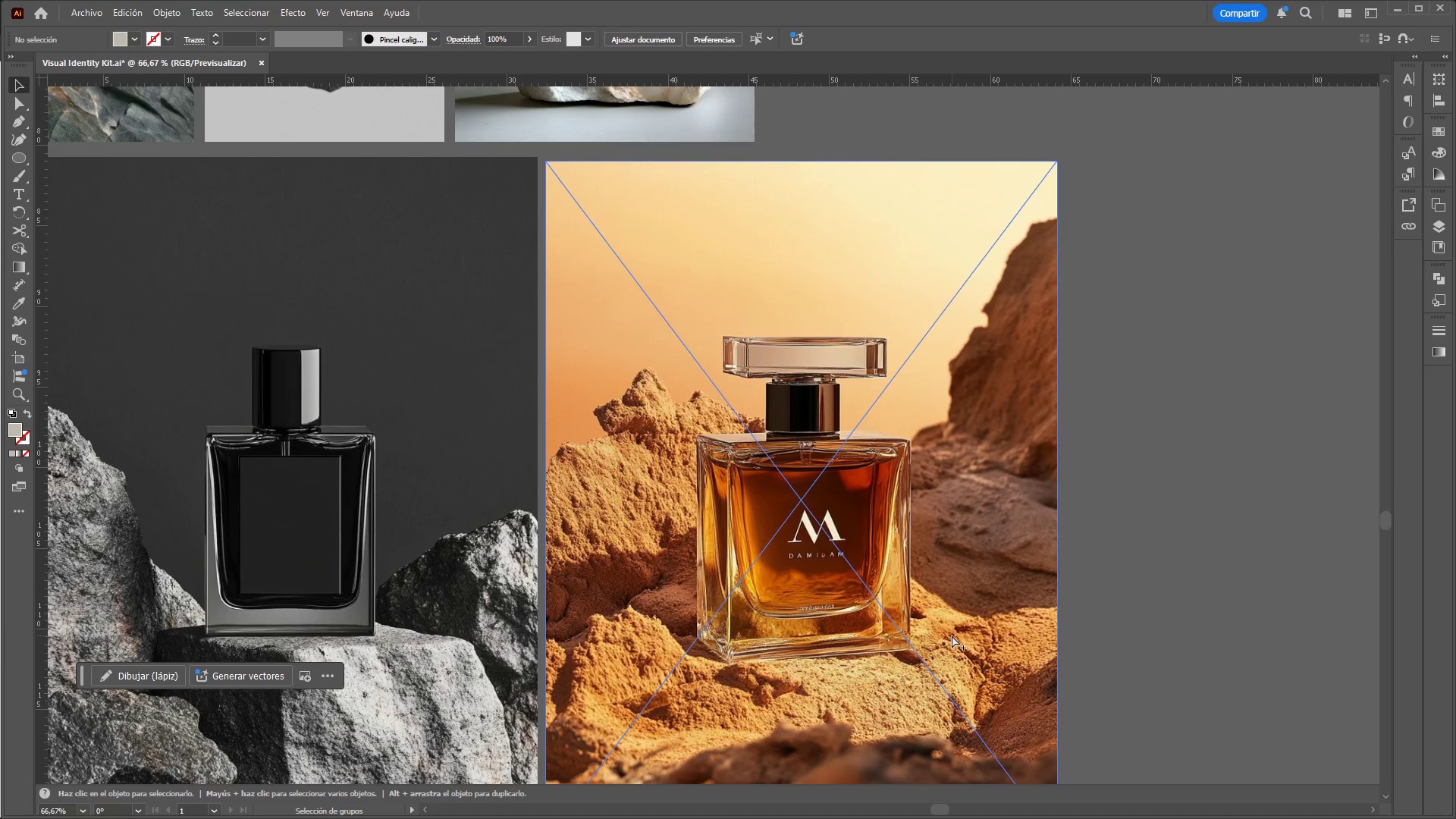 
hold_key(key=AltLeft, duration=1.22)
scroll: coordinate [835, 623], scroll_direction: up, amount: 2.0
 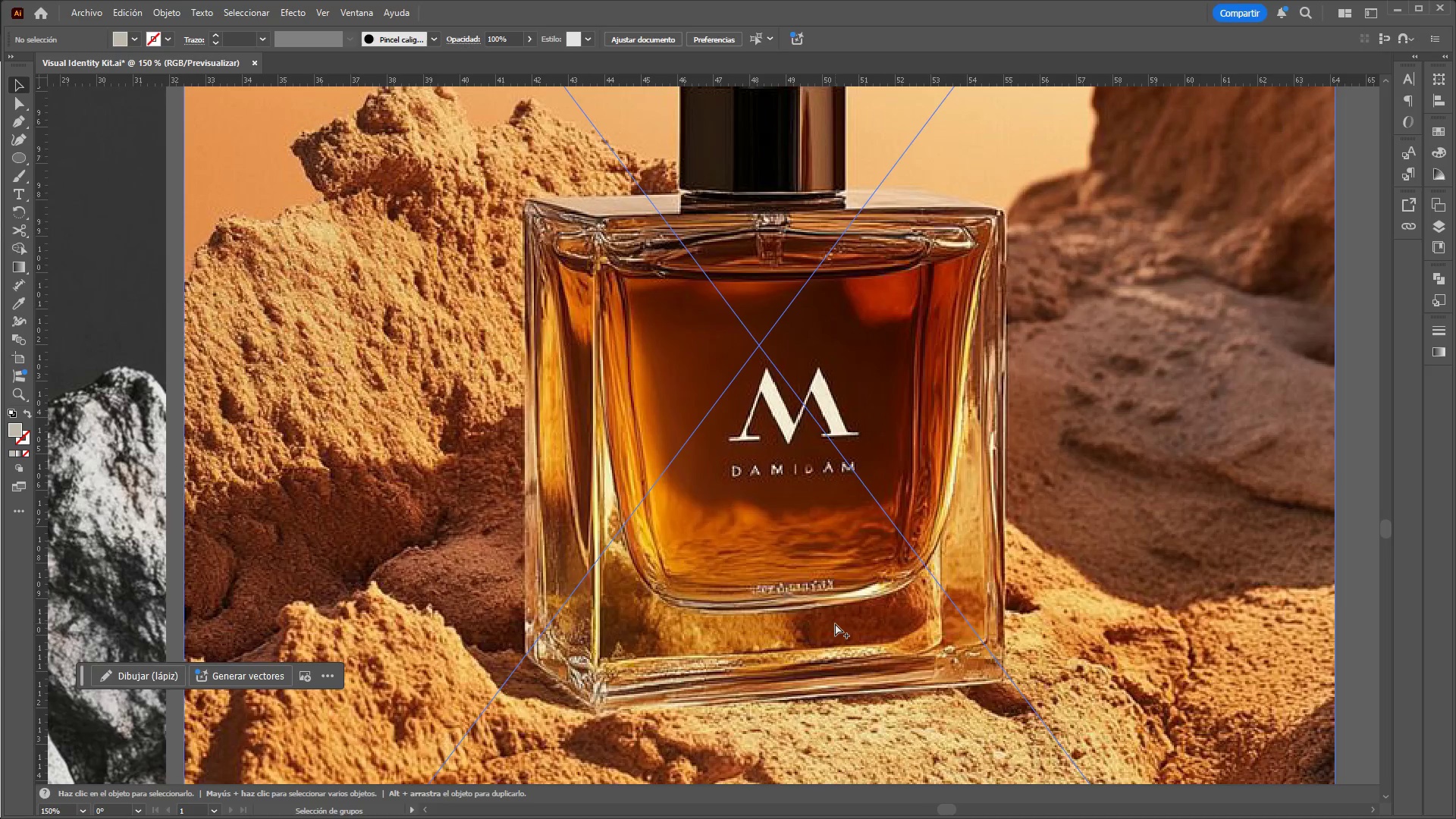 
left_click([842, 601])
 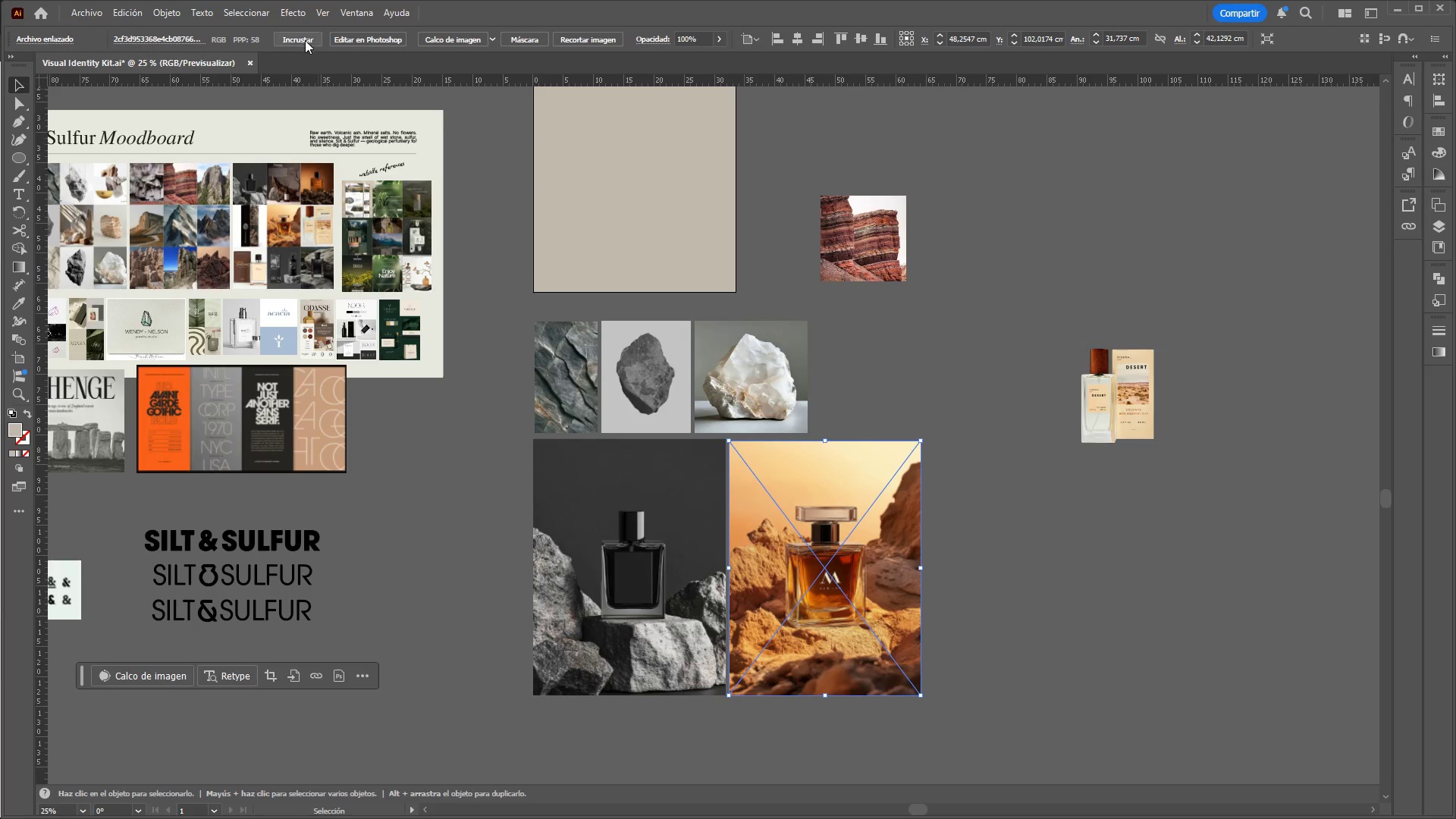 
scroll: coordinate [838, 610], scroll_direction: down, amount: 5.0
 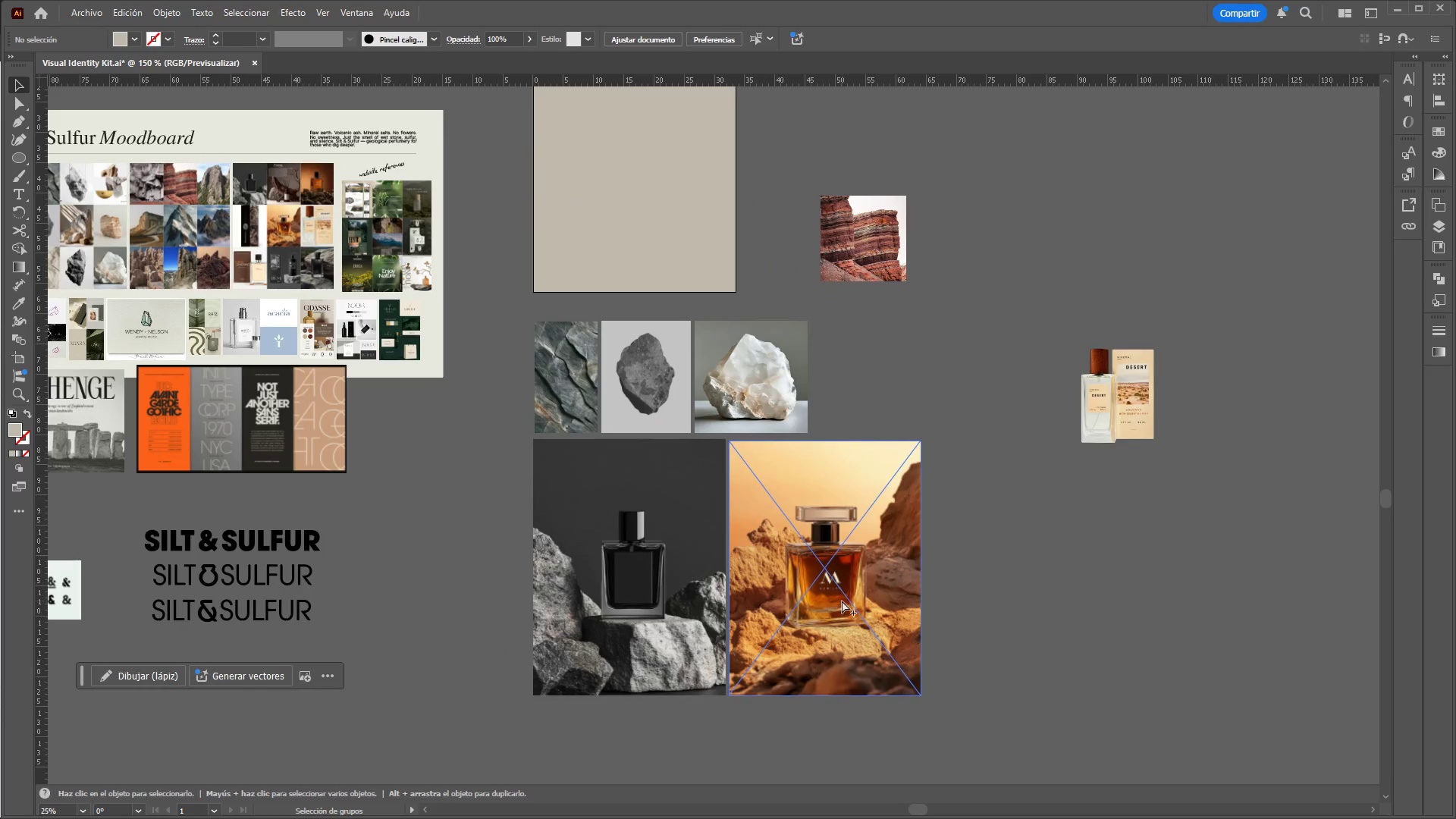 
double_click([1035, 472])
 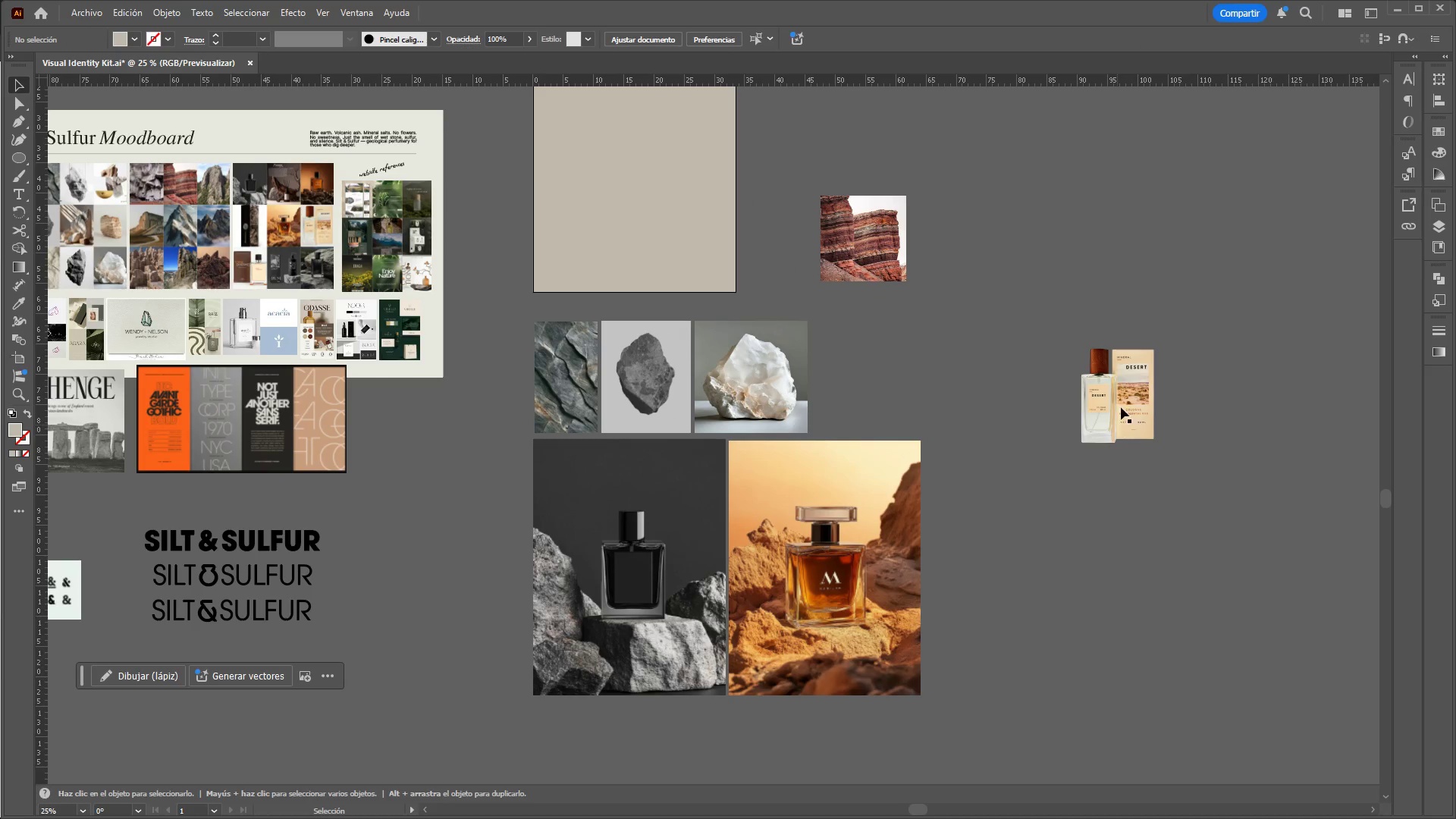 
left_click_drag(start_coordinate=[1122, 403], to_coordinate=[977, 500])
 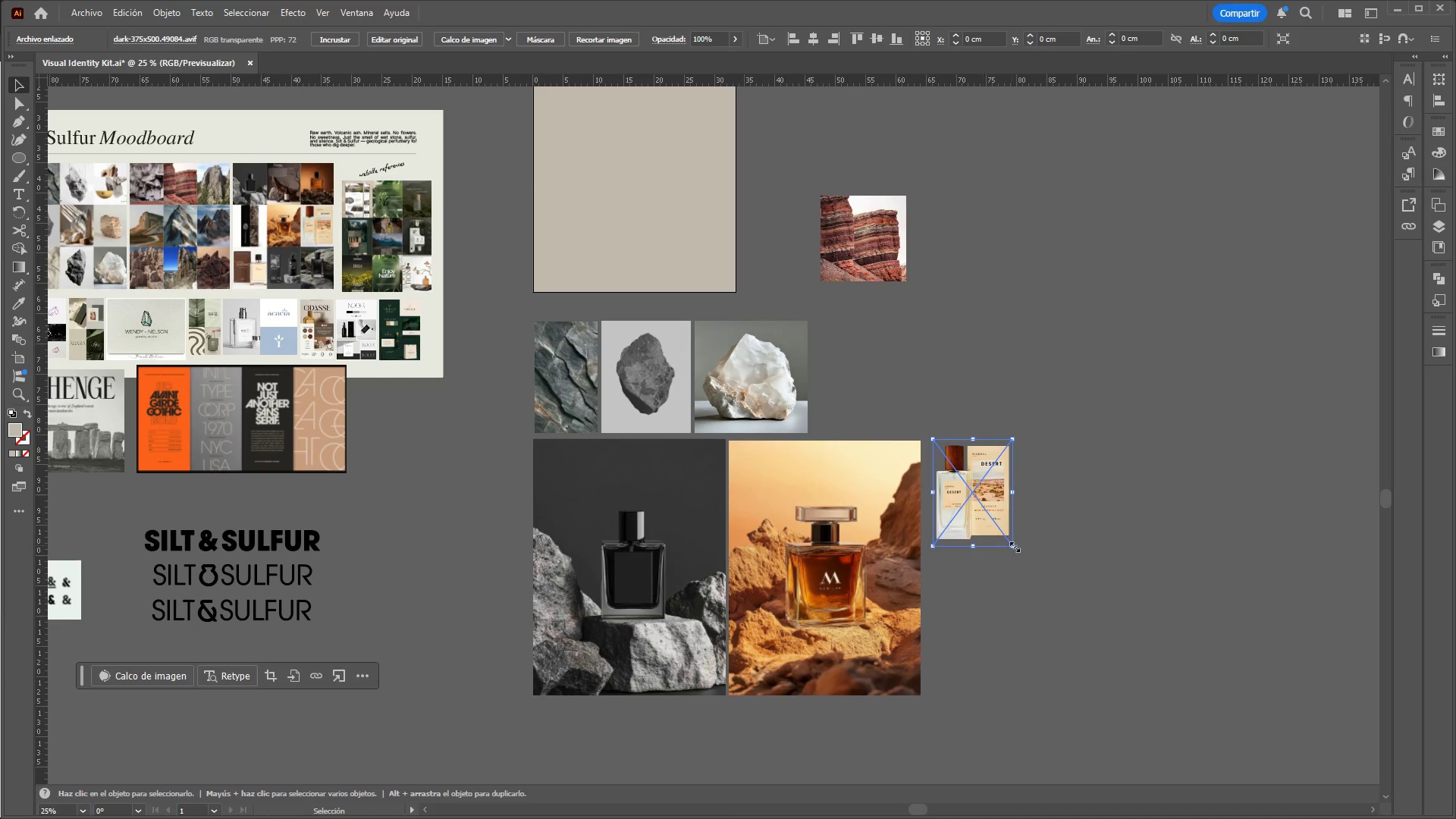 
hold_key(key=ShiftLeft, duration=1.53)
left_click_drag(start_coordinate=[1011, 548], to_coordinate=[1125, 725])
 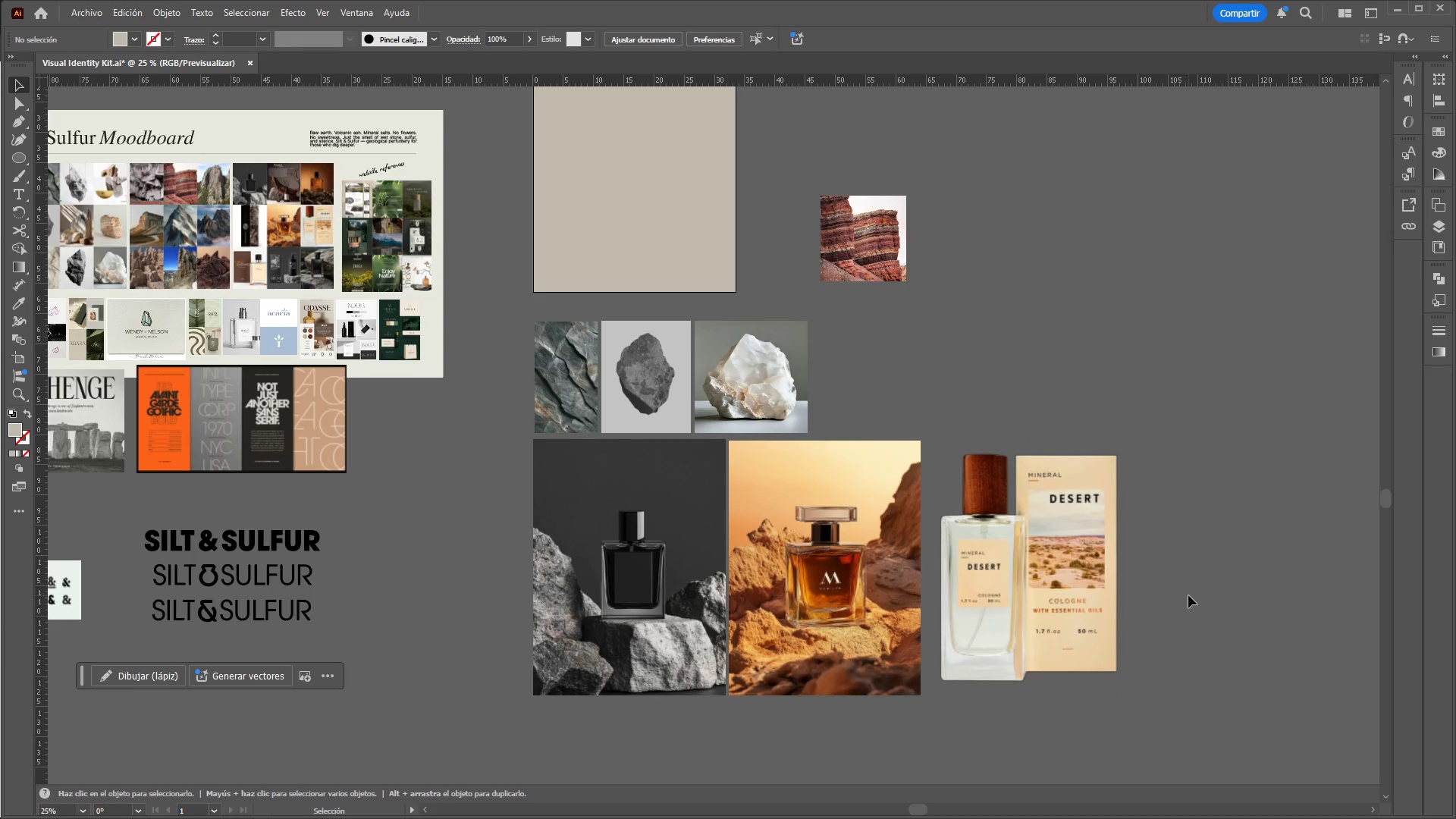 
hold_key(key=ShiftLeft, duration=1.51)
 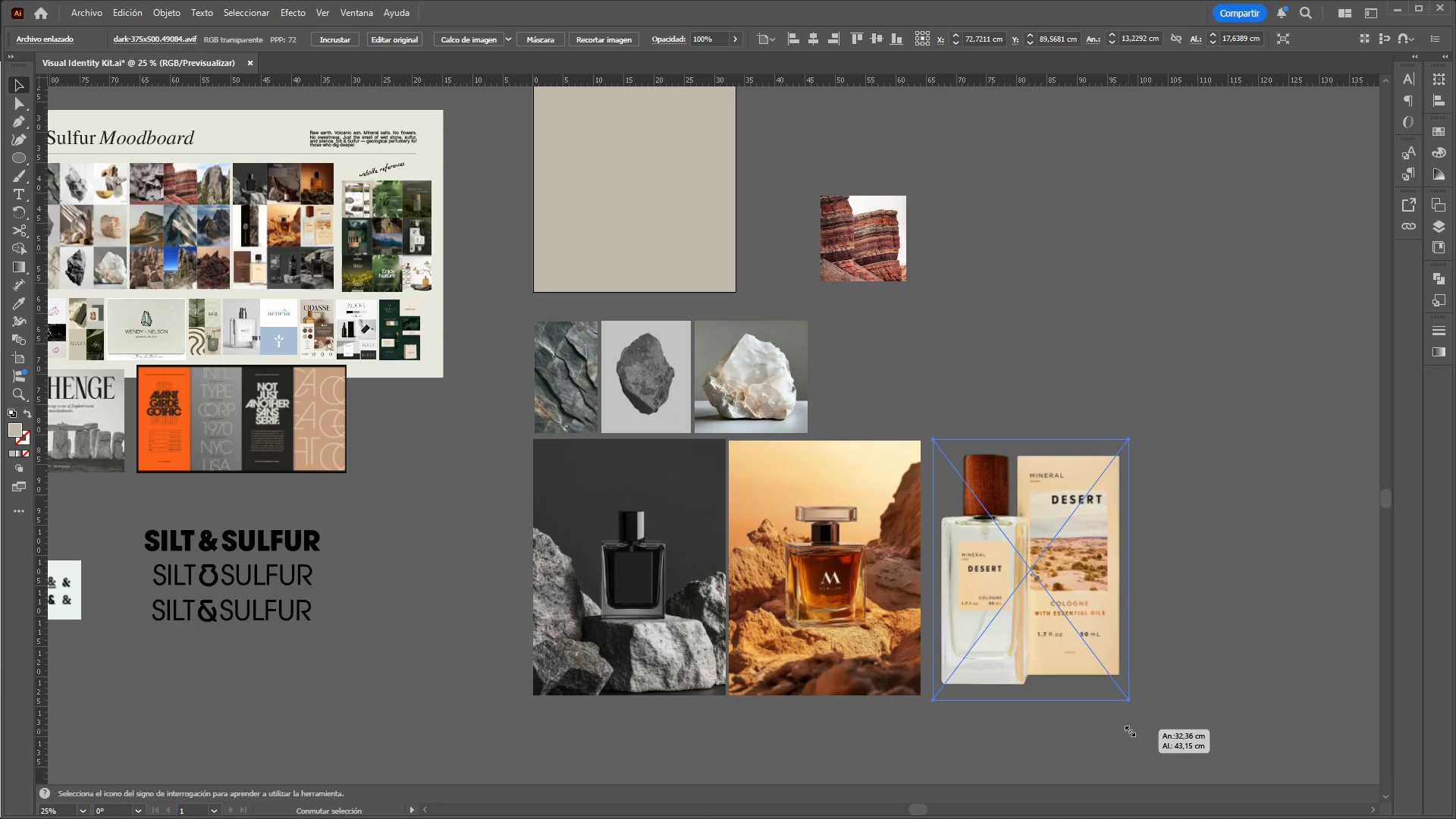 
hold_key(key=ShiftLeft, duration=1.52)
 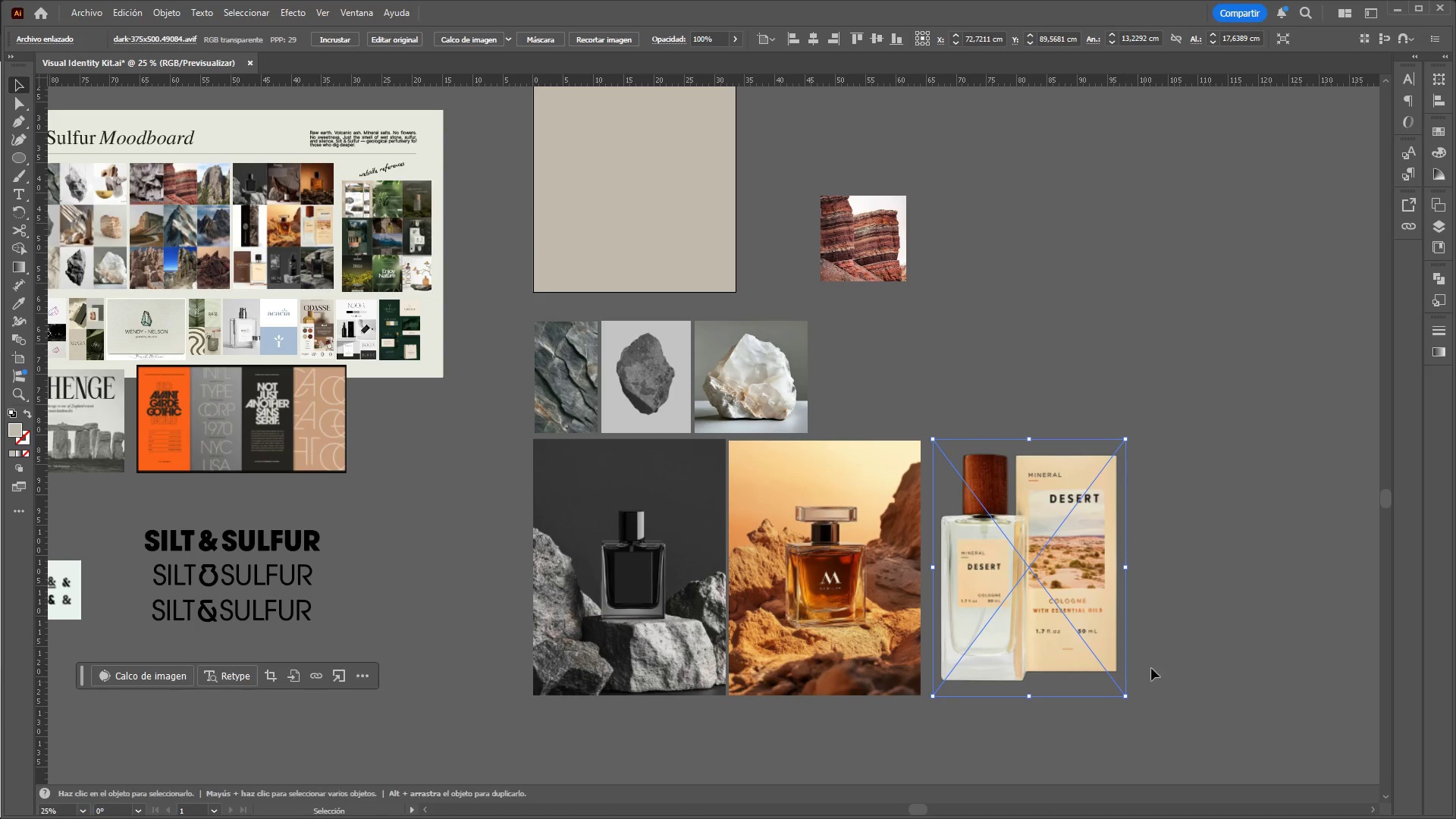 
hold_key(key=ShiftLeft, duration=0.45)
 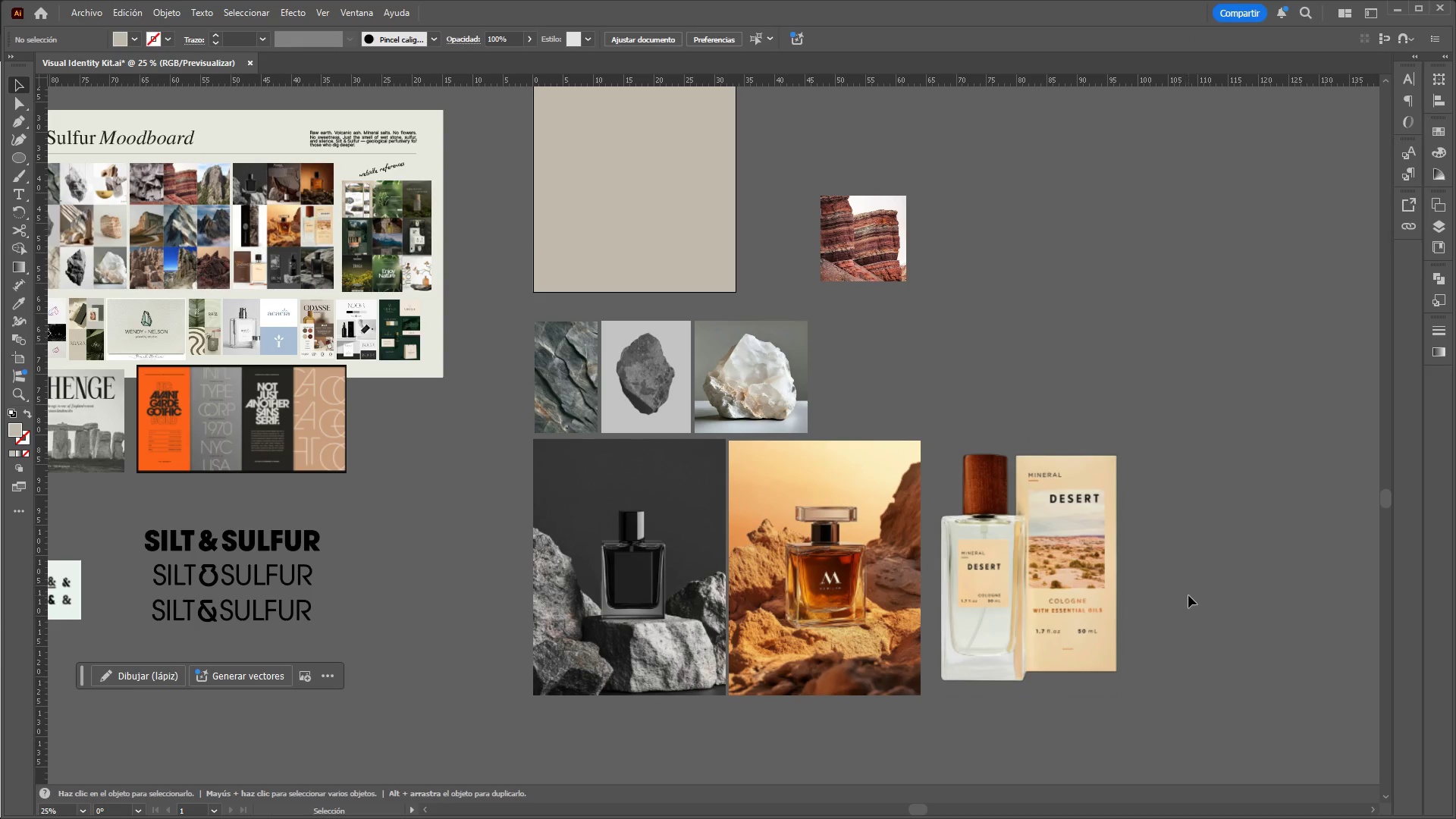 
hold_key(key=ControlLeft, duration=2.56)
hold_key(key=AltLeft, duration=1.5)
scroll: coordinate [1153, 585], scroll_direction: up, amount: 3.0
 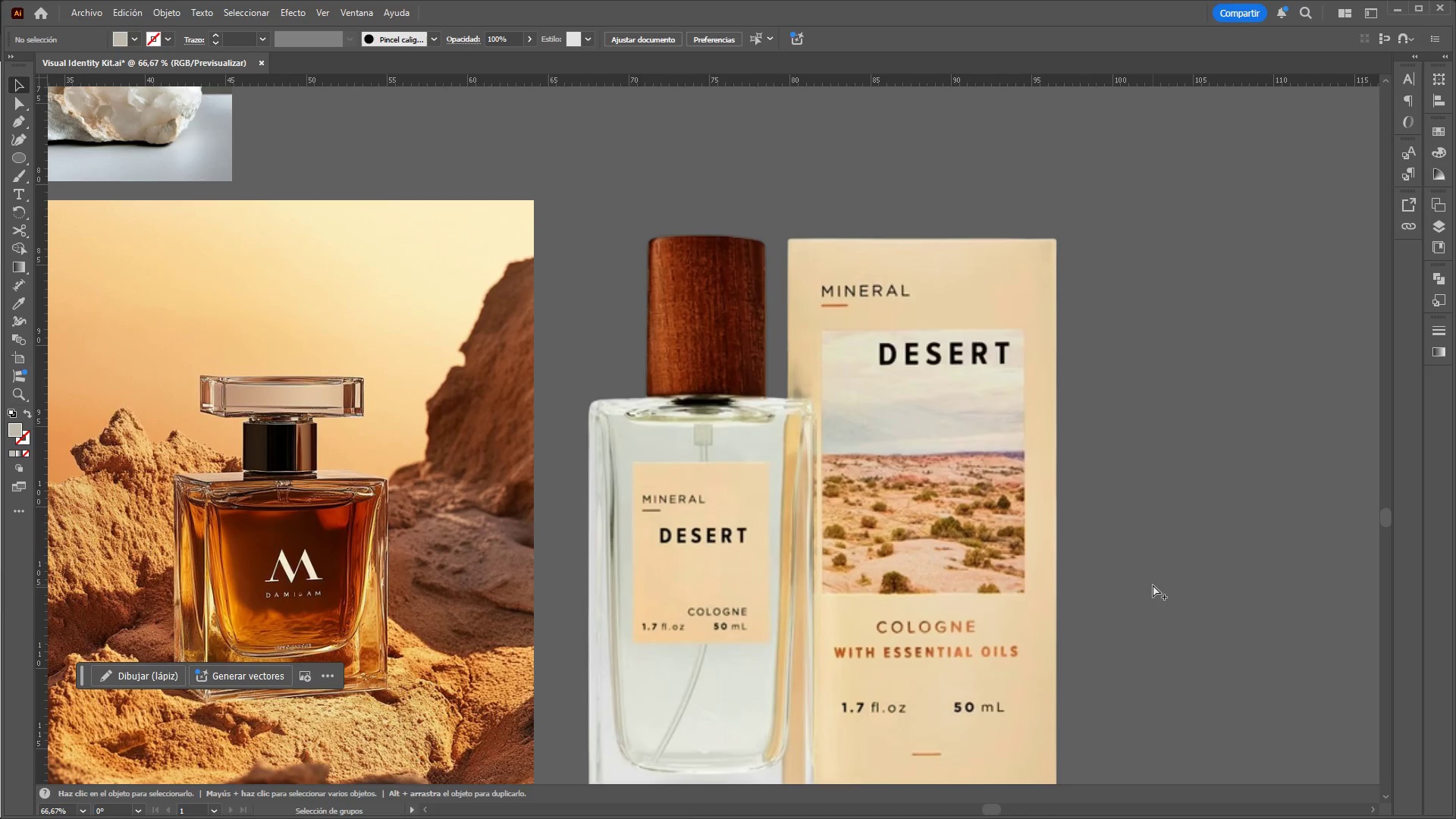 
hold_key(key=AltLeft, duration=0.98)
 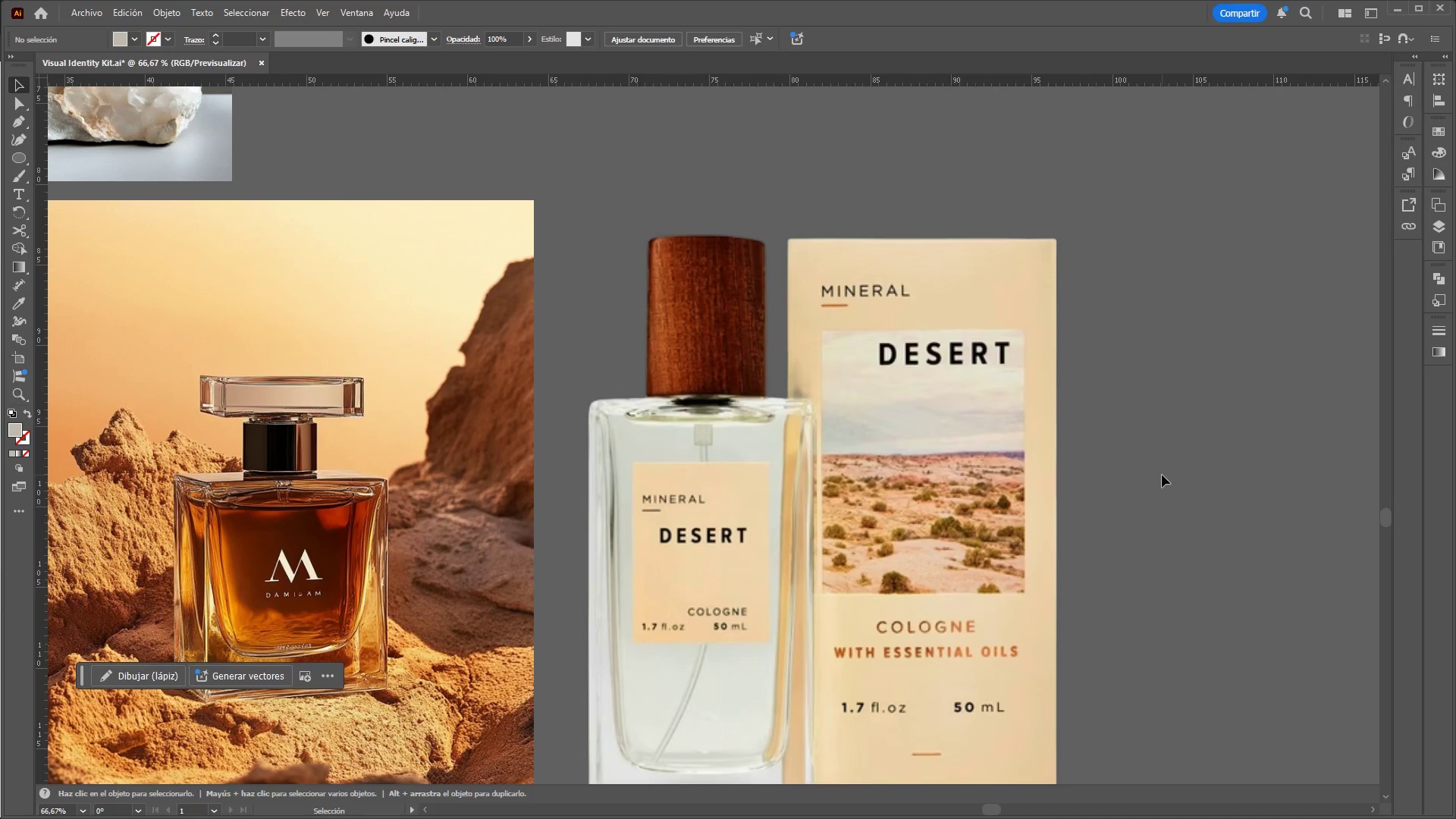 
hold_key(key=ControlLeft, duration=1.75)
hold_key(key=AltLeft, duration=1.5)
scroll: coordinate [1166, 457], scroll_direction: down, amount: 2.0
 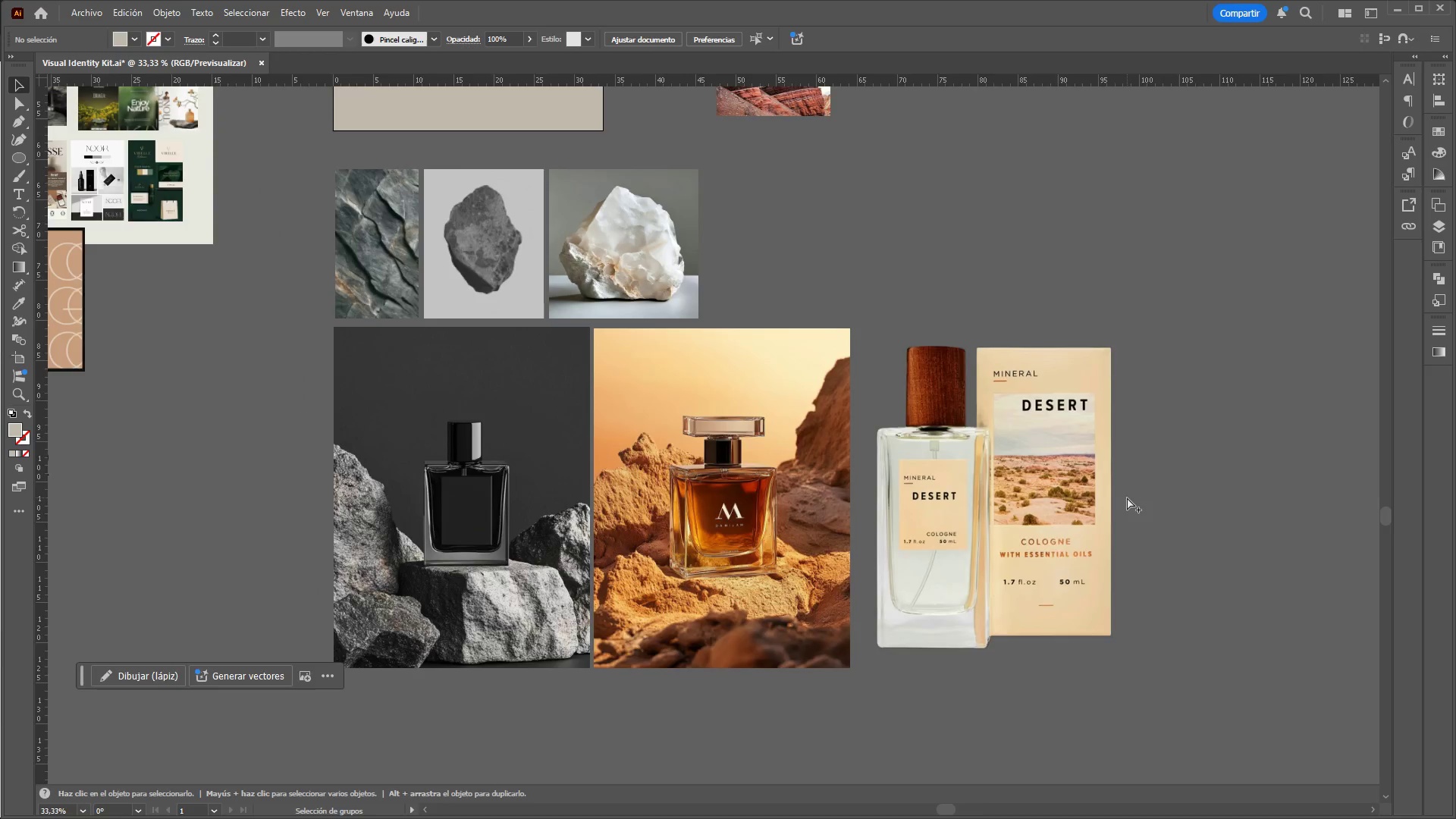 
key(Alt+Control+AltLeft)
 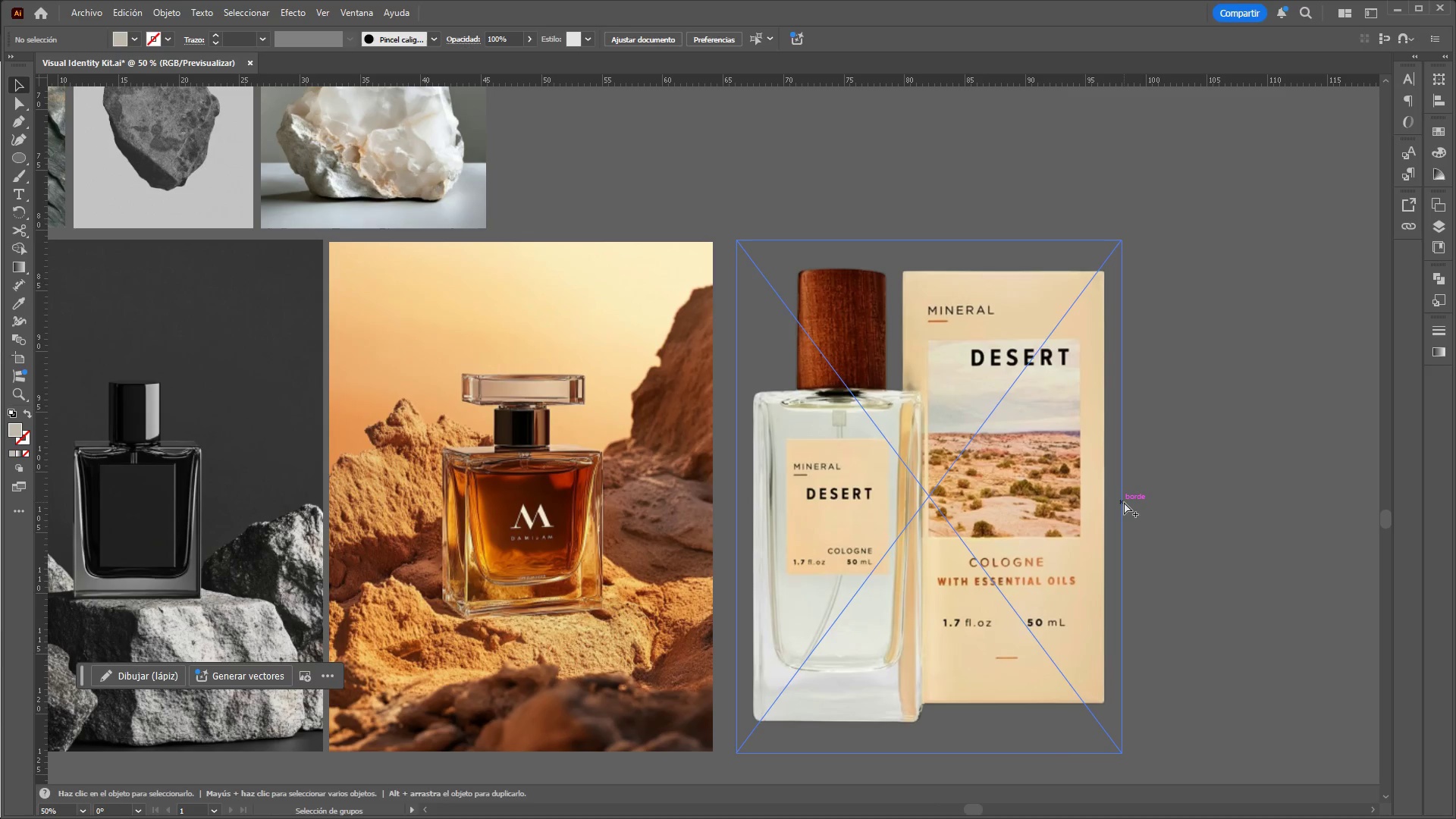 
scroll: coordinate [1125, 500], scroll_direction: up, amount: 1.0
 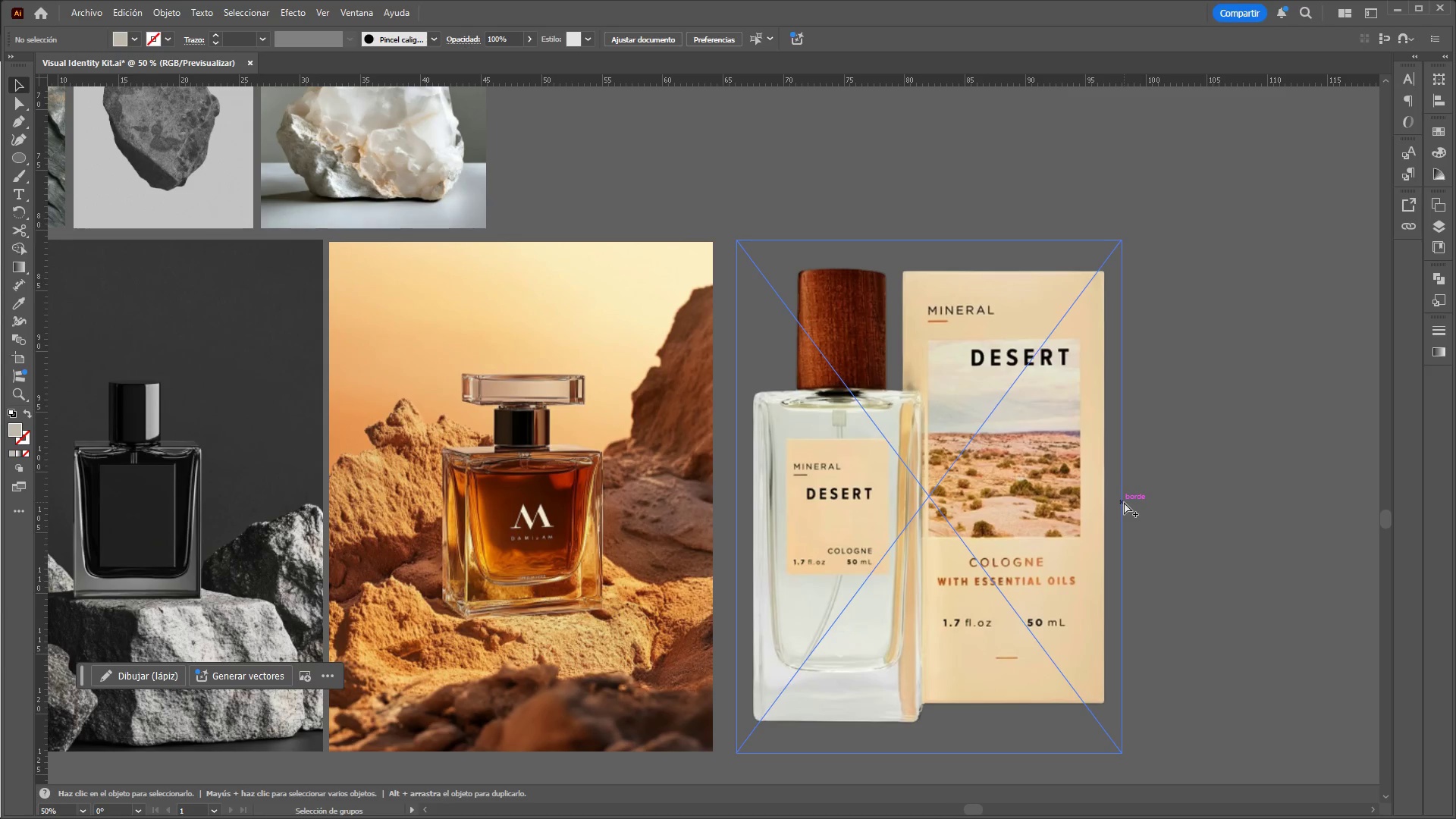 
key(Alt+Control+AltLeft)
 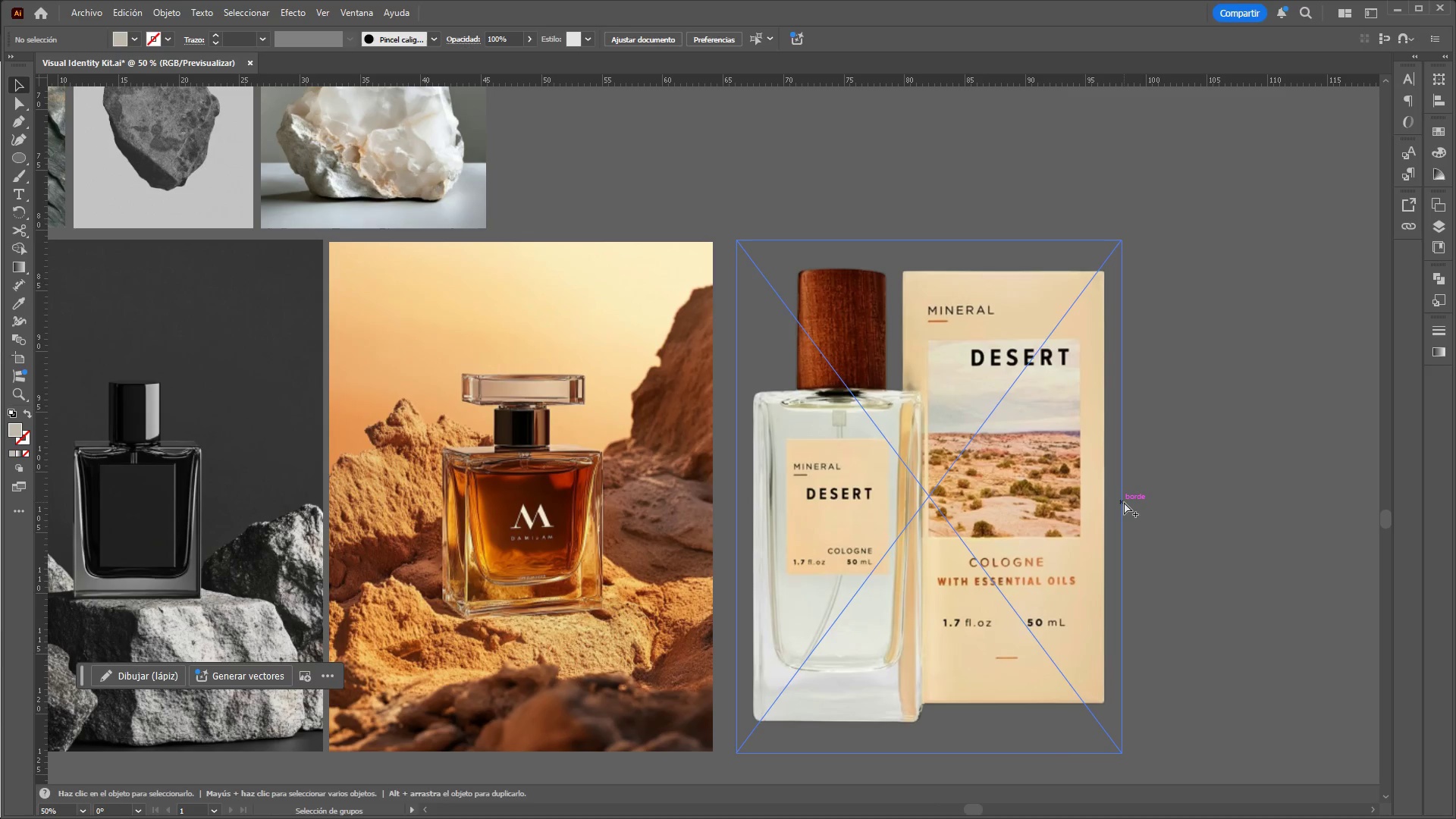 
key(Alt+Control+AltLeft)
 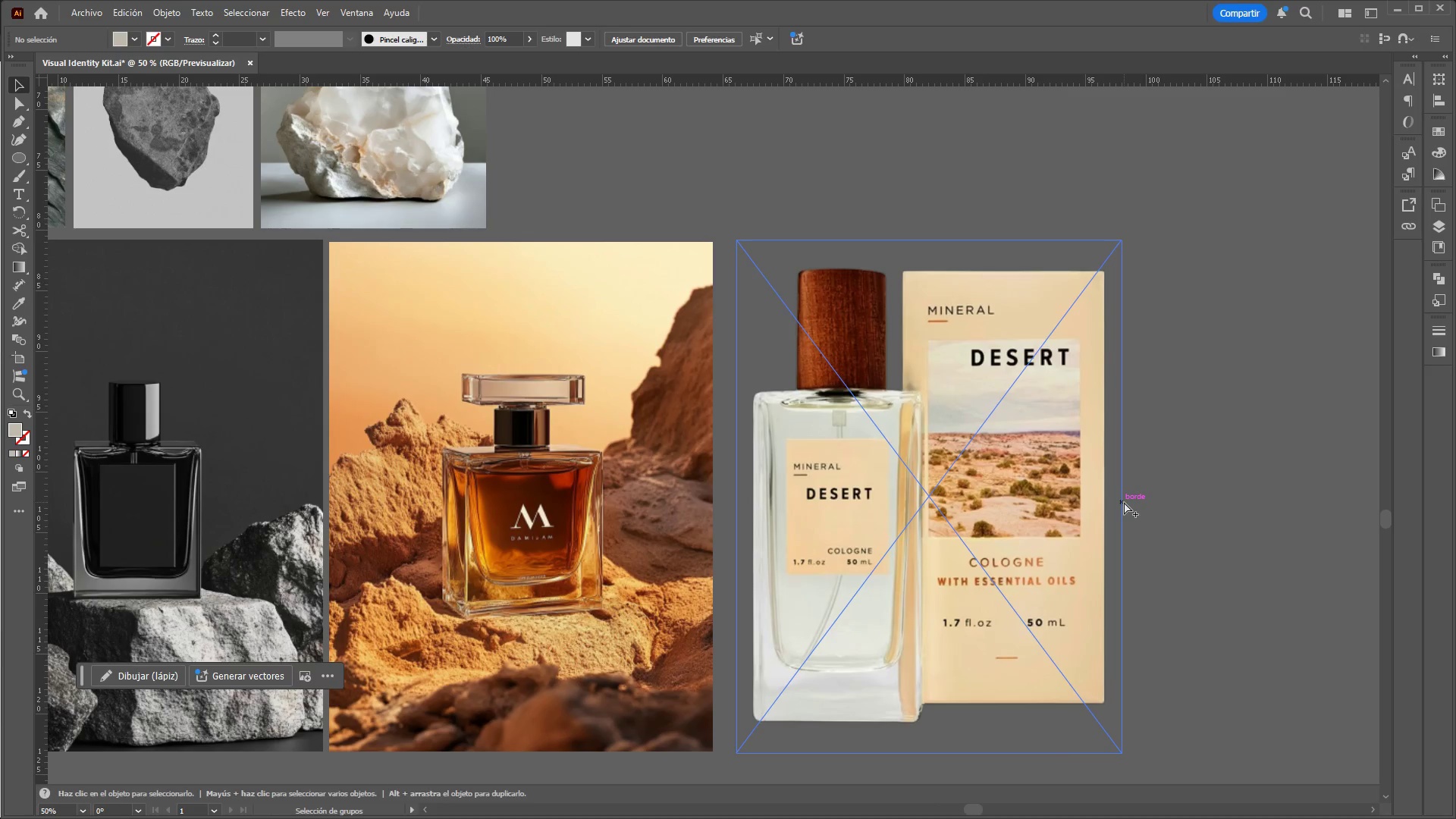 
key(Alt+Control+AltLeft)
 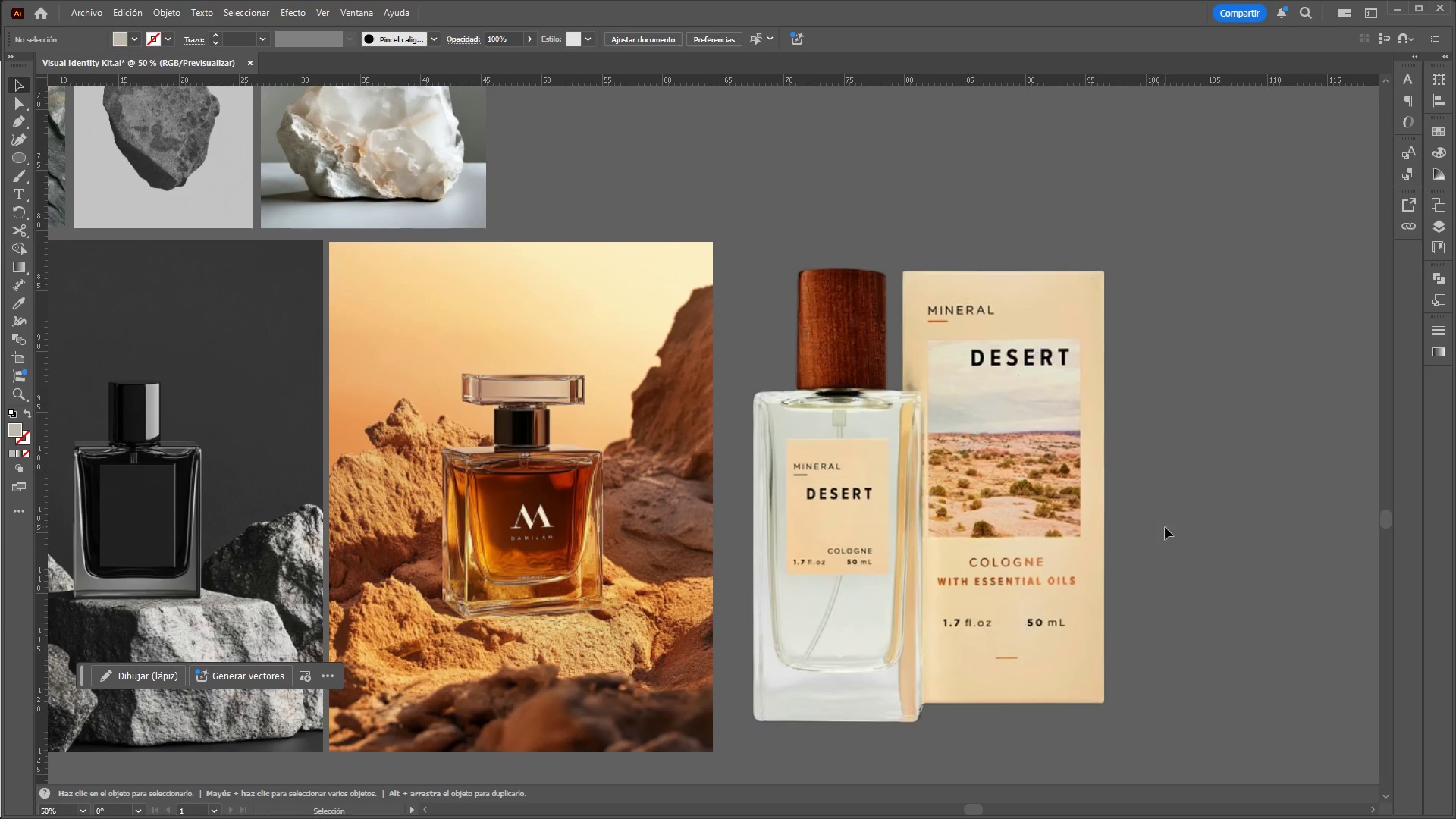 
left_click([1024, 556])
 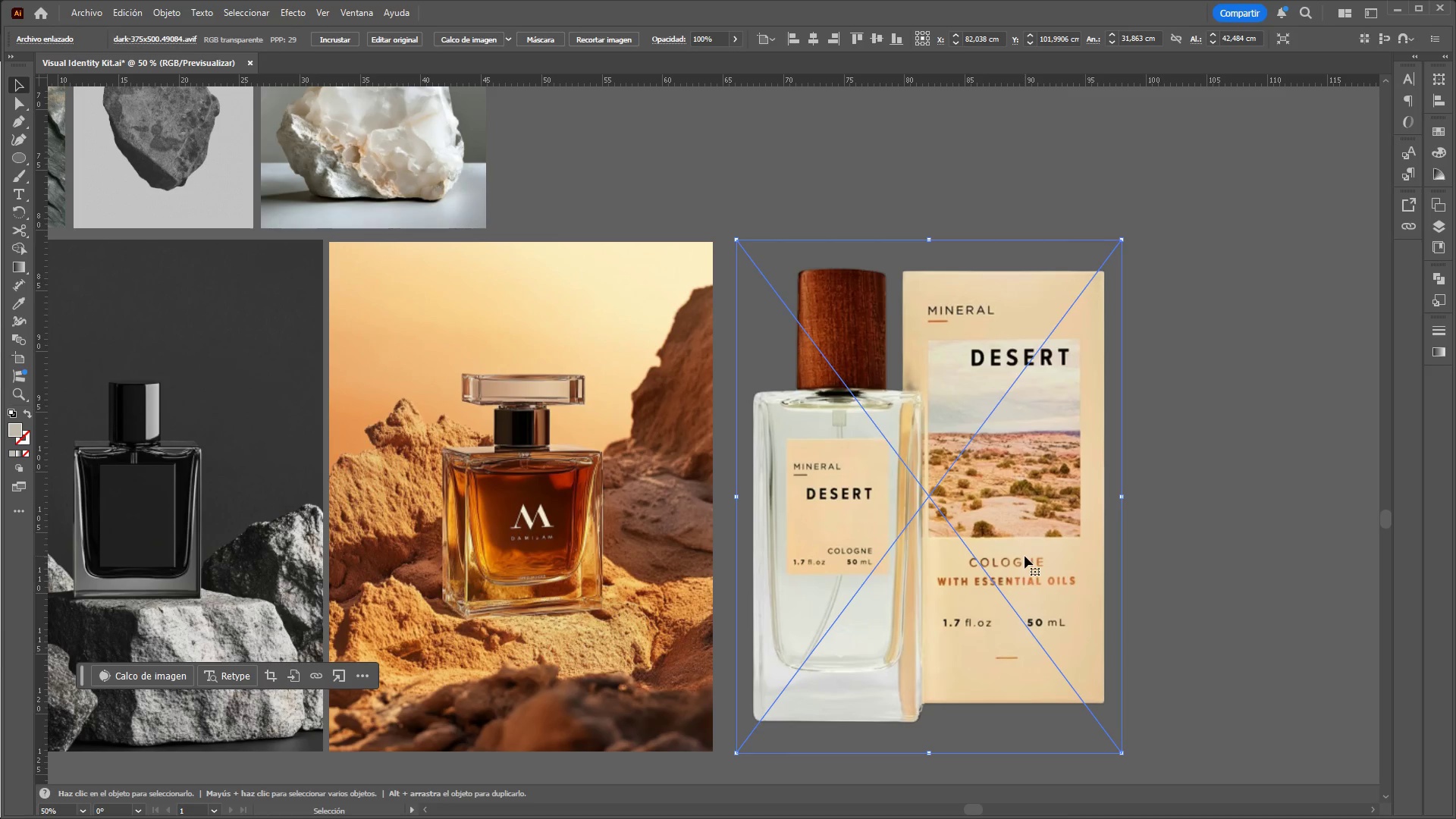 
hold_key(key=ControlLeft, duration=1.38)
hold_key(key=AltLeft, duration=1.31)
scroll: coordinate [1199, 561], scroll_direction: down, amount: 3.0
 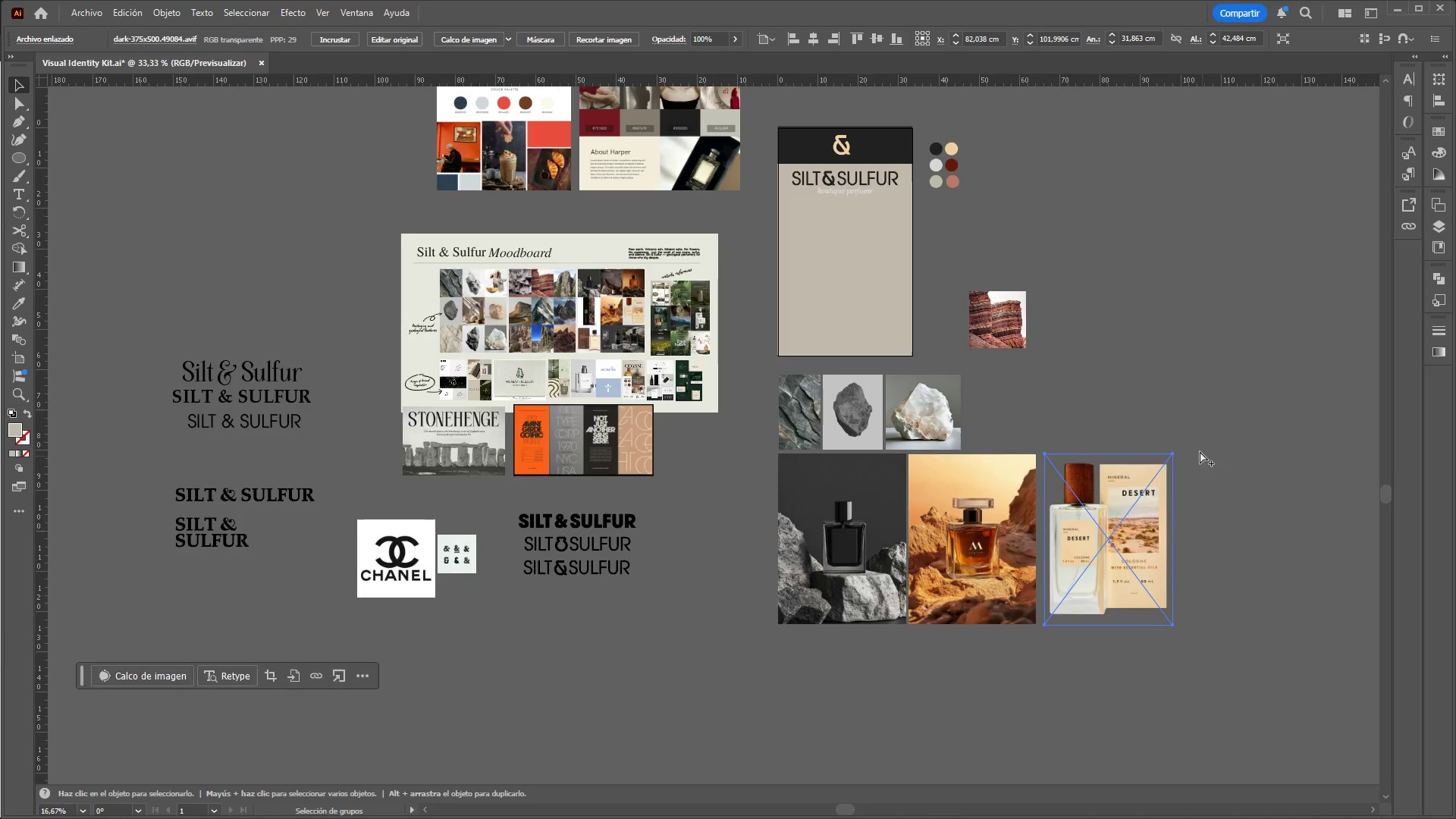 
scroll: coordinate [1197, 443], scroll_direction: up, amount: 1.0
 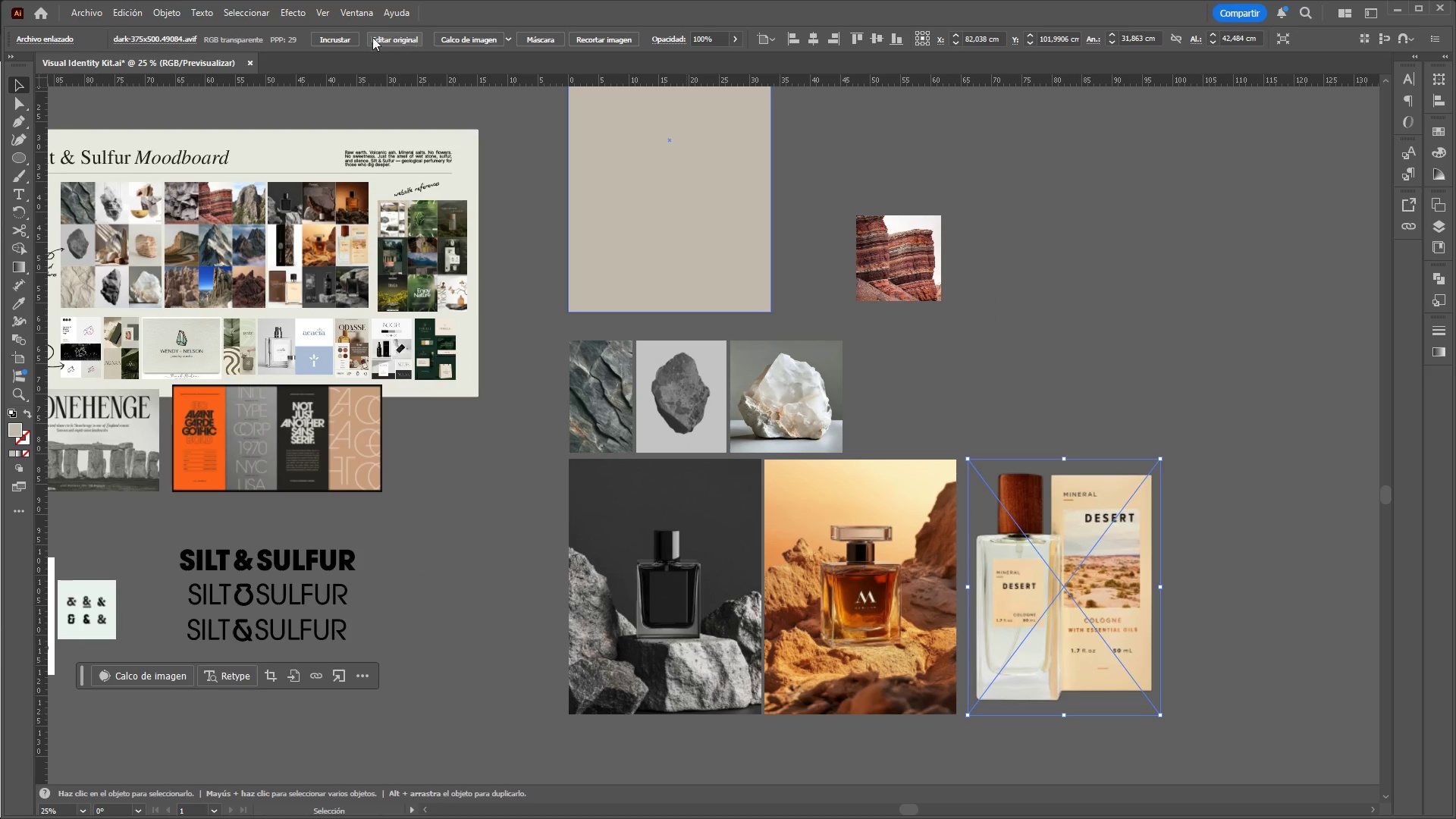 
left_click([350, 37])
 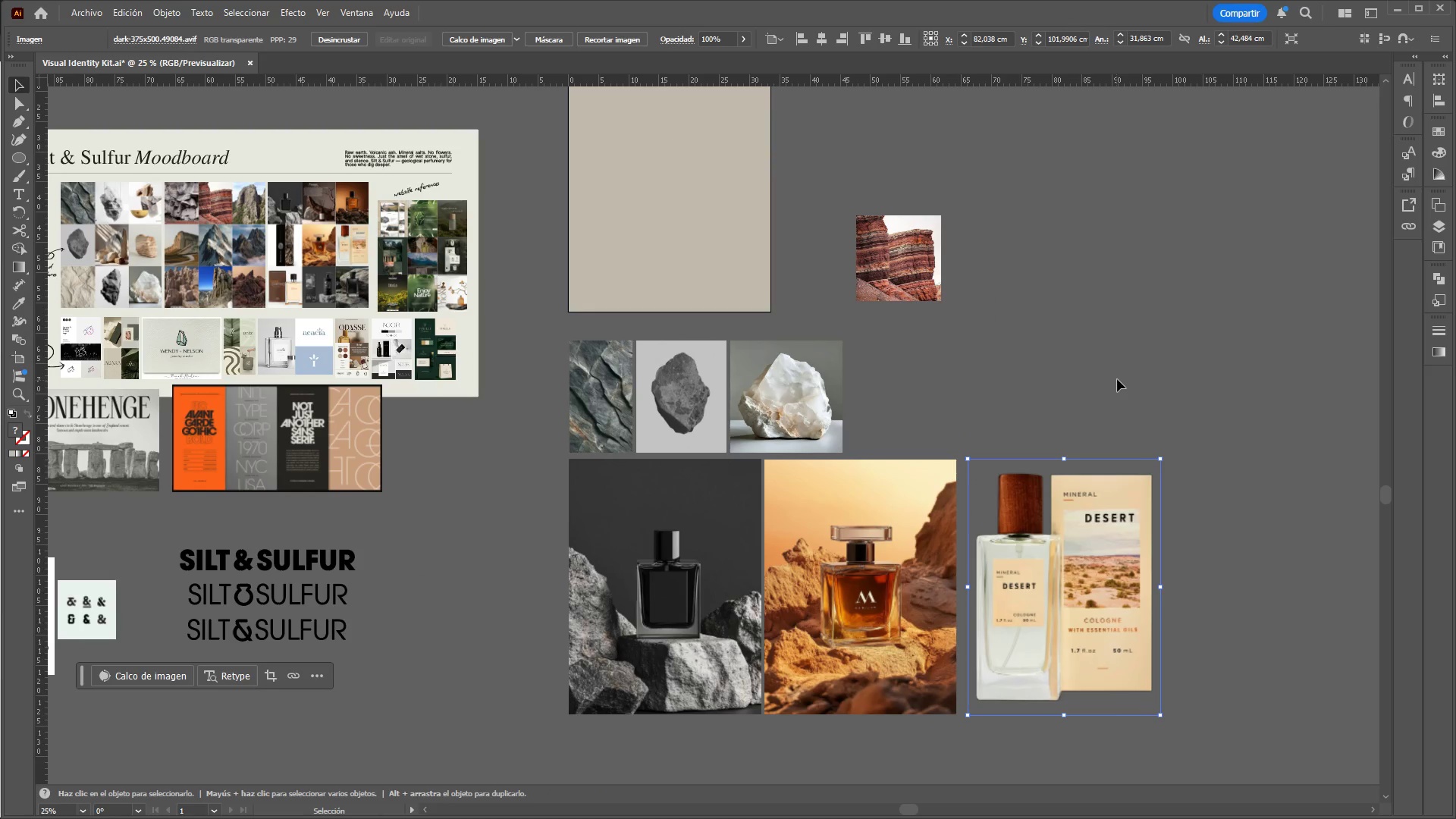 
hold_key(key=ControlLeft, duration=12.22)
hold_key(key=AltLeft, duration=1.5)
scroll: coordinate [1127, 376], scroll_direction: down, amount: 1.0
 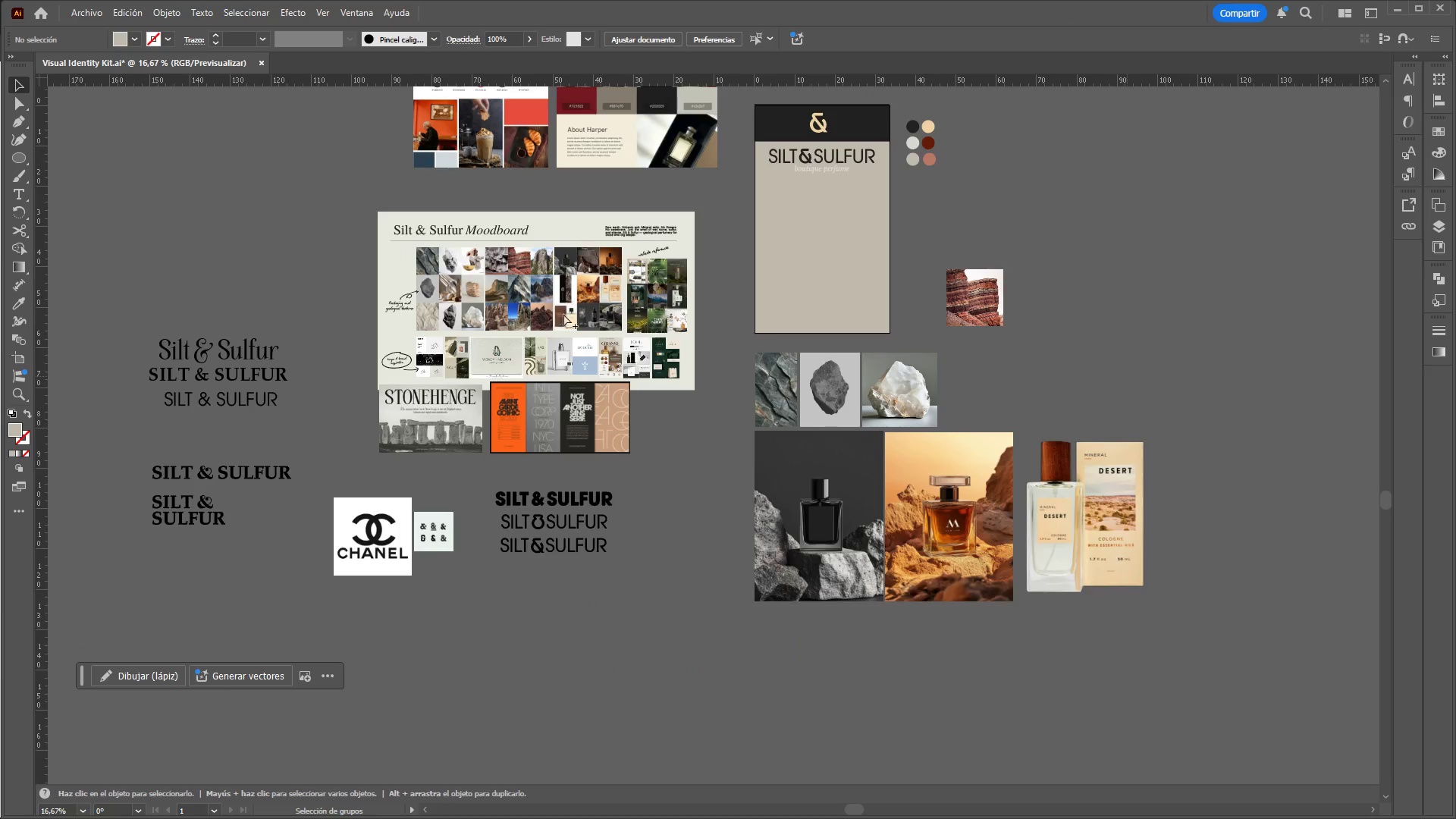 
scroll: coordinate [488, 306], scroll_direction: up, amount: 3.0
 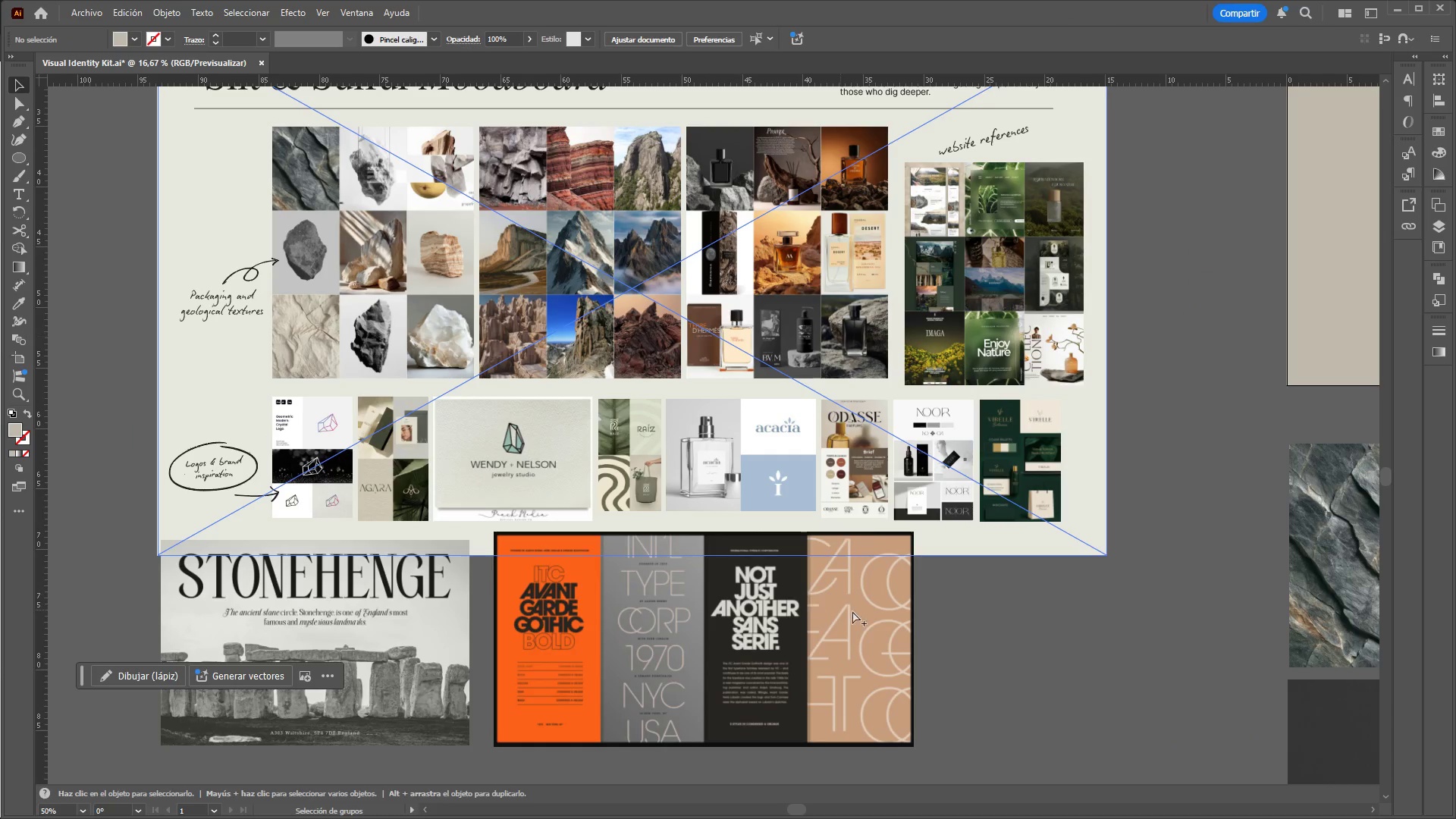 
hold_key(key=AltLeft, duration=1.51)
scroll: coordinate [887, 506], scroll_direction: up, amount: 5.0
 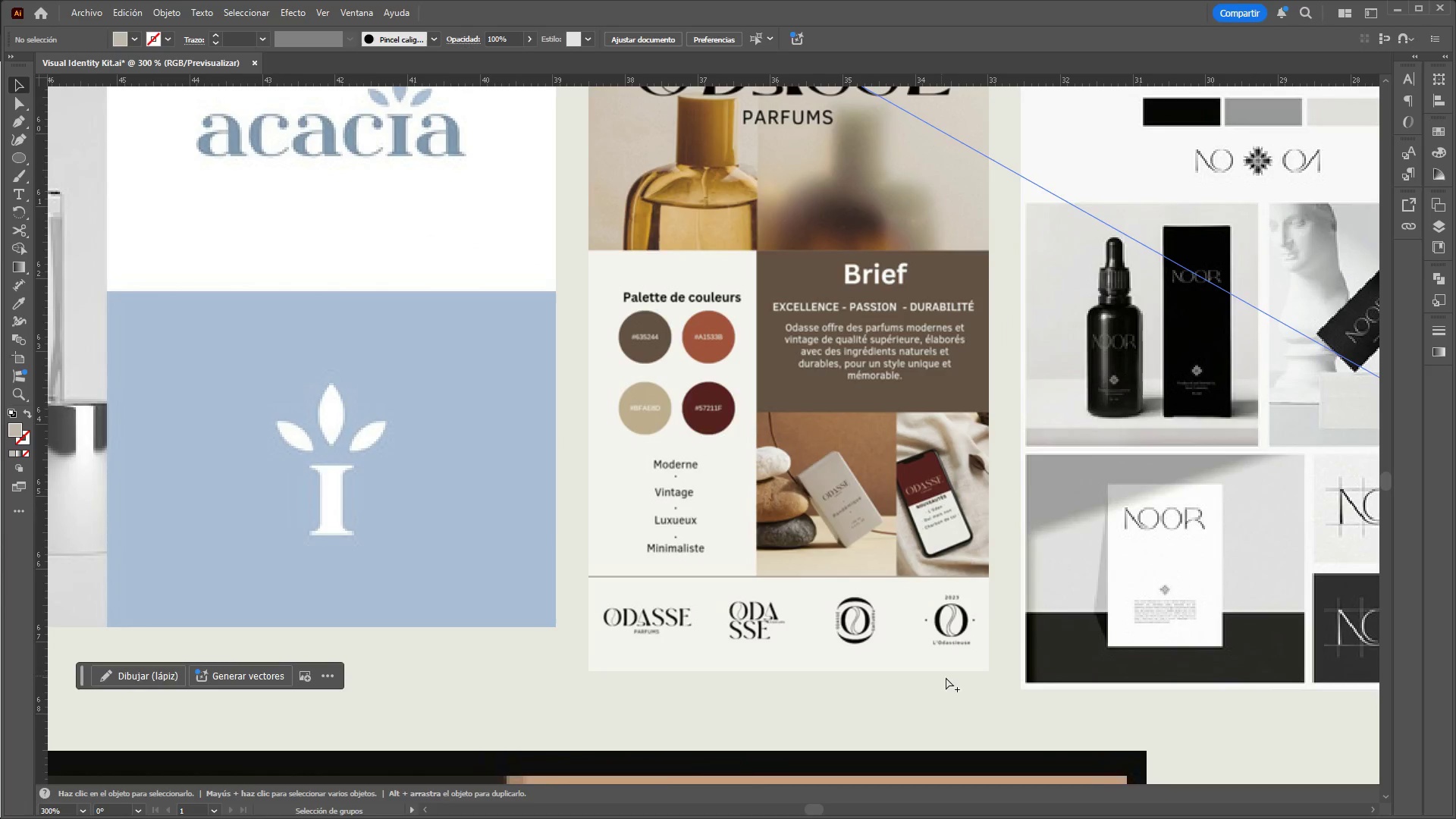 
hold_key(key=AltLeft, duration=1.52)
scroll: coordinate [984, 719], scroll_direction: down, amount: 8.0
 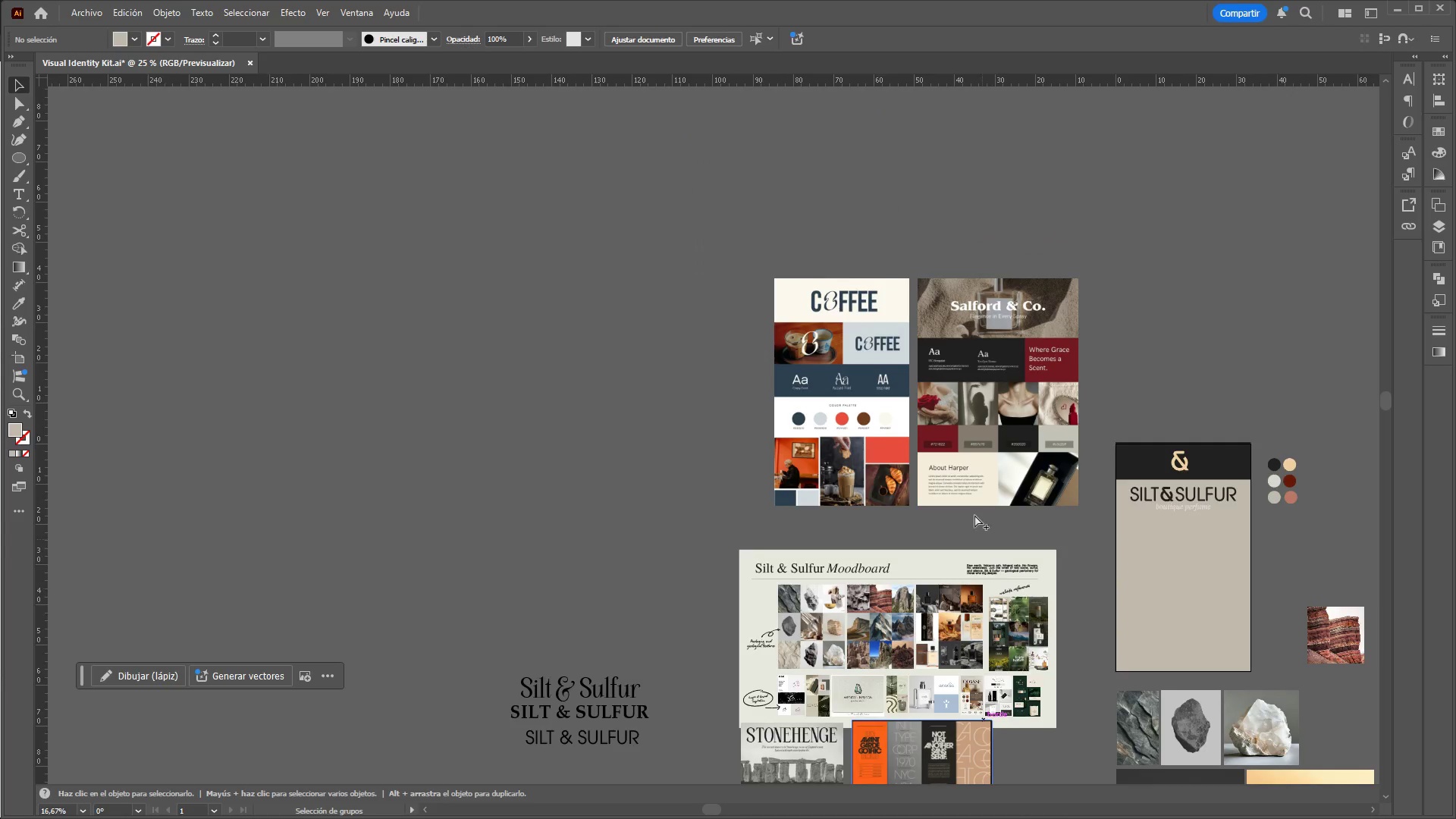 
hold_key(key=AltLeft, duration=1.52)
 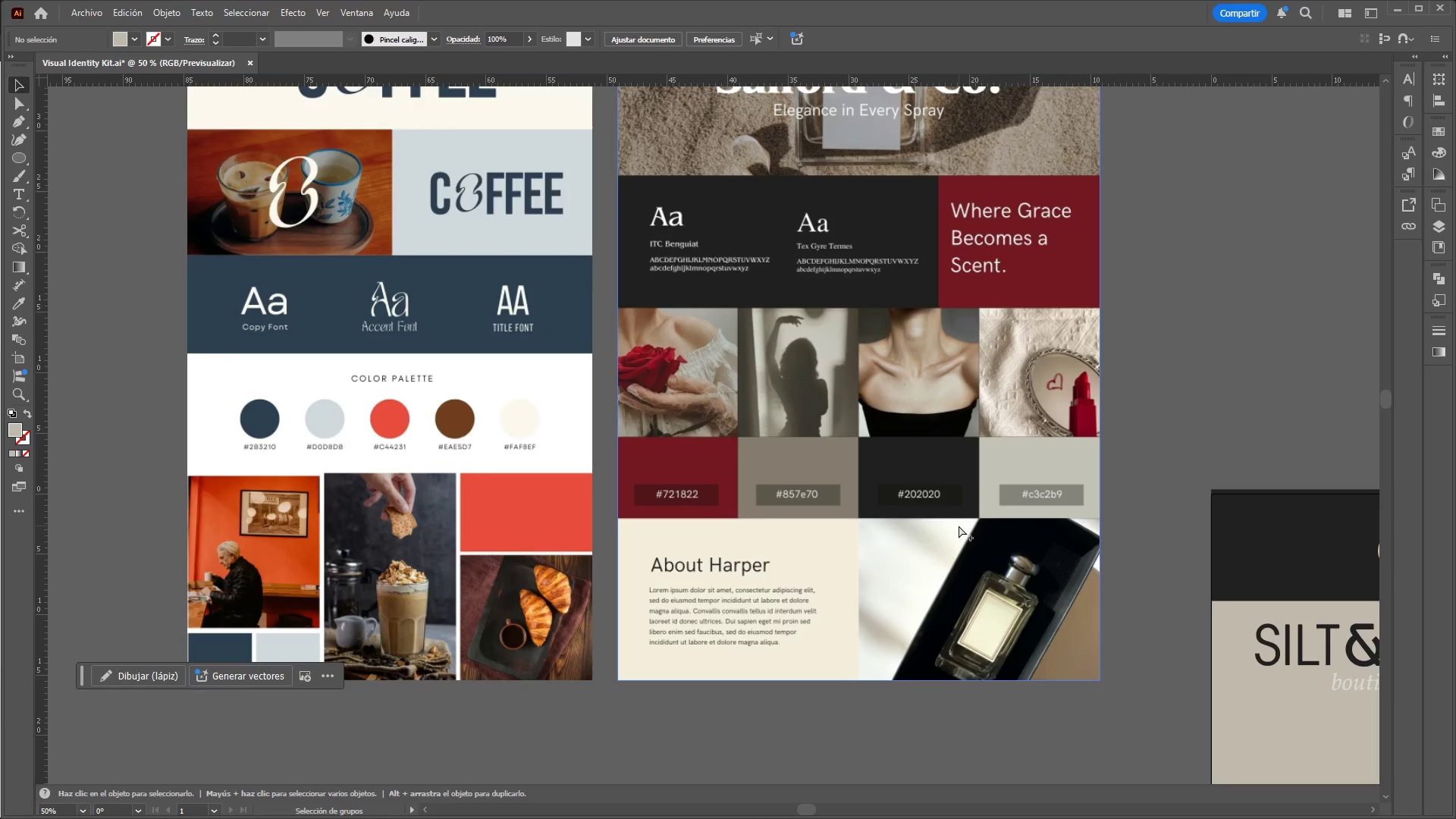 
scroll: coordinate [955, 472], scroll_direction: up, amount: 4.0
 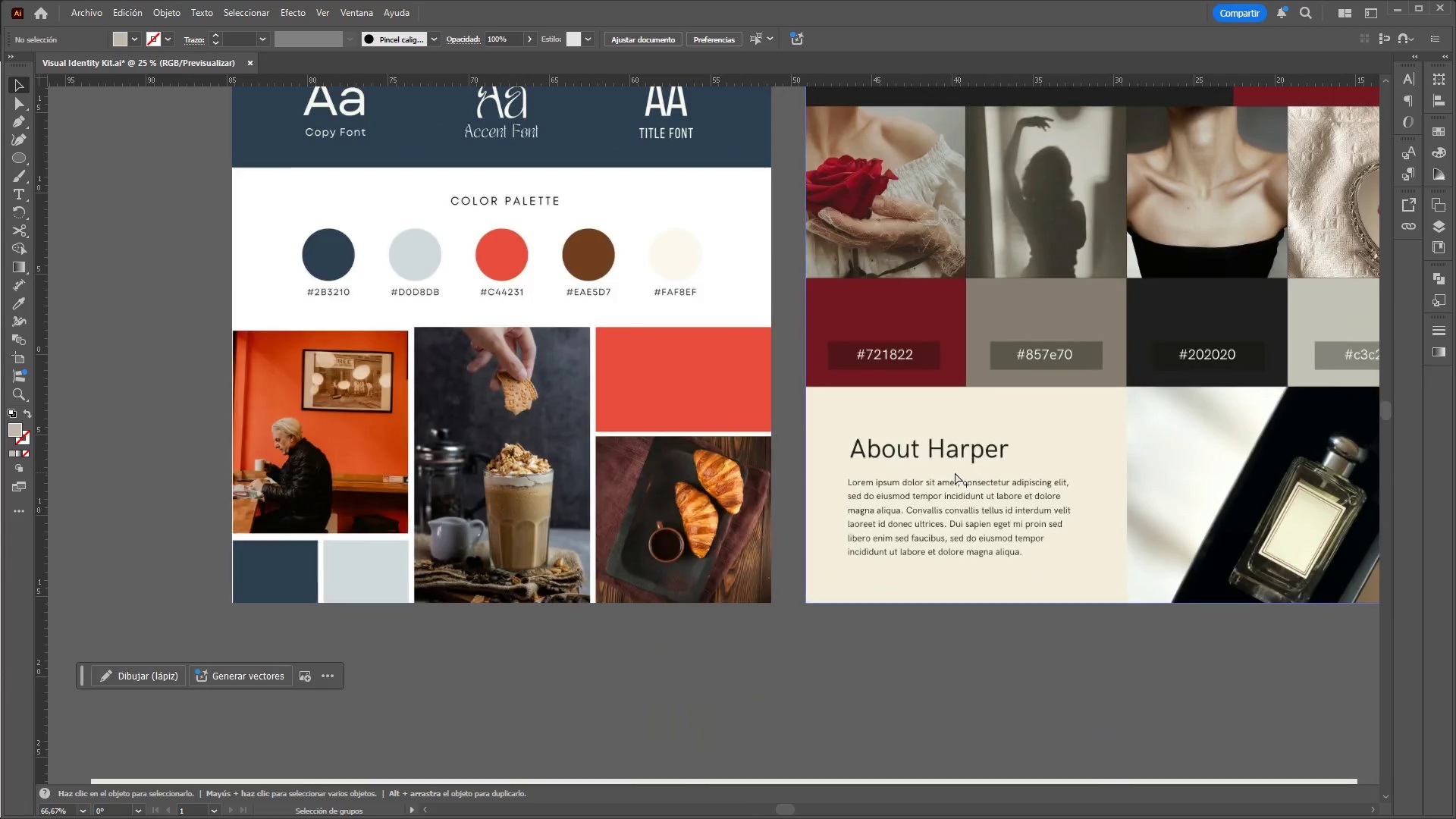 
hold_key(key=AltLeft, duration=1.51)
 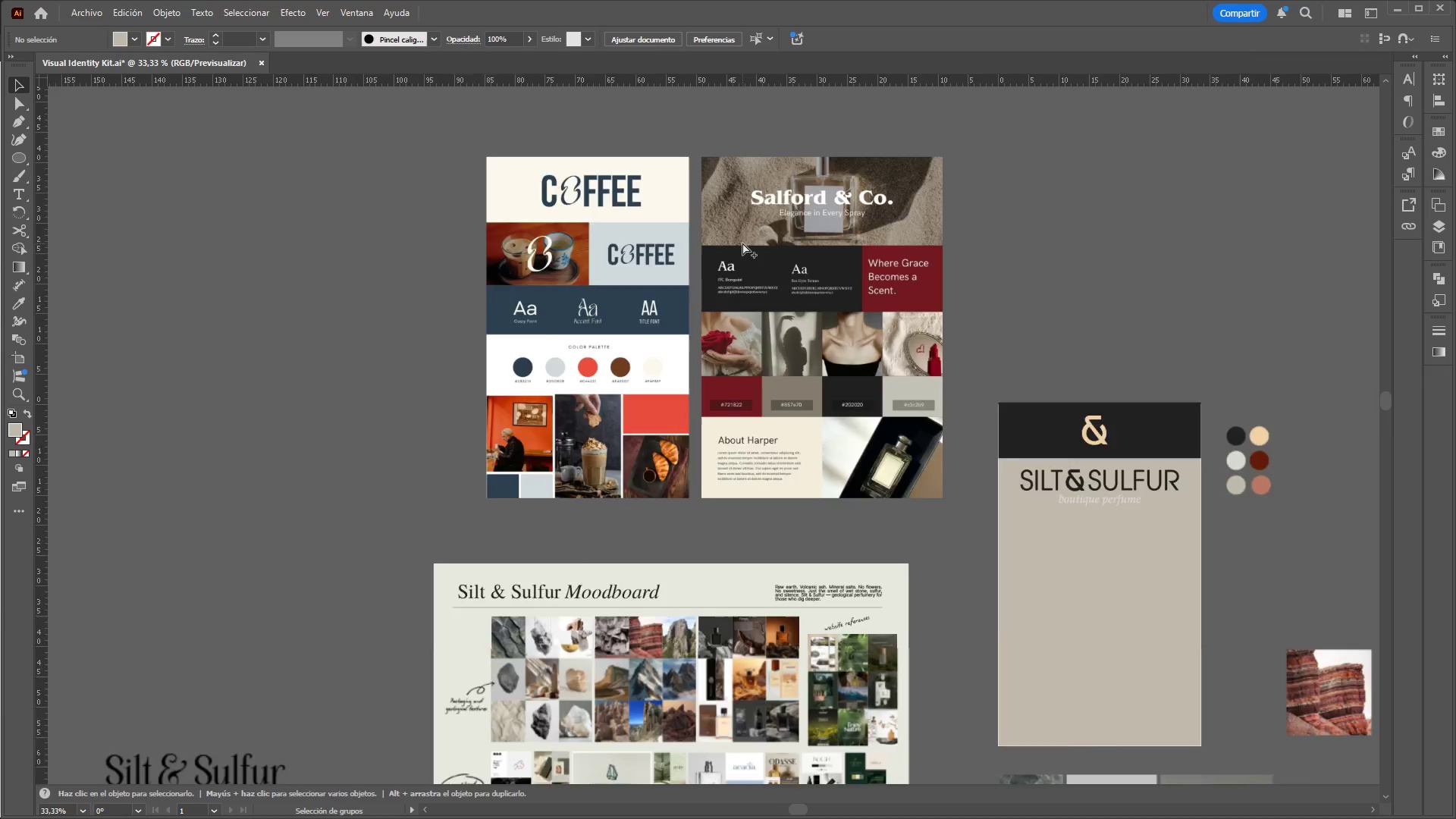 
scroll: coordinate [959, 526], scroll_direction: down, amount: 1.0
 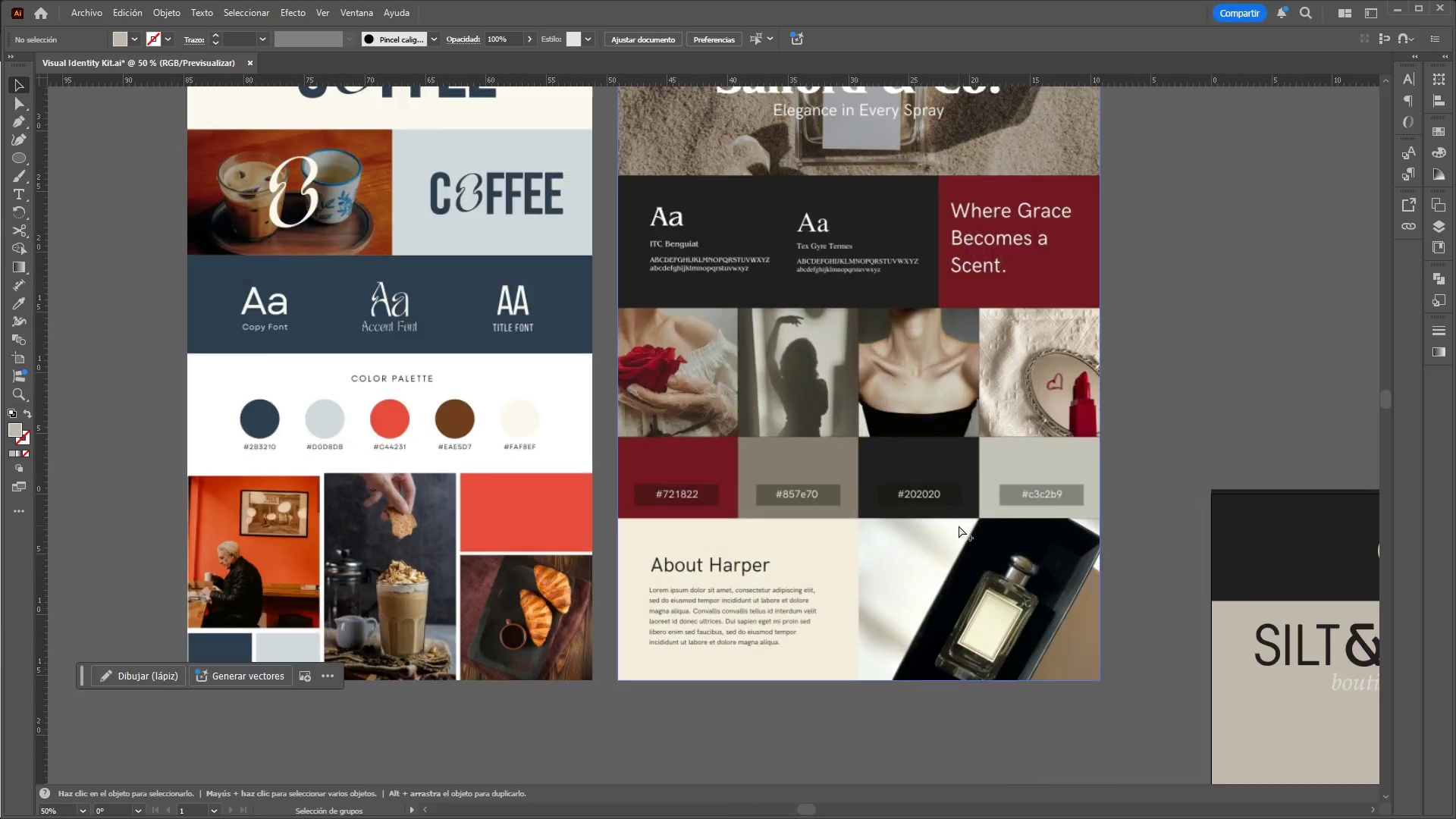 
hold_key(key=AltLeft, duration=1.52)
 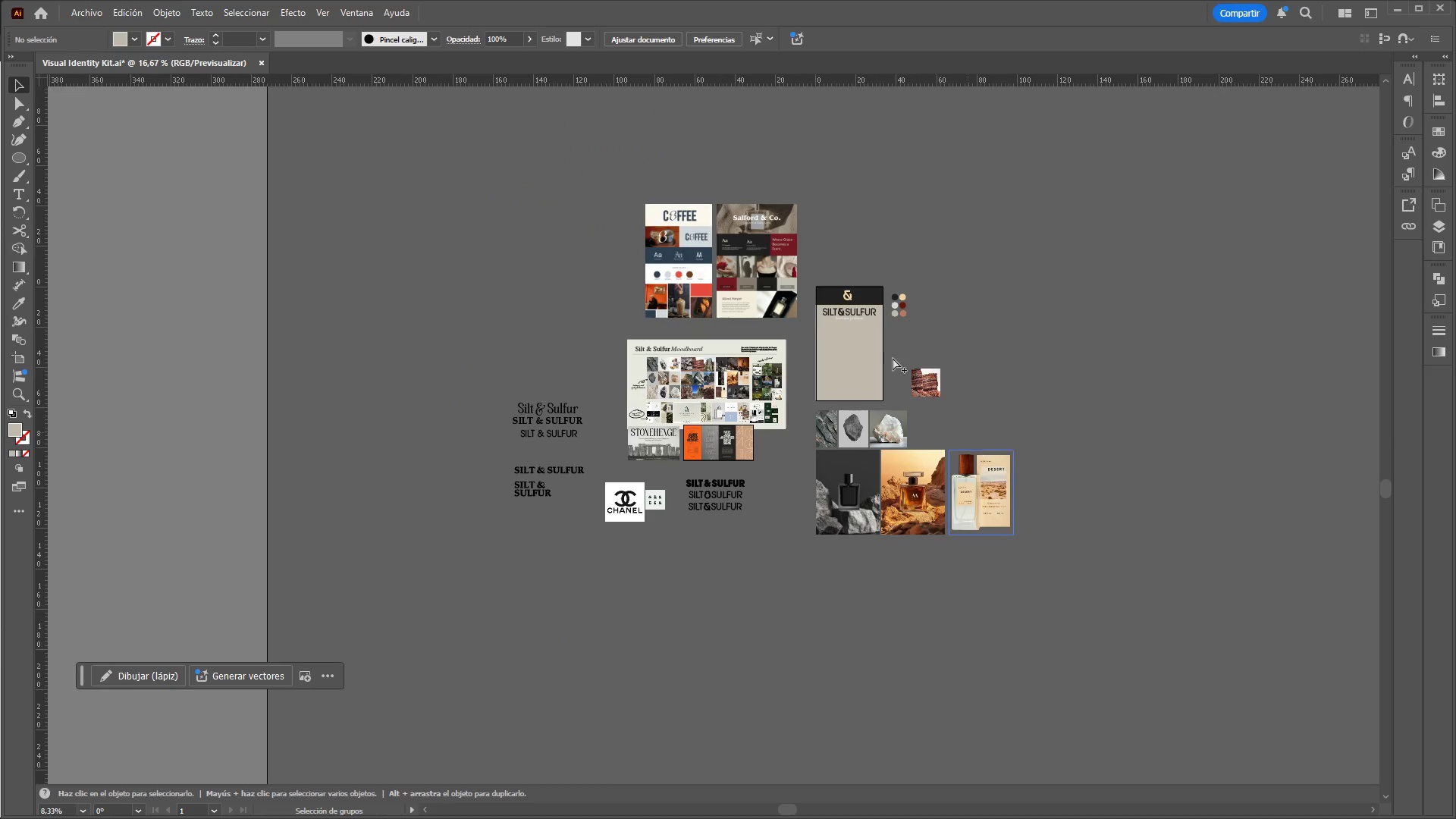 
scroll: coordinate [742, 243], scroll_direction: down, amount: 5.0
 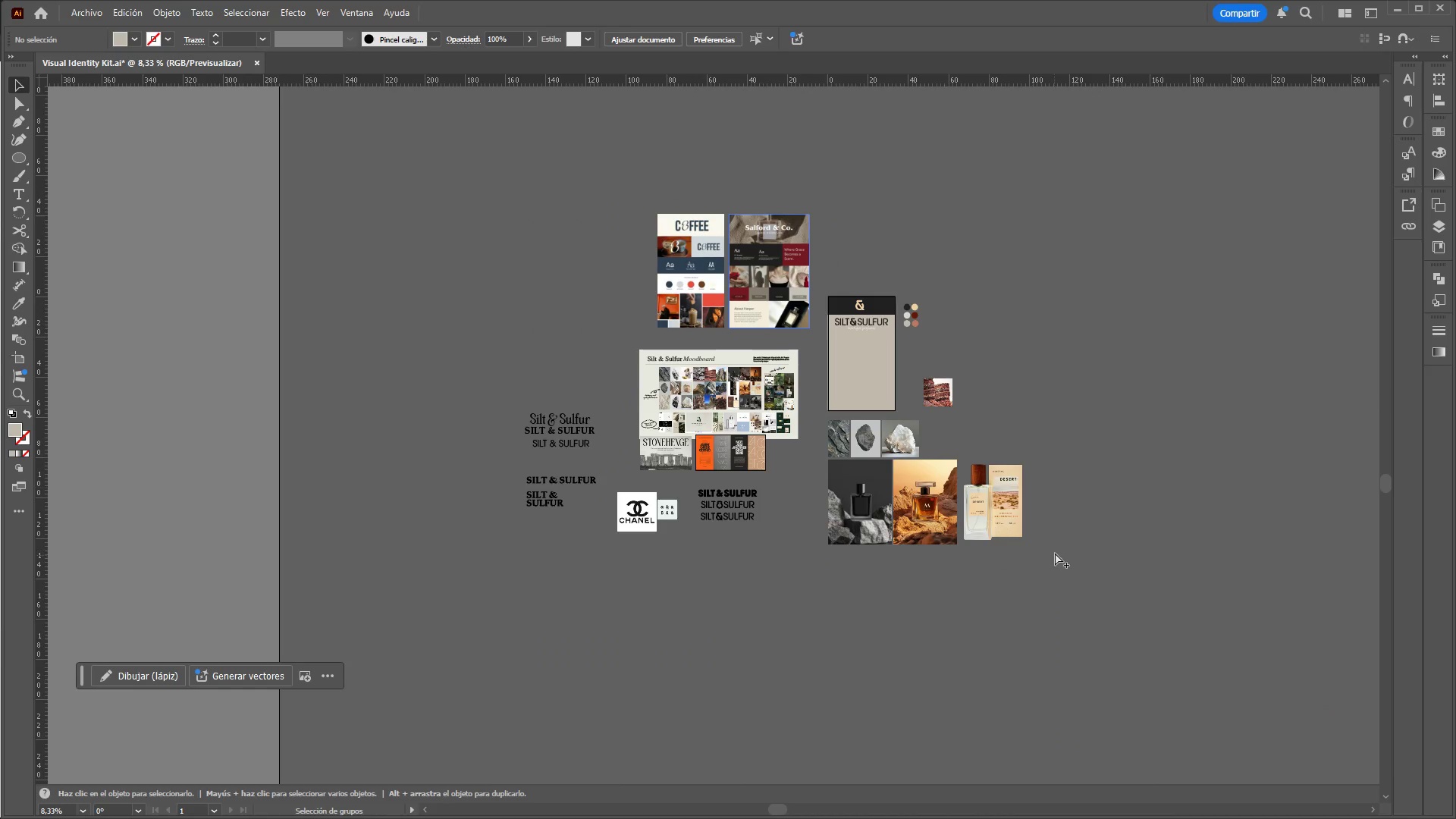 
hold_key(key=AltLeft, duration=1.5)
scroll: coordinate [1008, 482], scroll_direction: none, amount: 0.0
 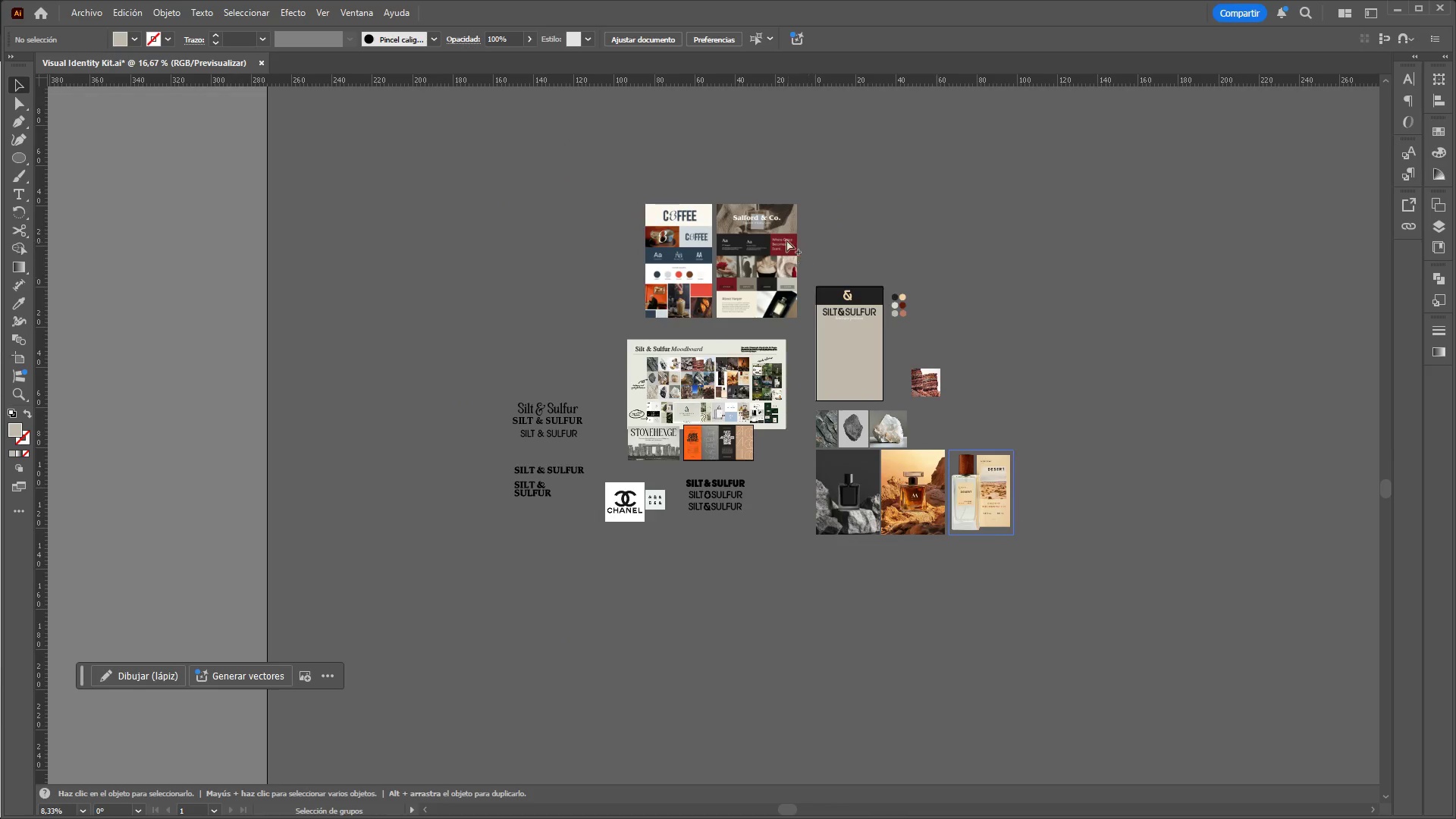 
hold_key(key=AltLeft, duration=1.5)
 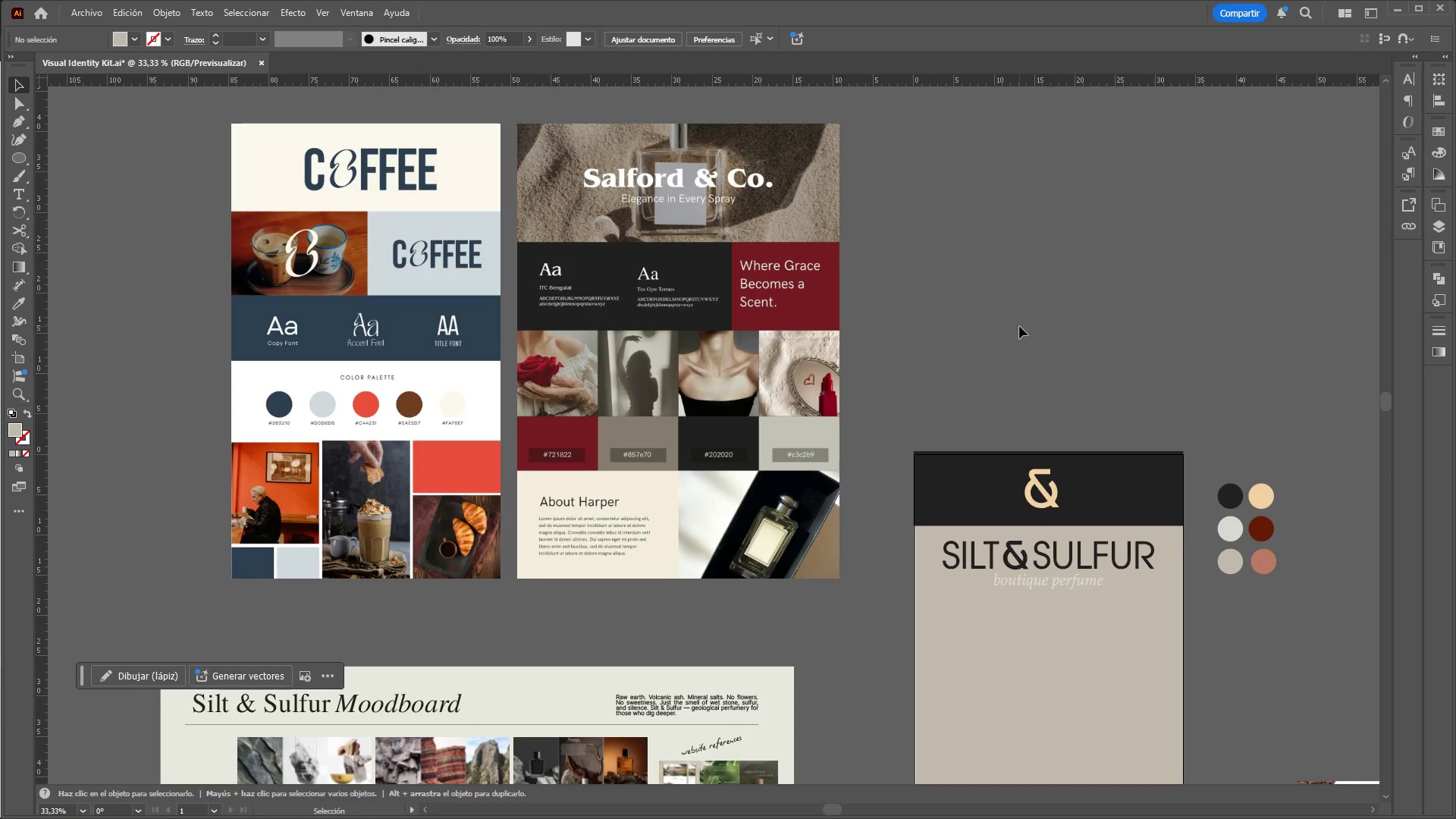 
scroll: coordinate [777, 212], scroll_direction: up, amount: 4.0
 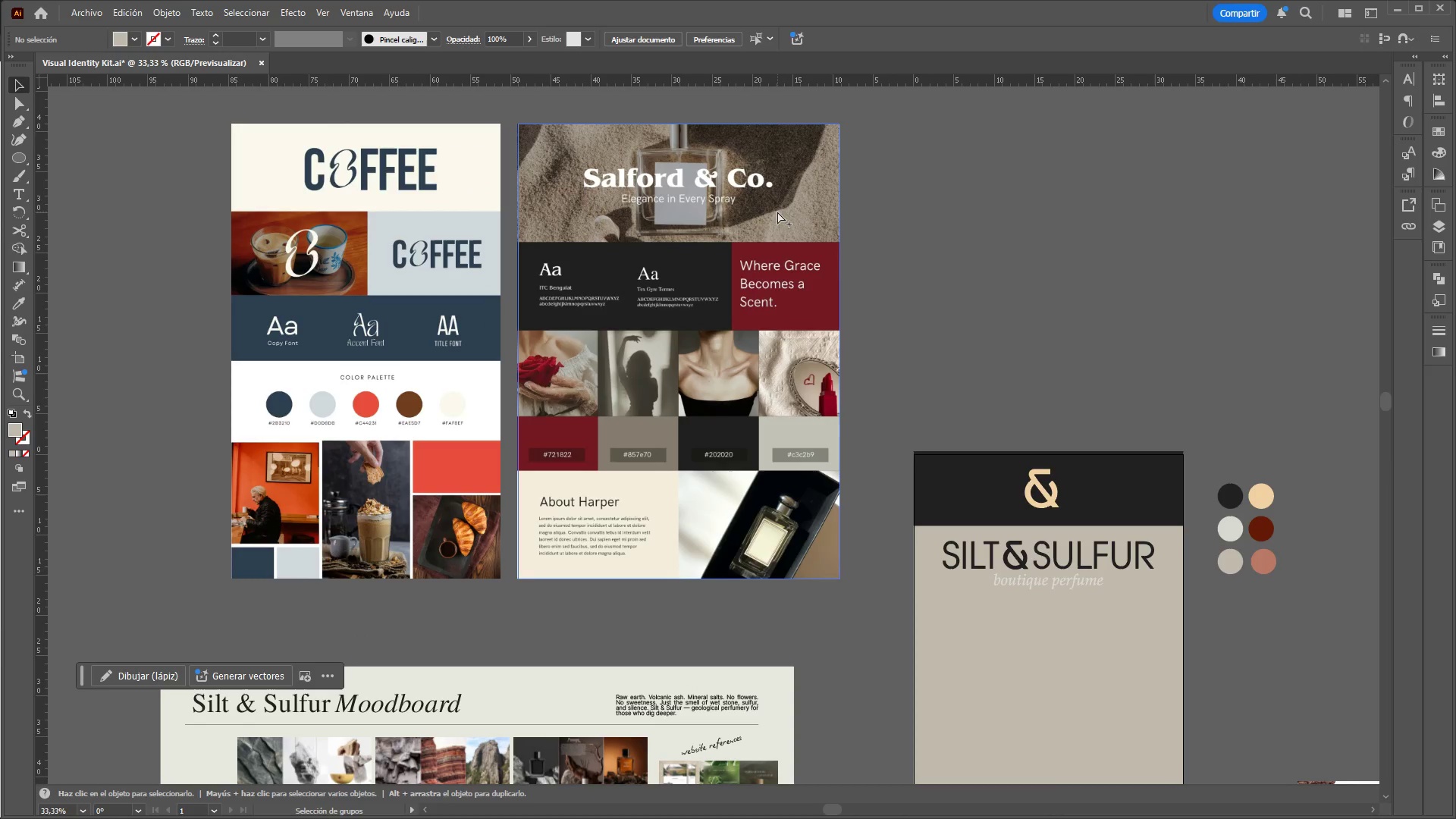 
key(Alt+Control+AltLeft)
 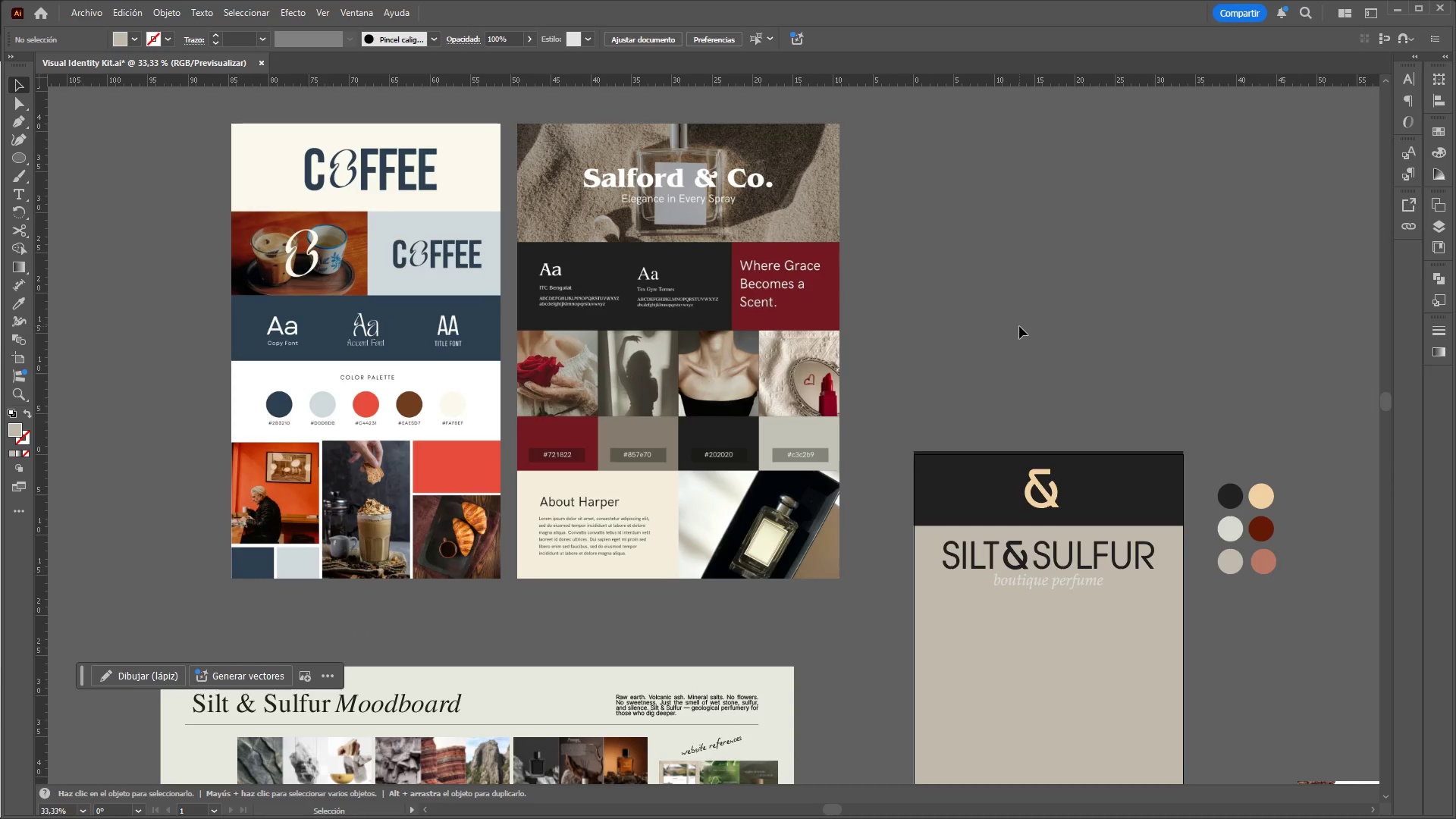 
hold_key(key=ControlLeft, duration=1.88)
 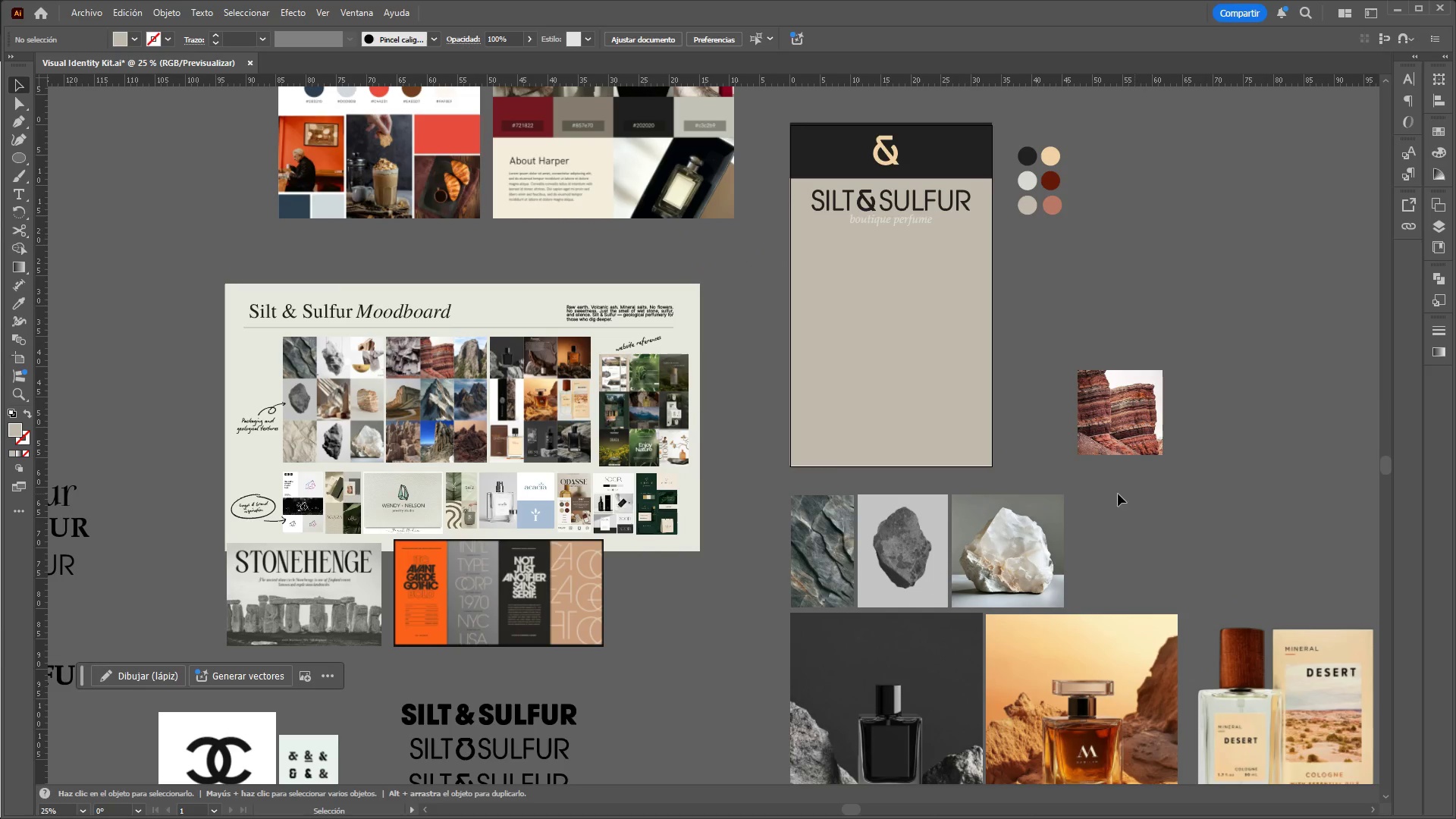 
hold_key(key=AltLeft, duration=1.53)
 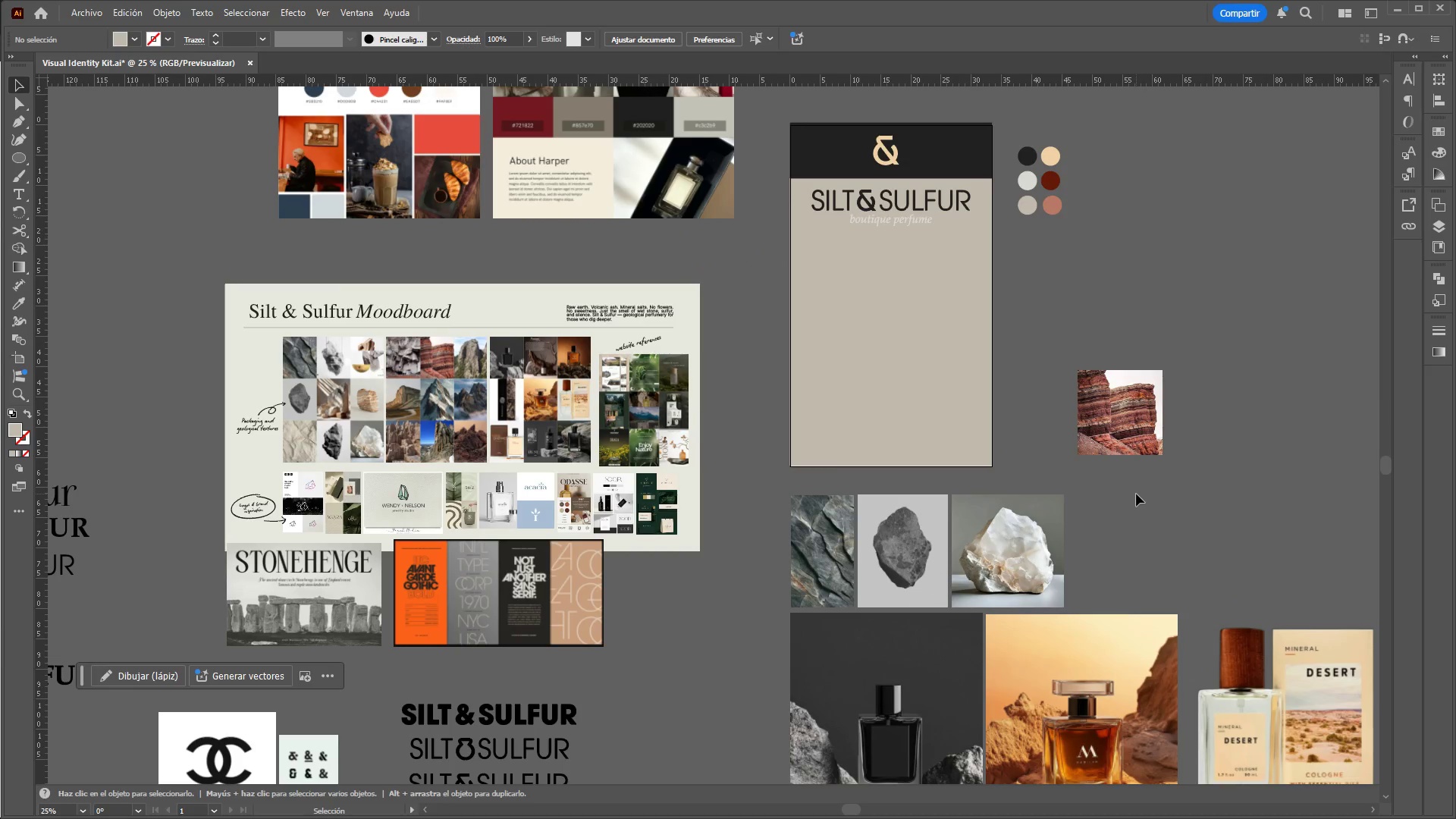 
key(Alt+Control+AltLeft)
 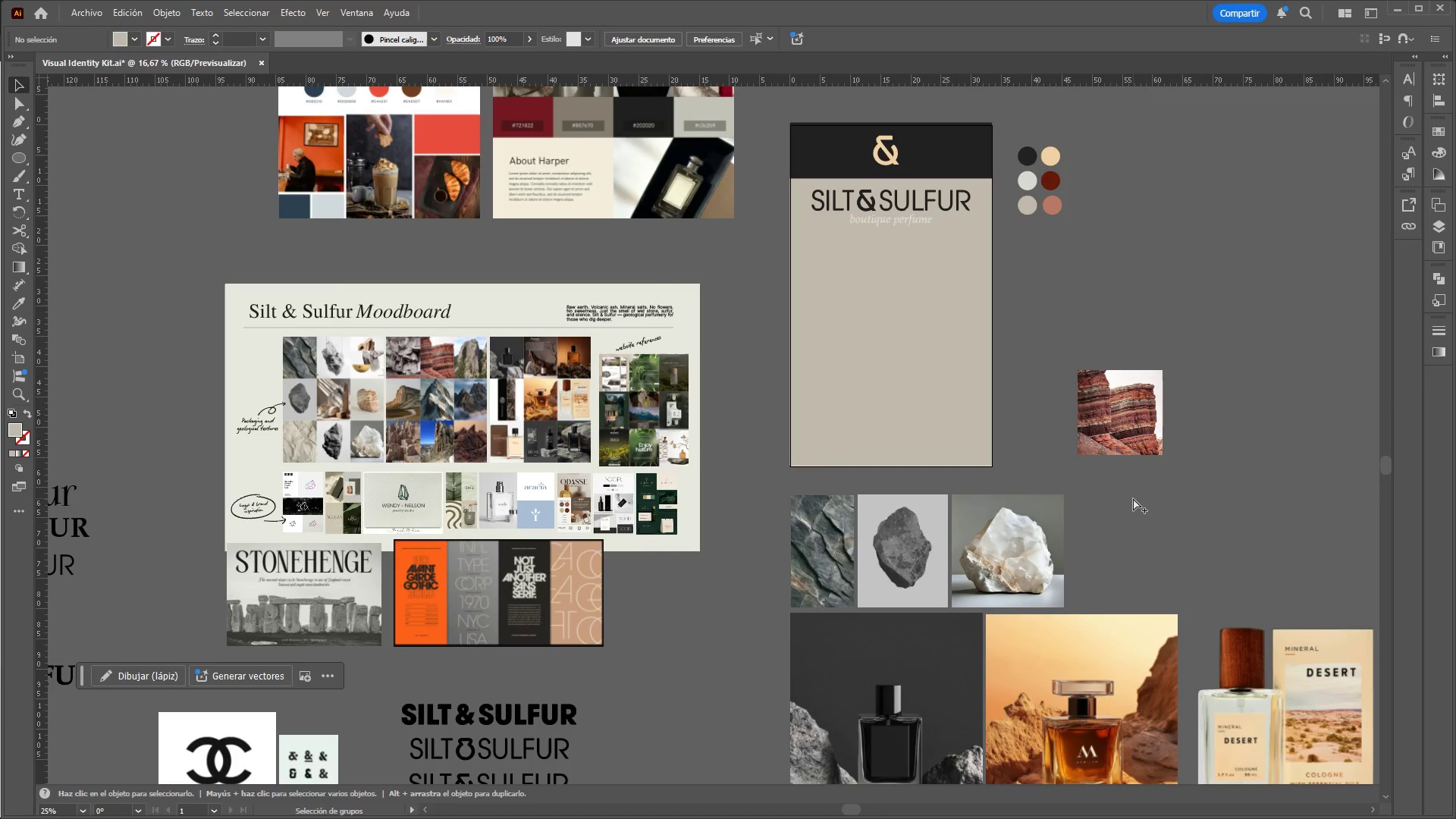 
key(Alt+Control+AltLeft)
 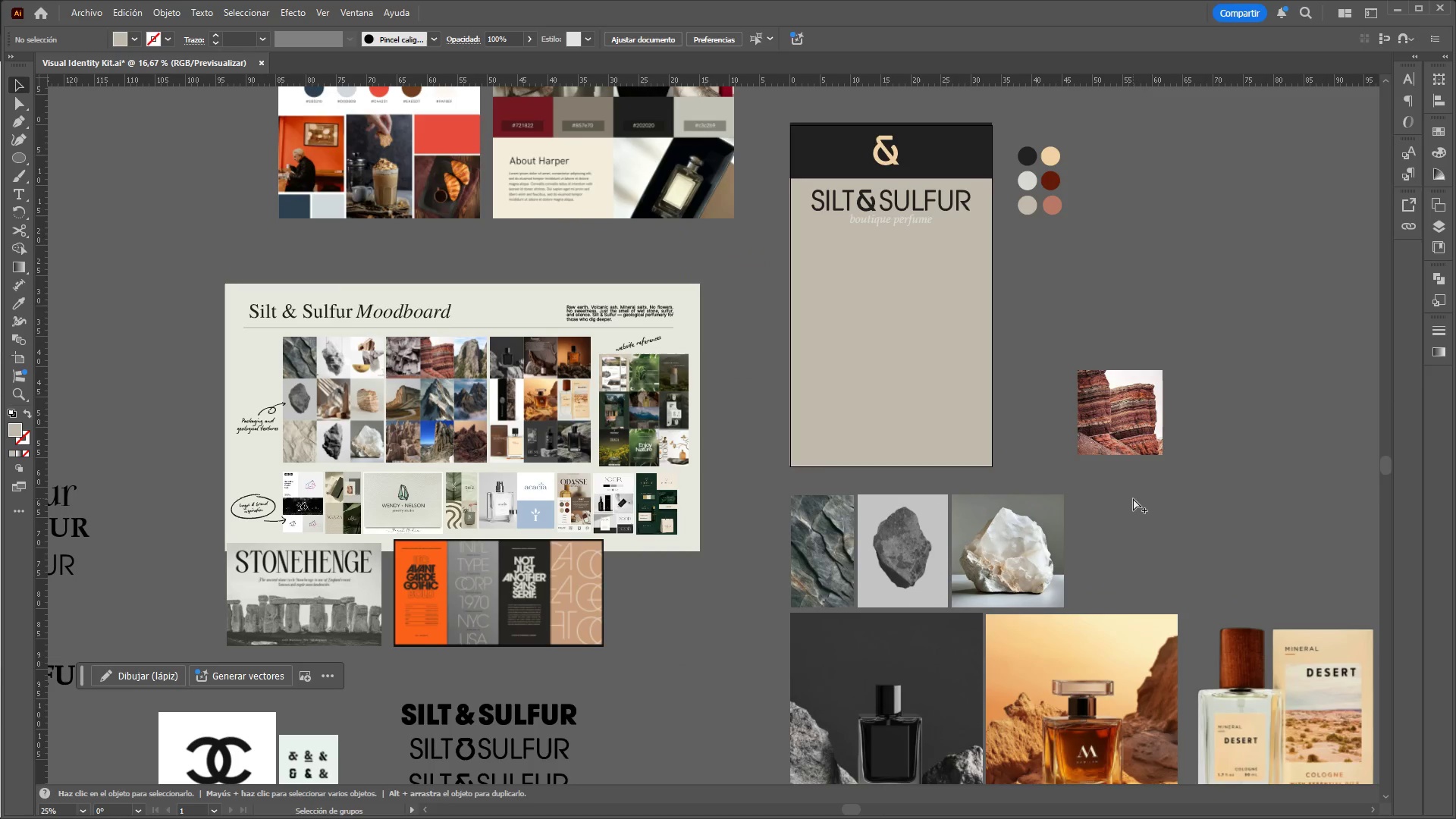 
key(Alt+Control+AltLeft)
 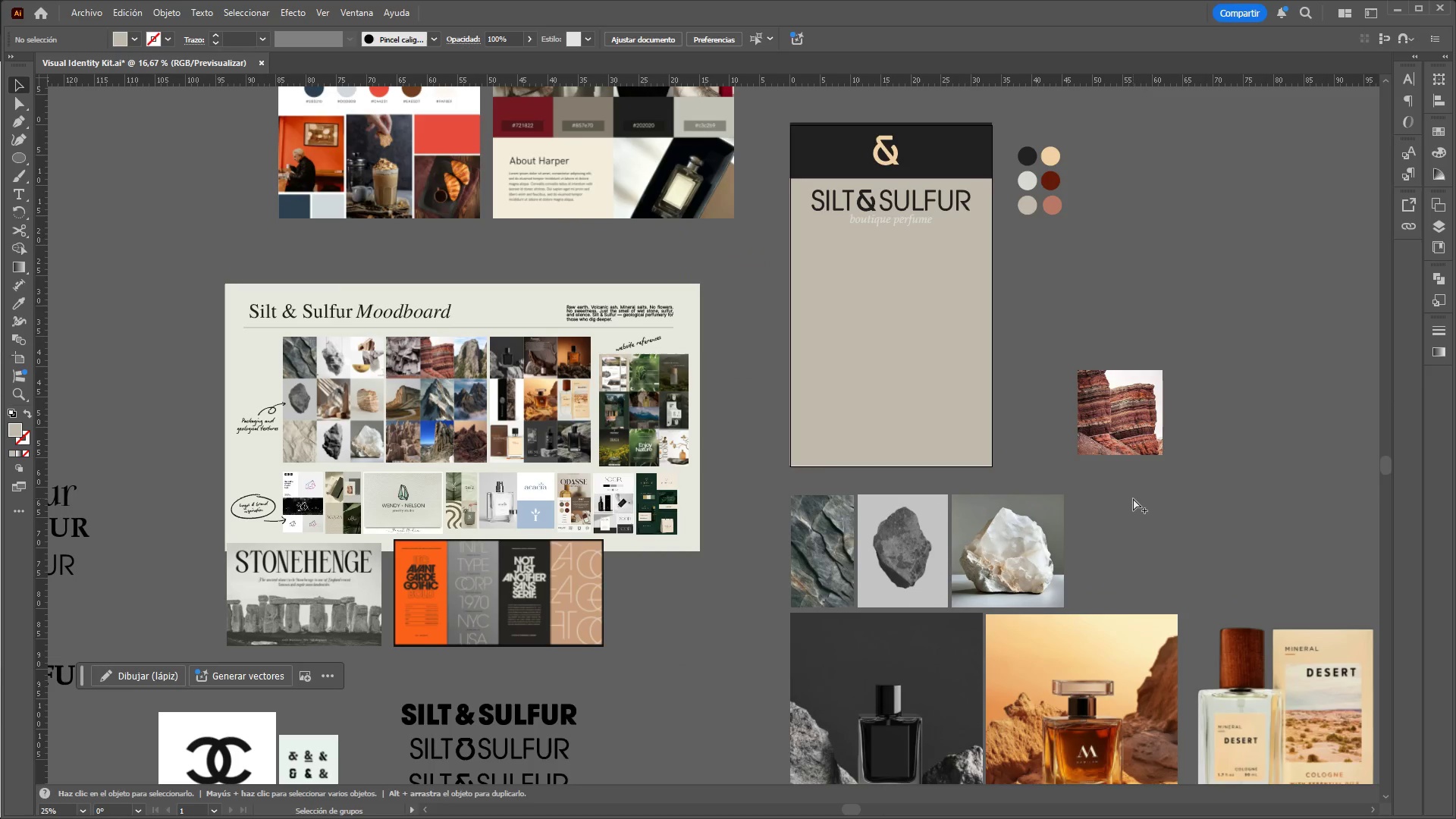 
key(Alt+Control+AltLeft)
 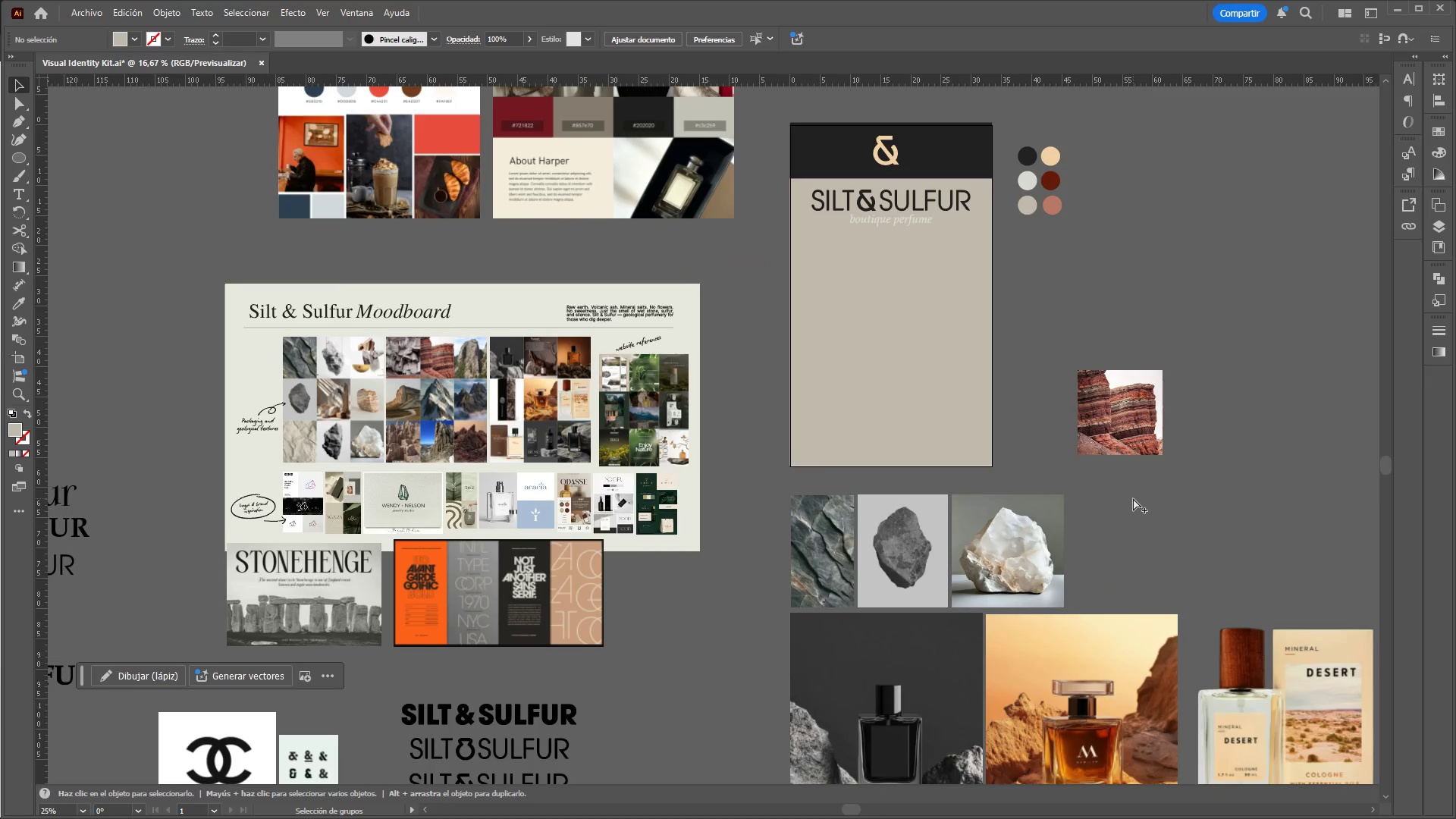 
key(Alt+Control+AltLeft)
 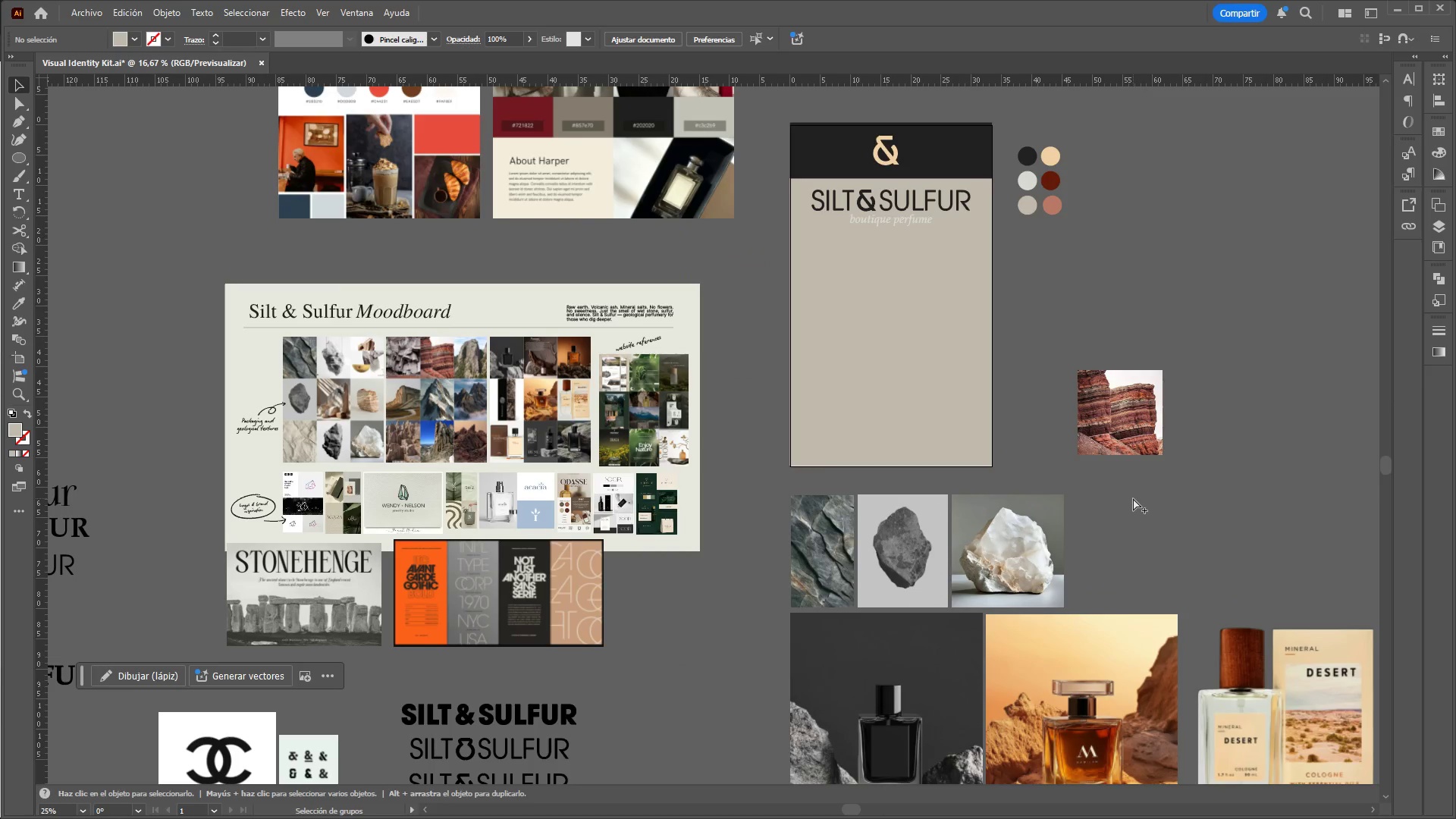 
key(Alt+Control+AltLeft)
 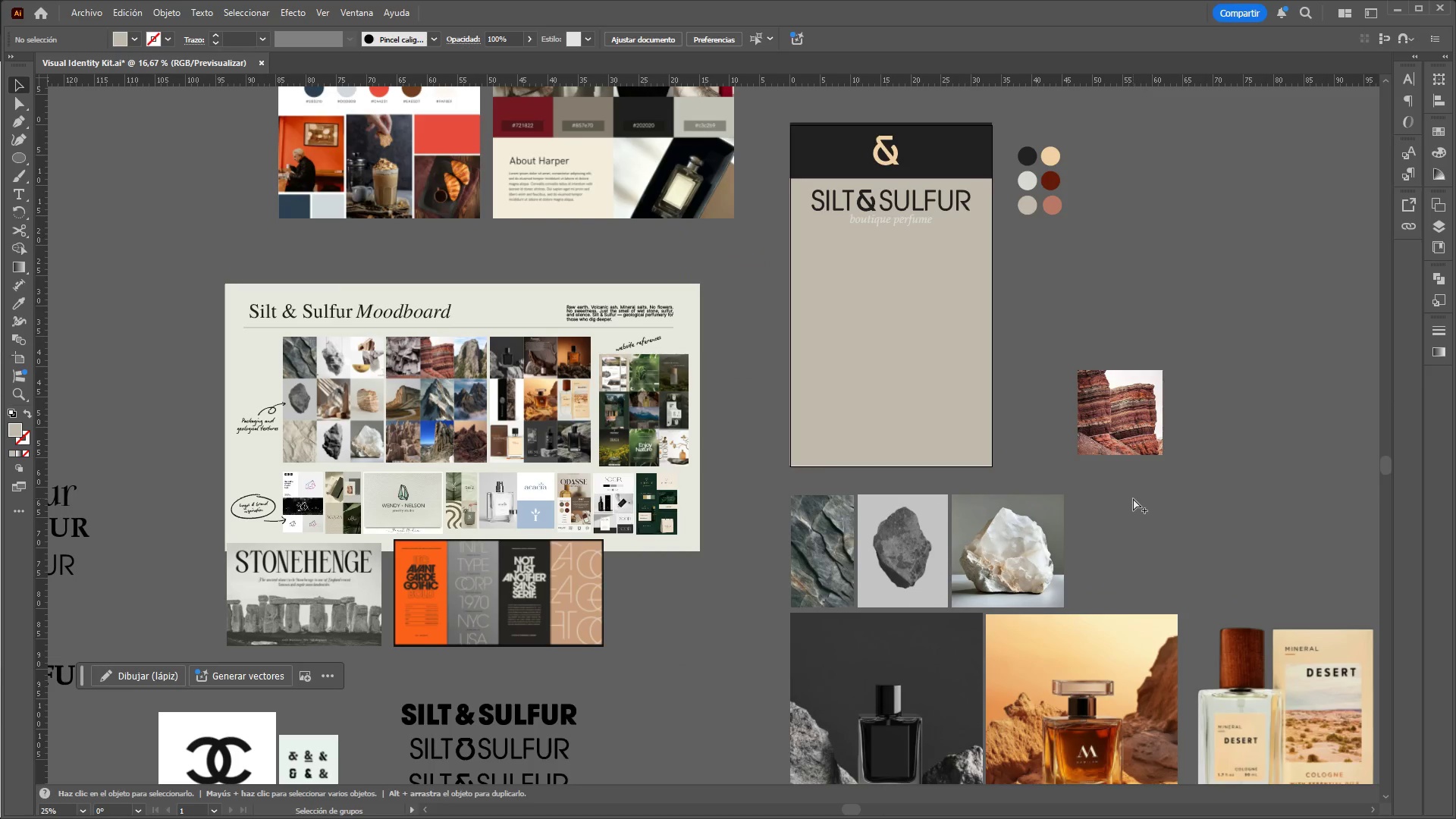 
key(Alt+Control+AltLeft)
 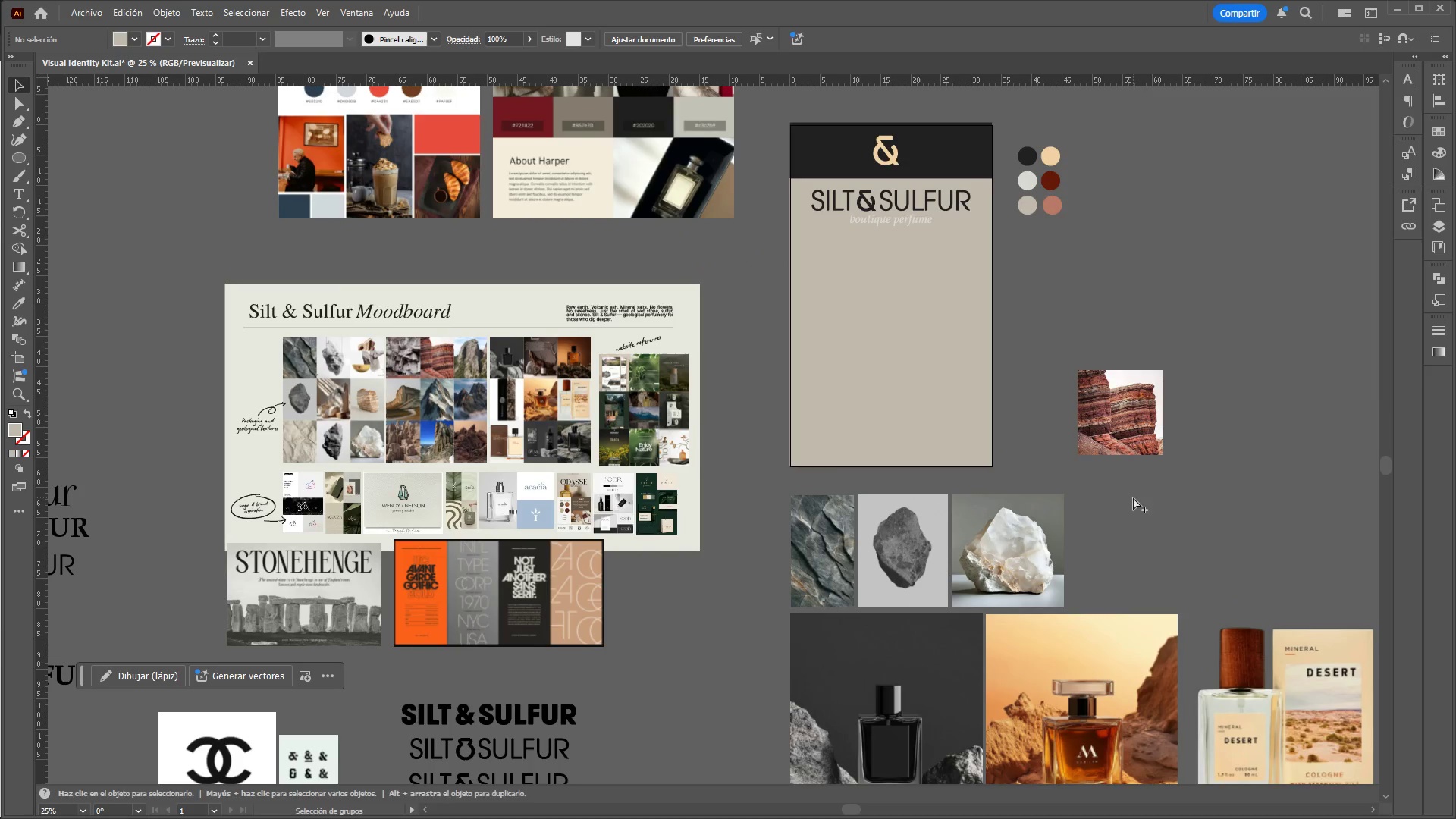 
key(Alt+Control+AltLeft)
 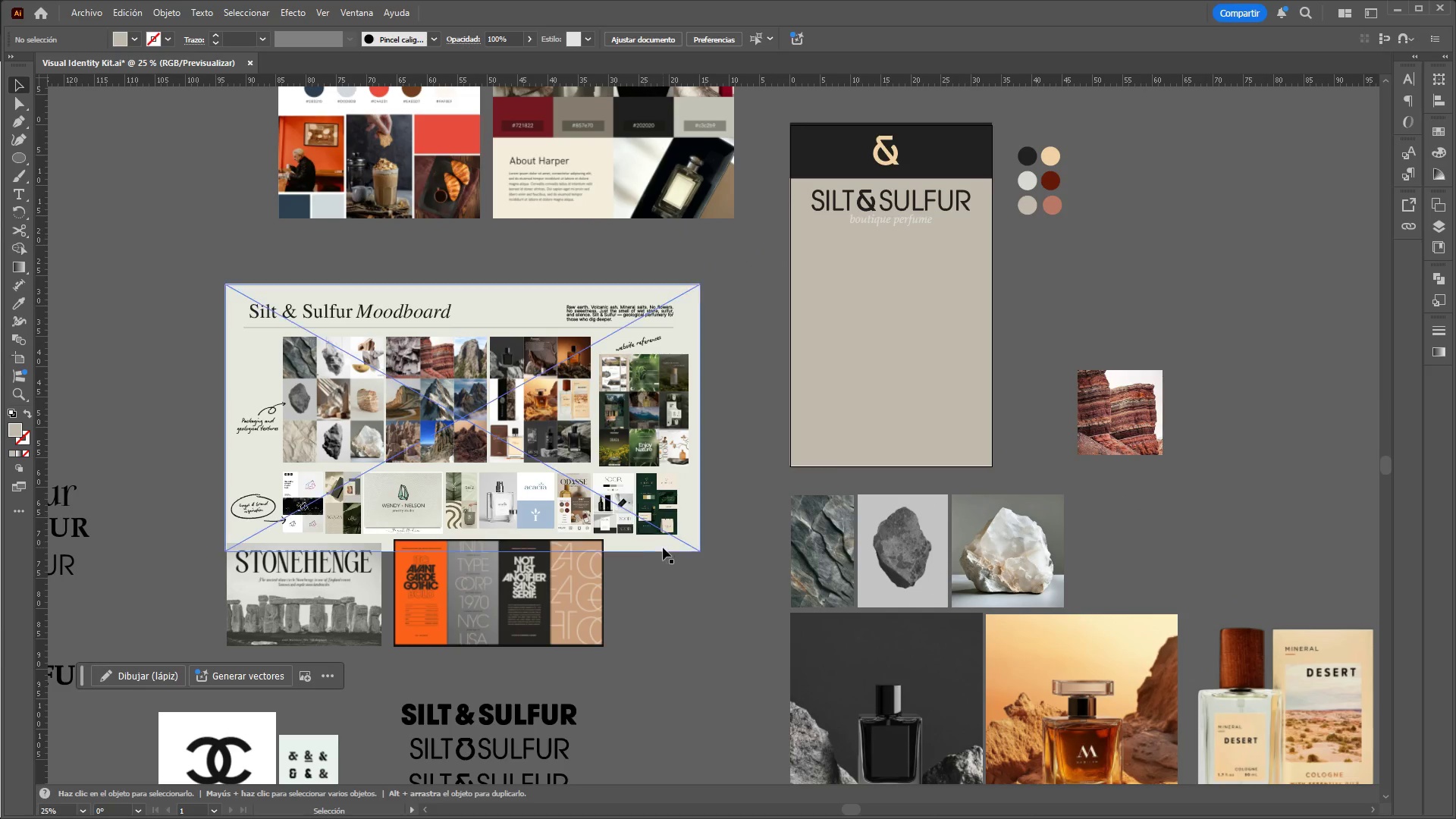 
scroll: coordinate [632, 596], scroll_direction: down, amount: 5.0
 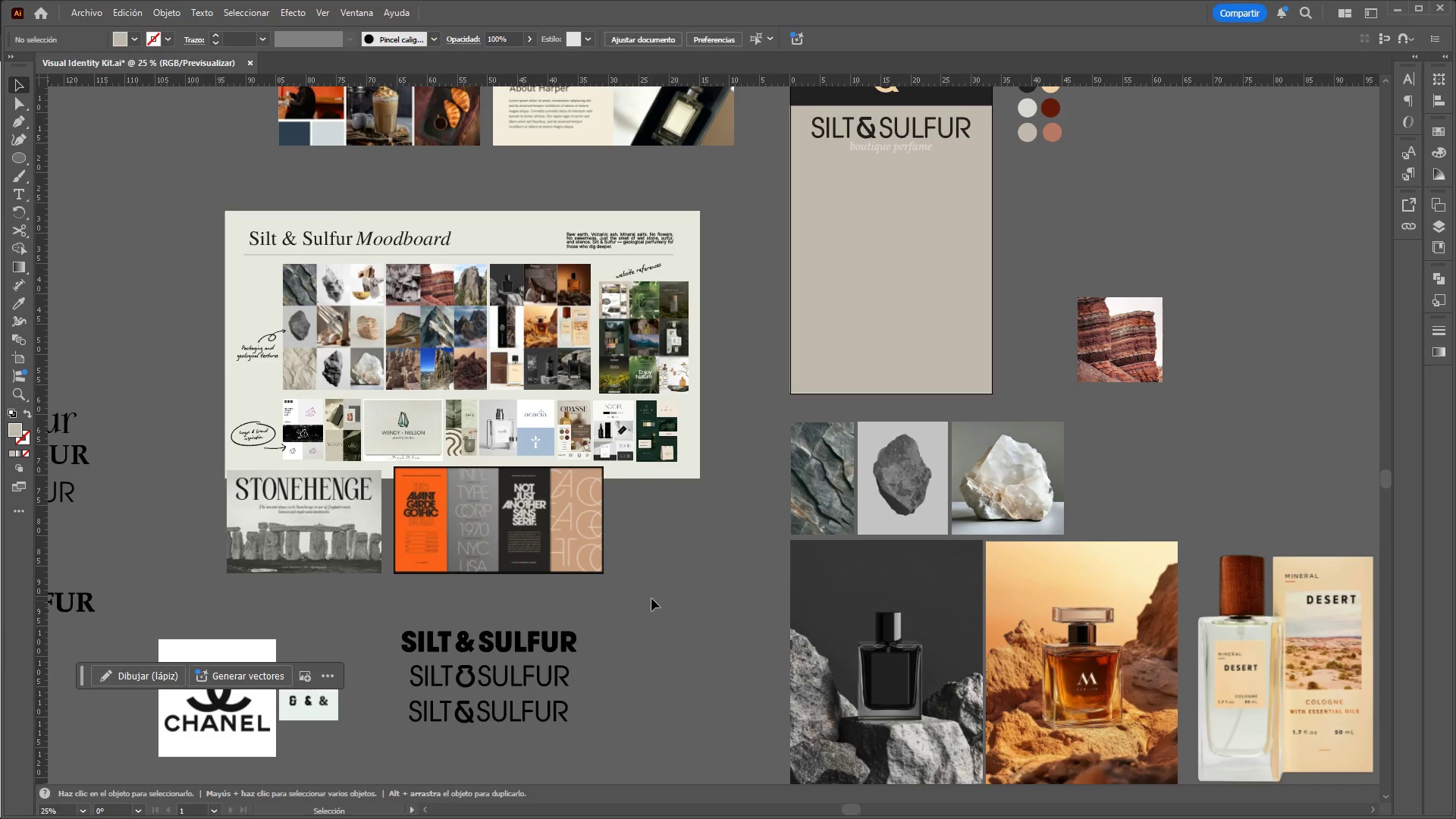 
hold_key(key=AltLeft, duration=1.03)
 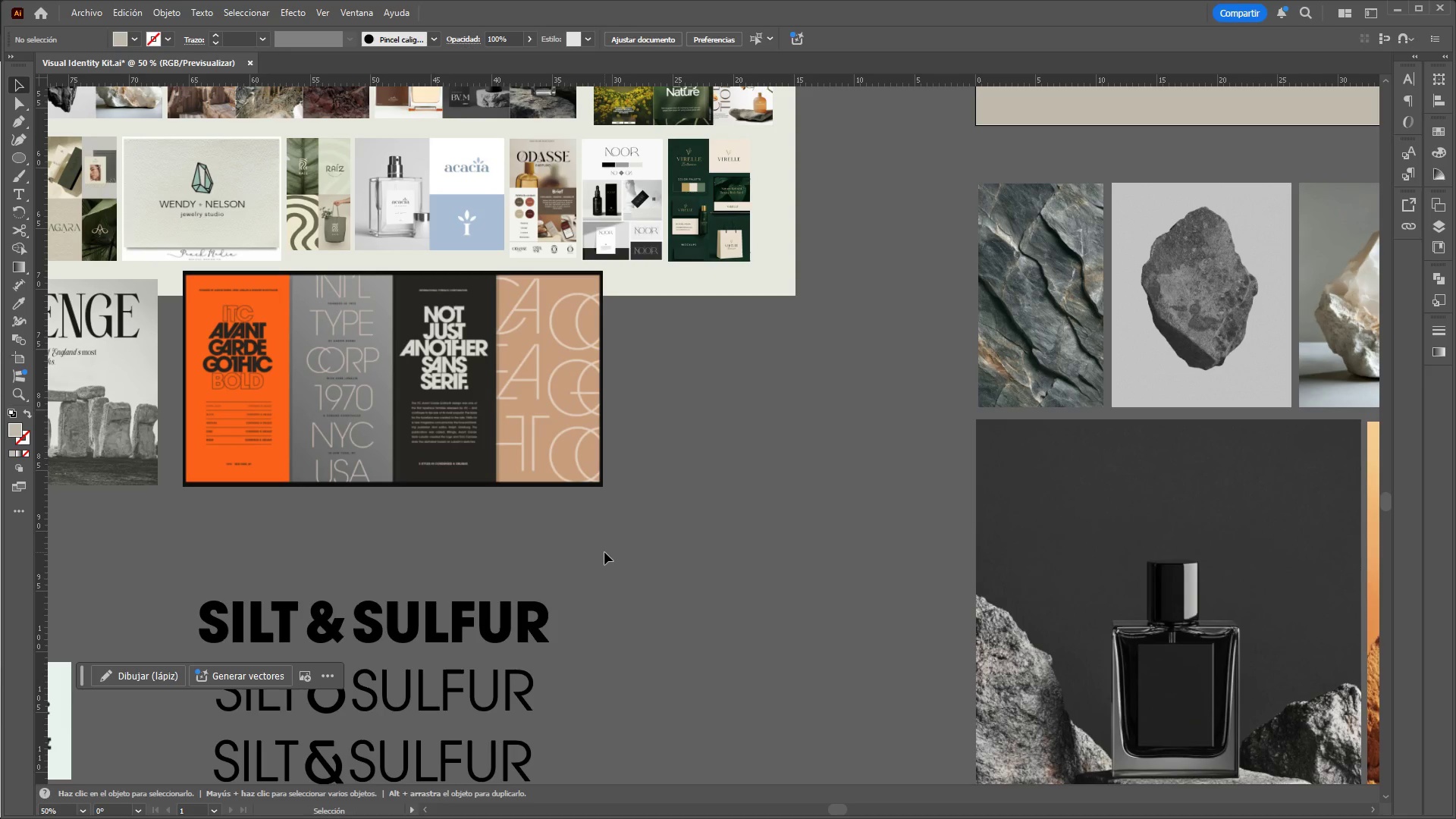 
hold_key(key=ControlLeft, duration=1.05)
 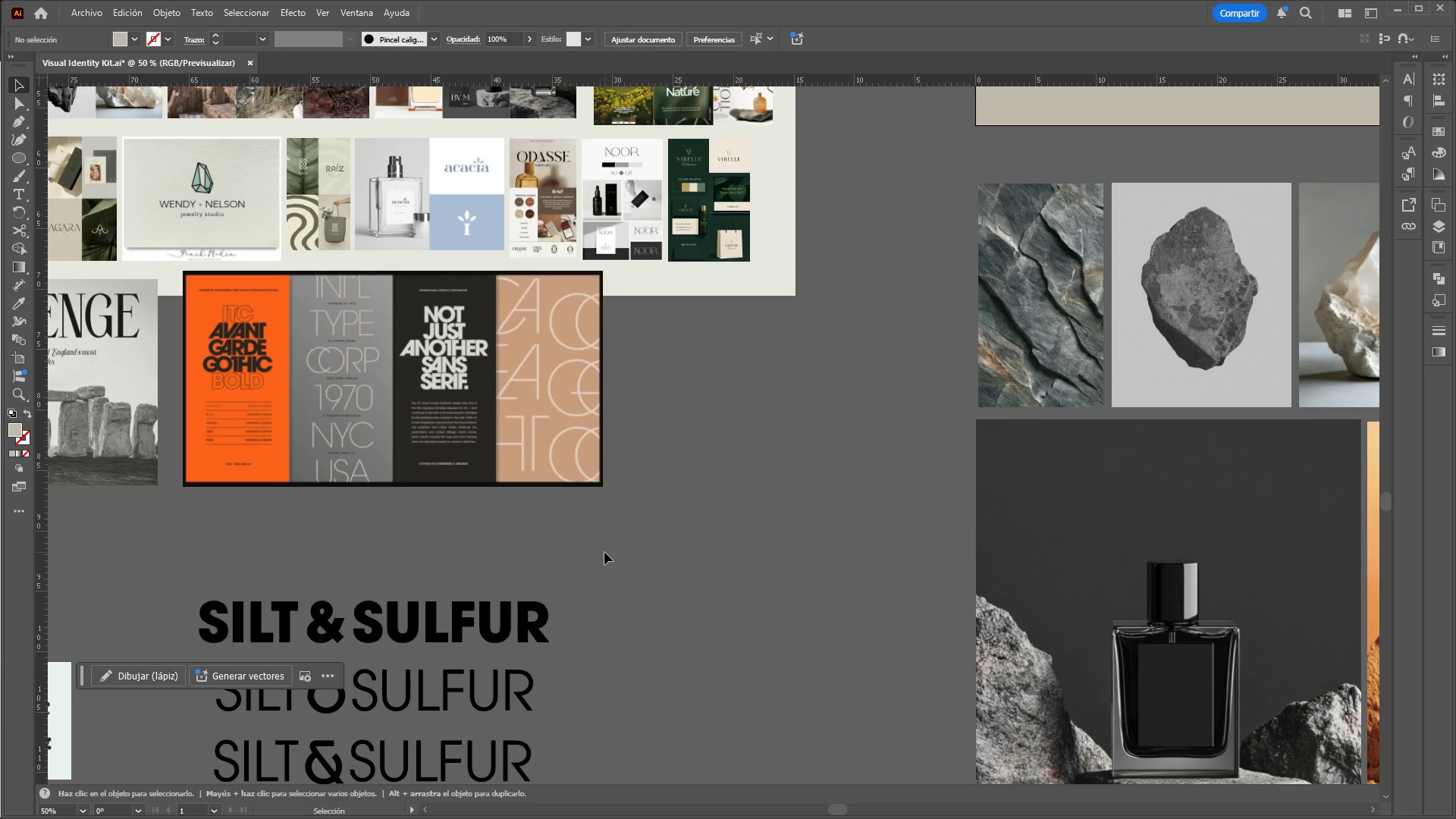 
scroll: coordinate [654, 591], scroll_direction: down, amount: 3.0
 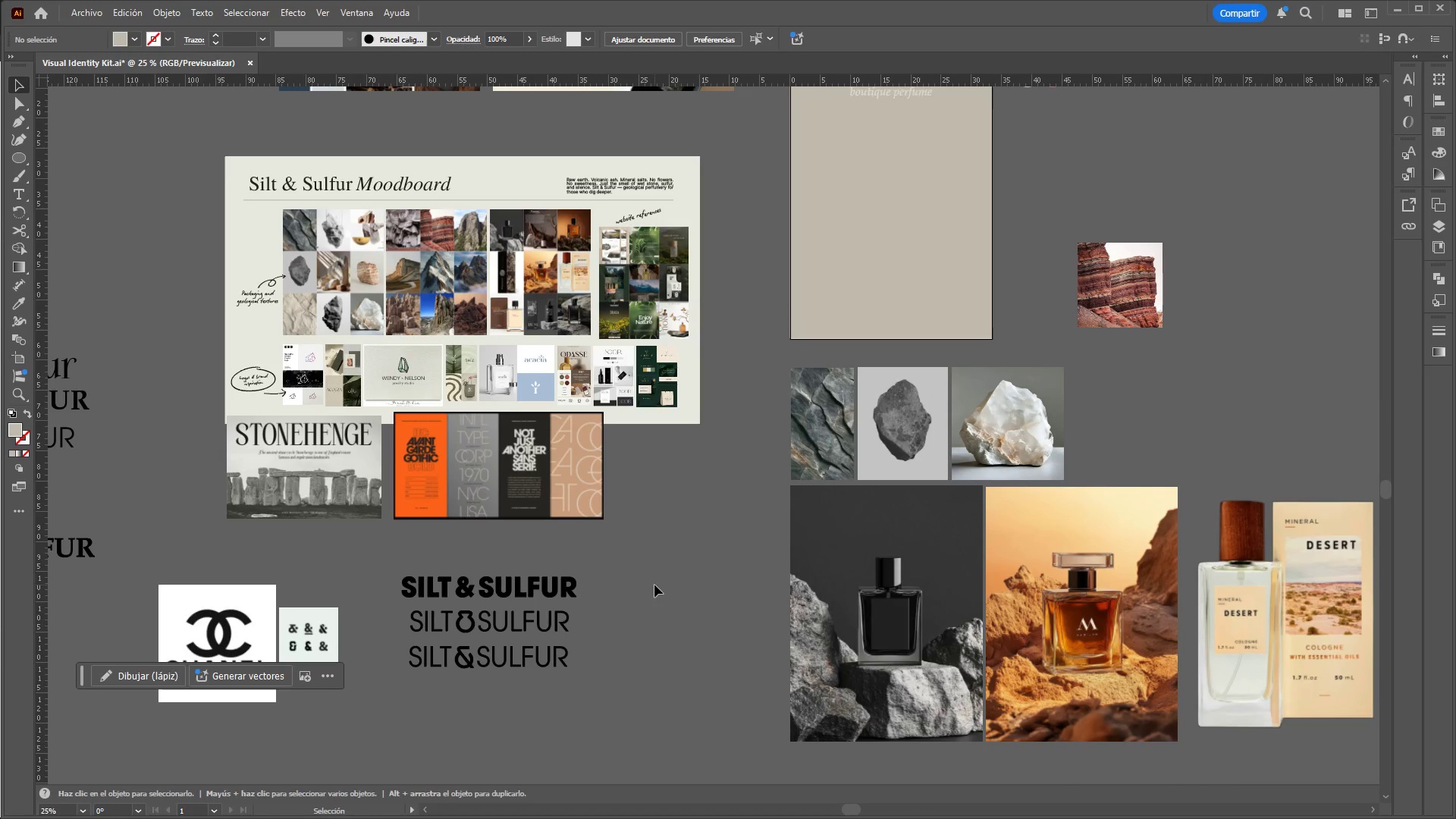 
scroll: coordinate [604, 552], scroll_direction: up, amount: 2.0
 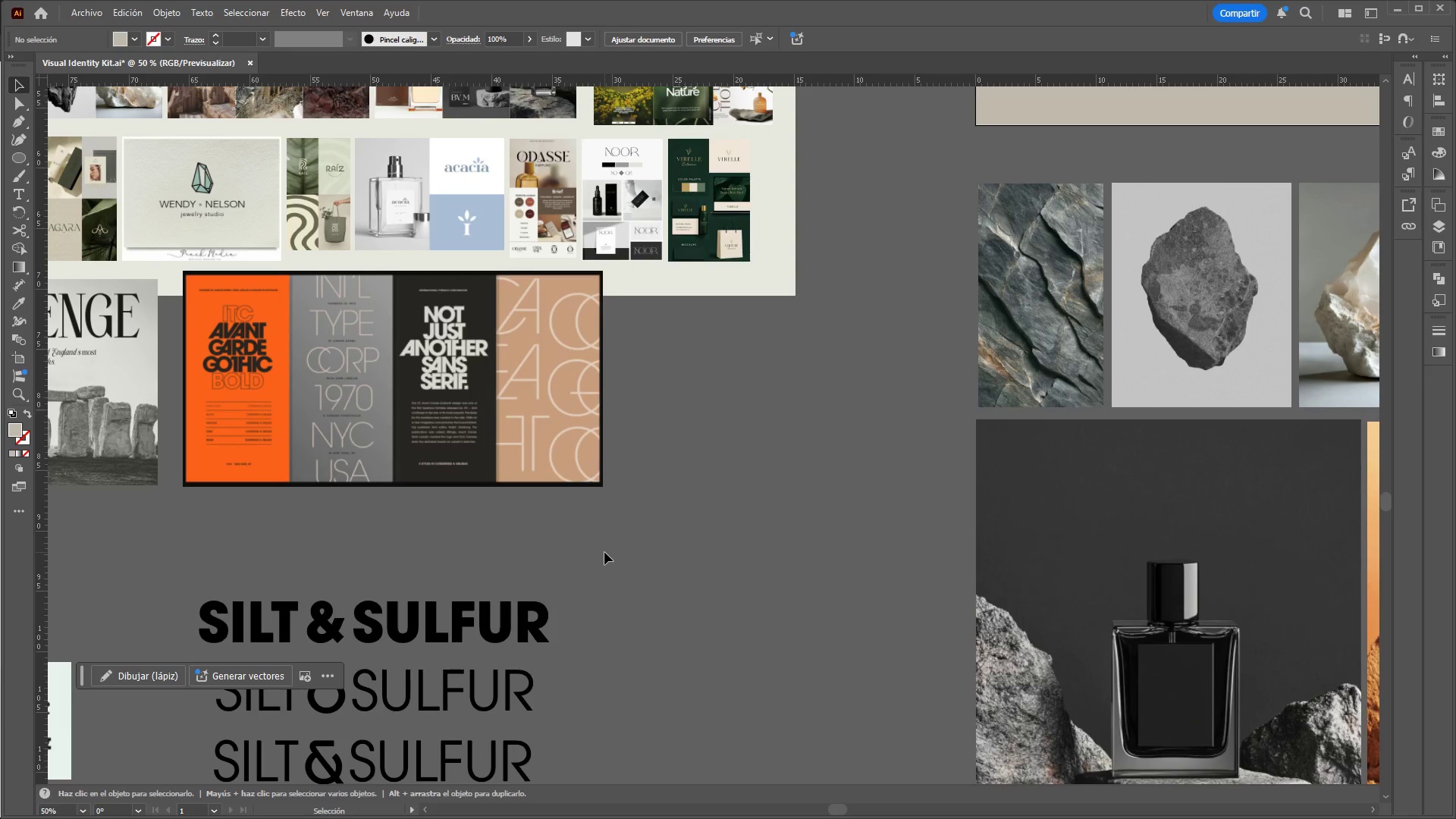 
hold_key(key=AltLeft, duration=1.5)
hold_key(key=ControlLeft, duration=2.14)
scroll: coordinate [748, 571], scroll_direction: down, amount: 5.0
 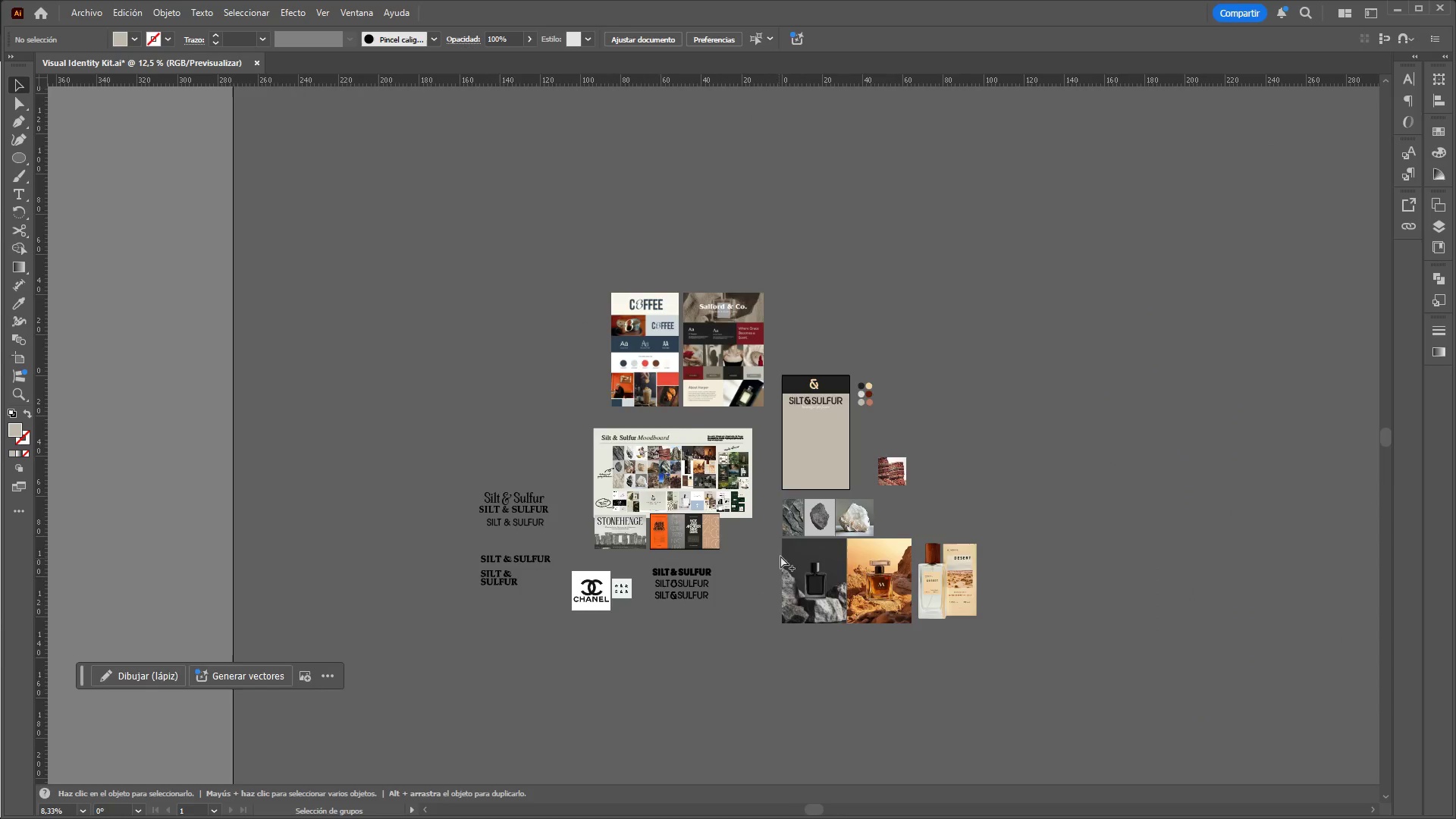 
hold_key(key=AltLeft, duration=0.64)
 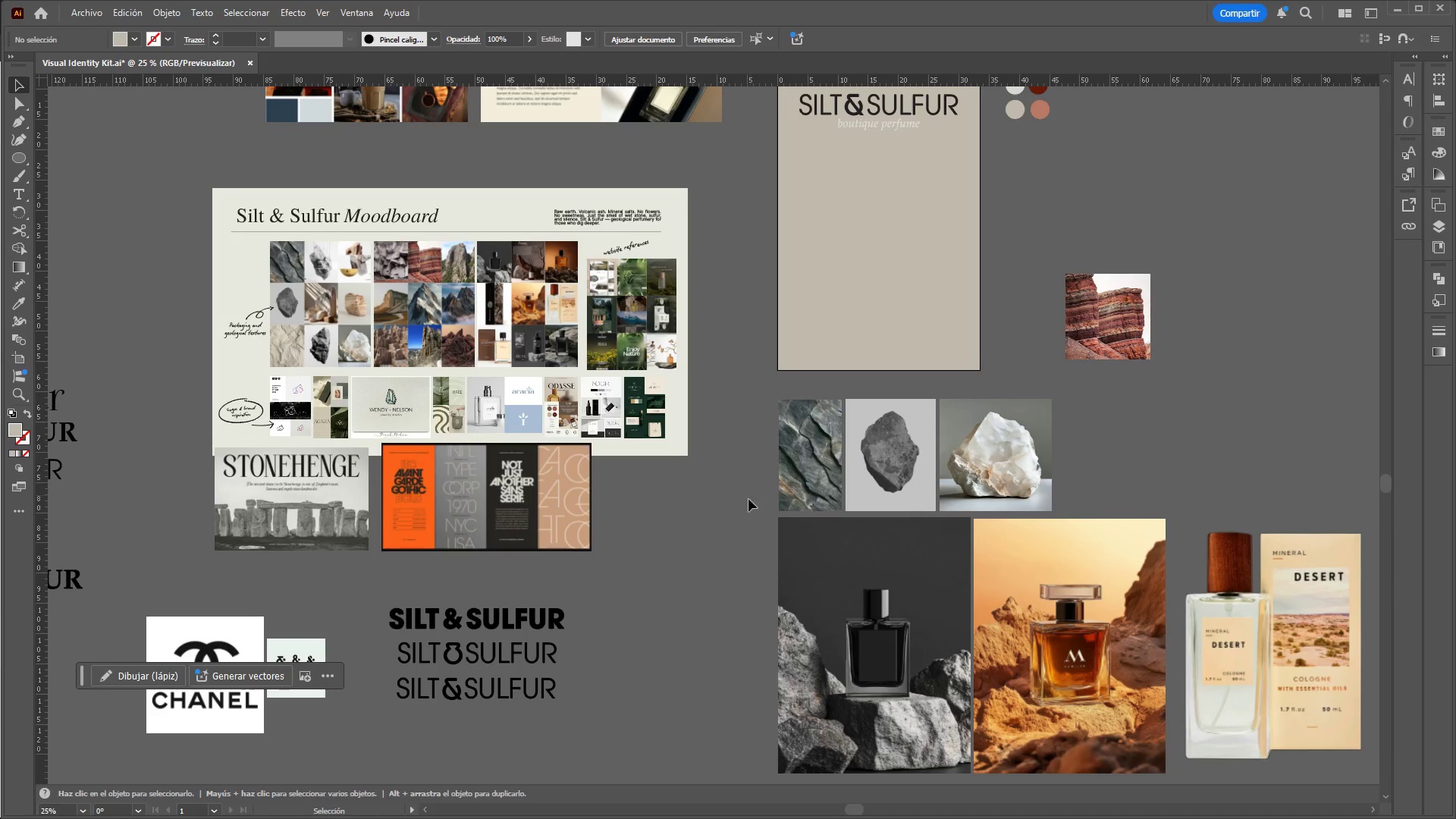 
hold_key(key=AltLeft, duration=18.62)
 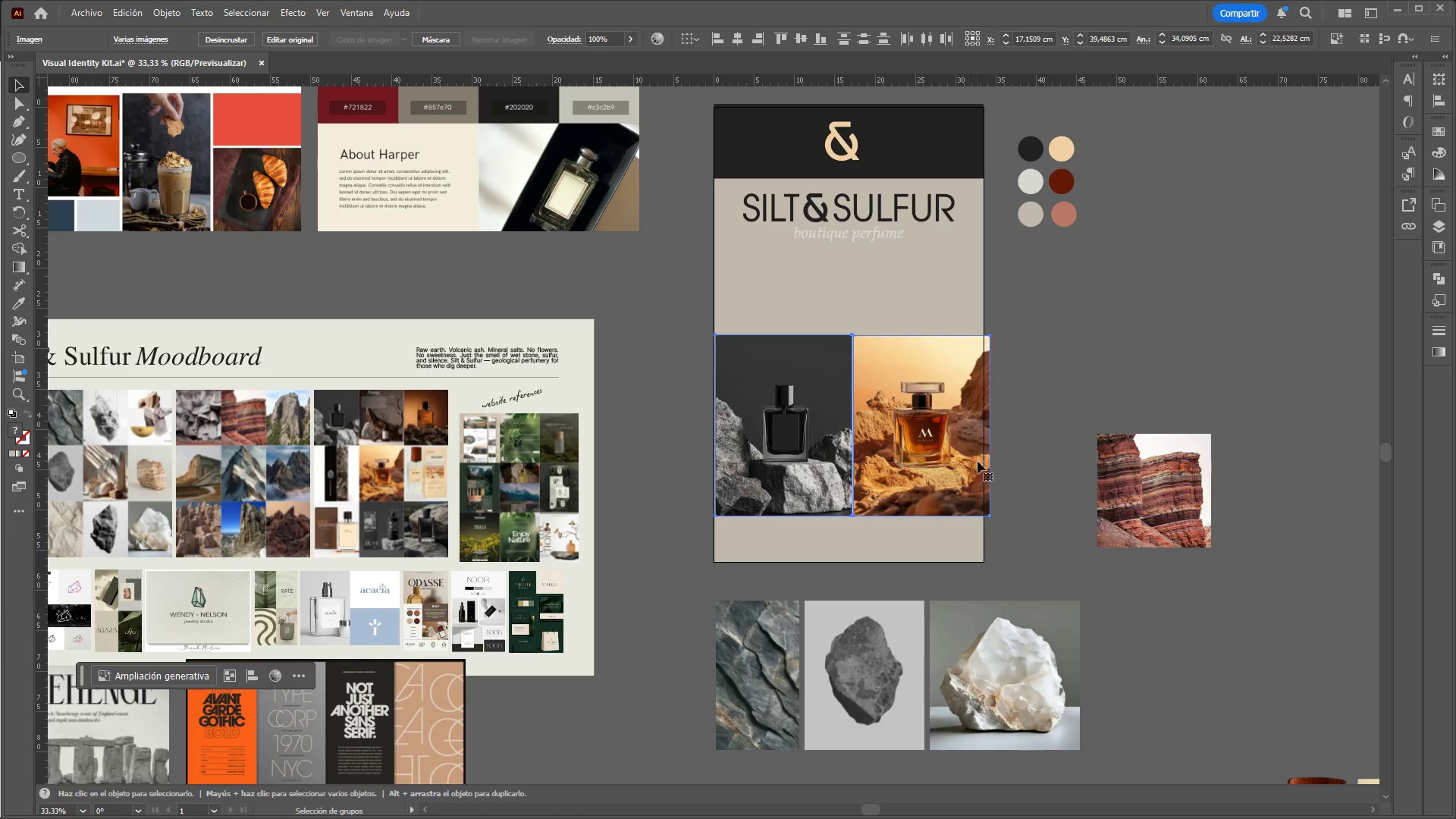 
scroll: coordinate [743, 513], scroll_direction: up, amount: 17.0
 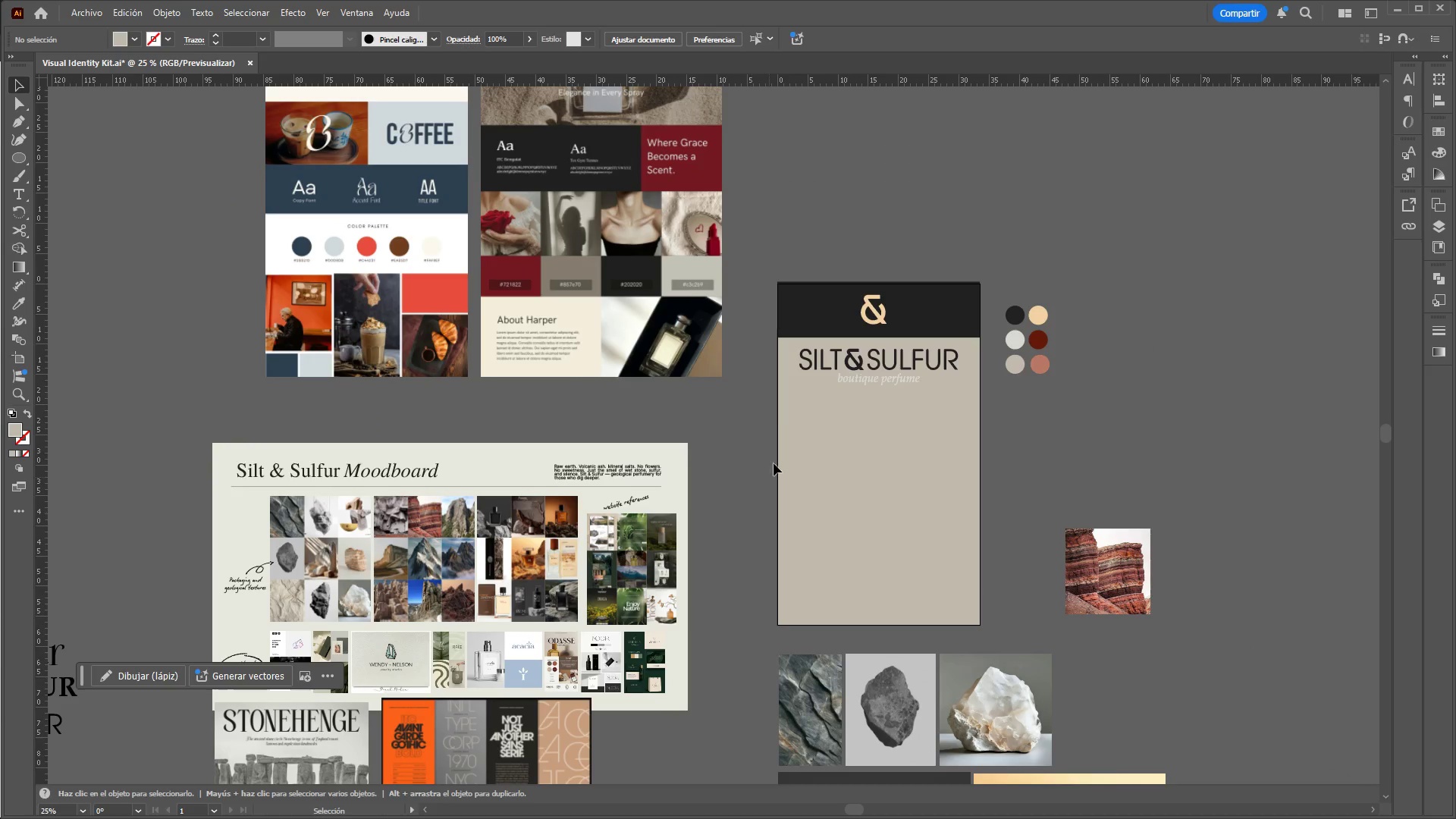 
scroll: coordinate [777, 428], scroll_direction: down, amount: 5.0
 